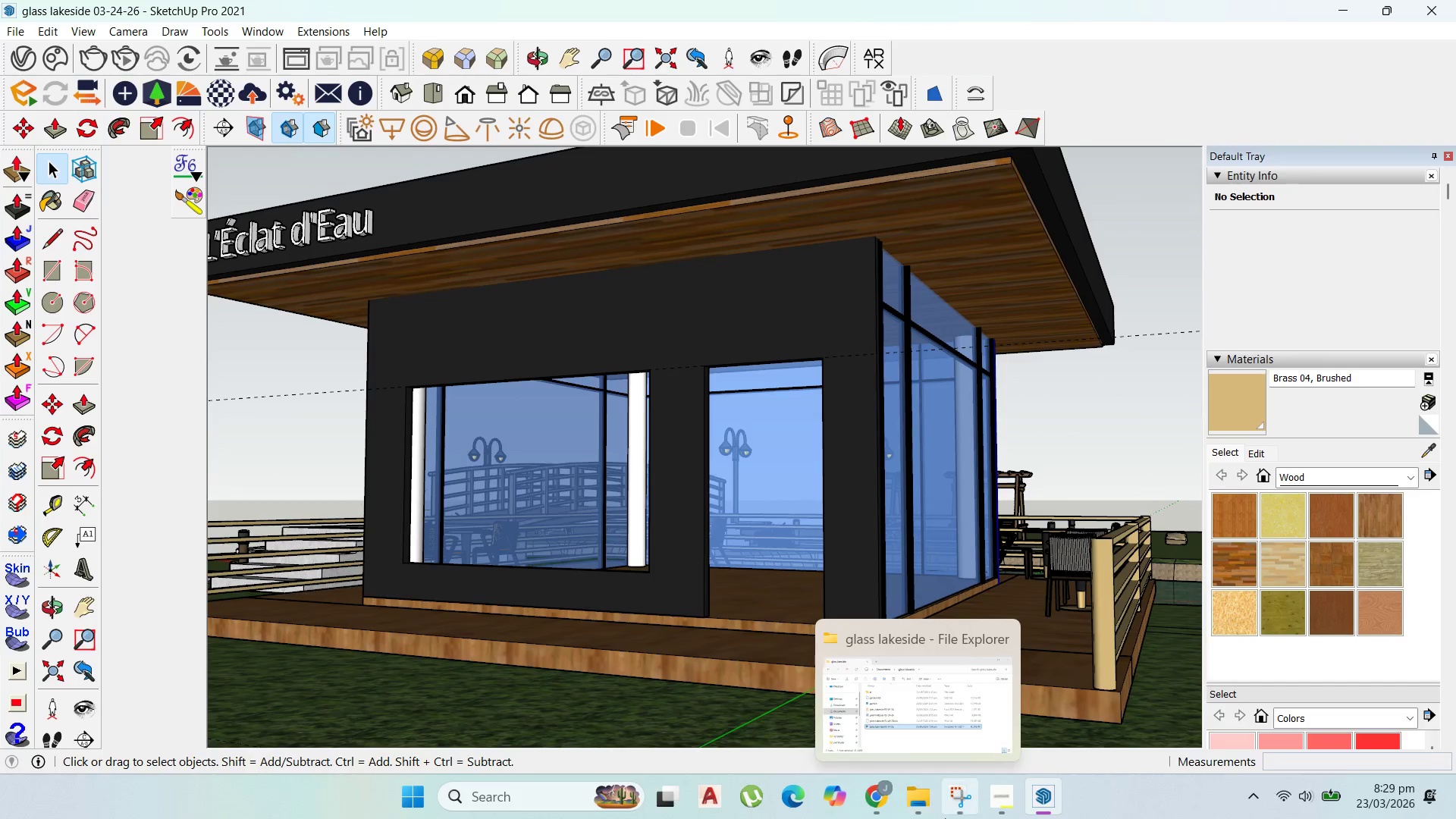 
left_click([870, 799])
 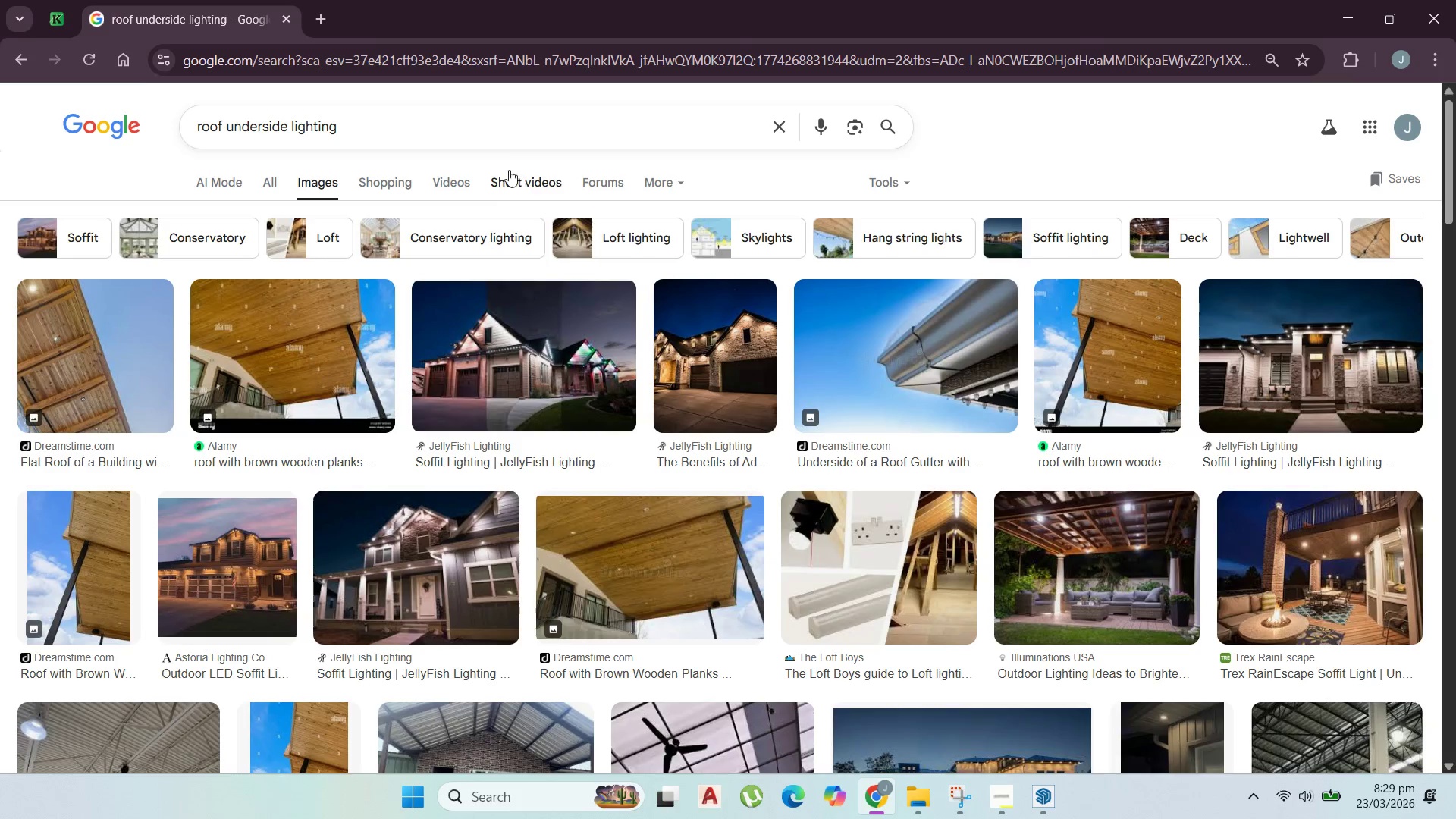 
left_click_drag(start_coordinate=[444, 134], to_coordinate=[290, 138])
 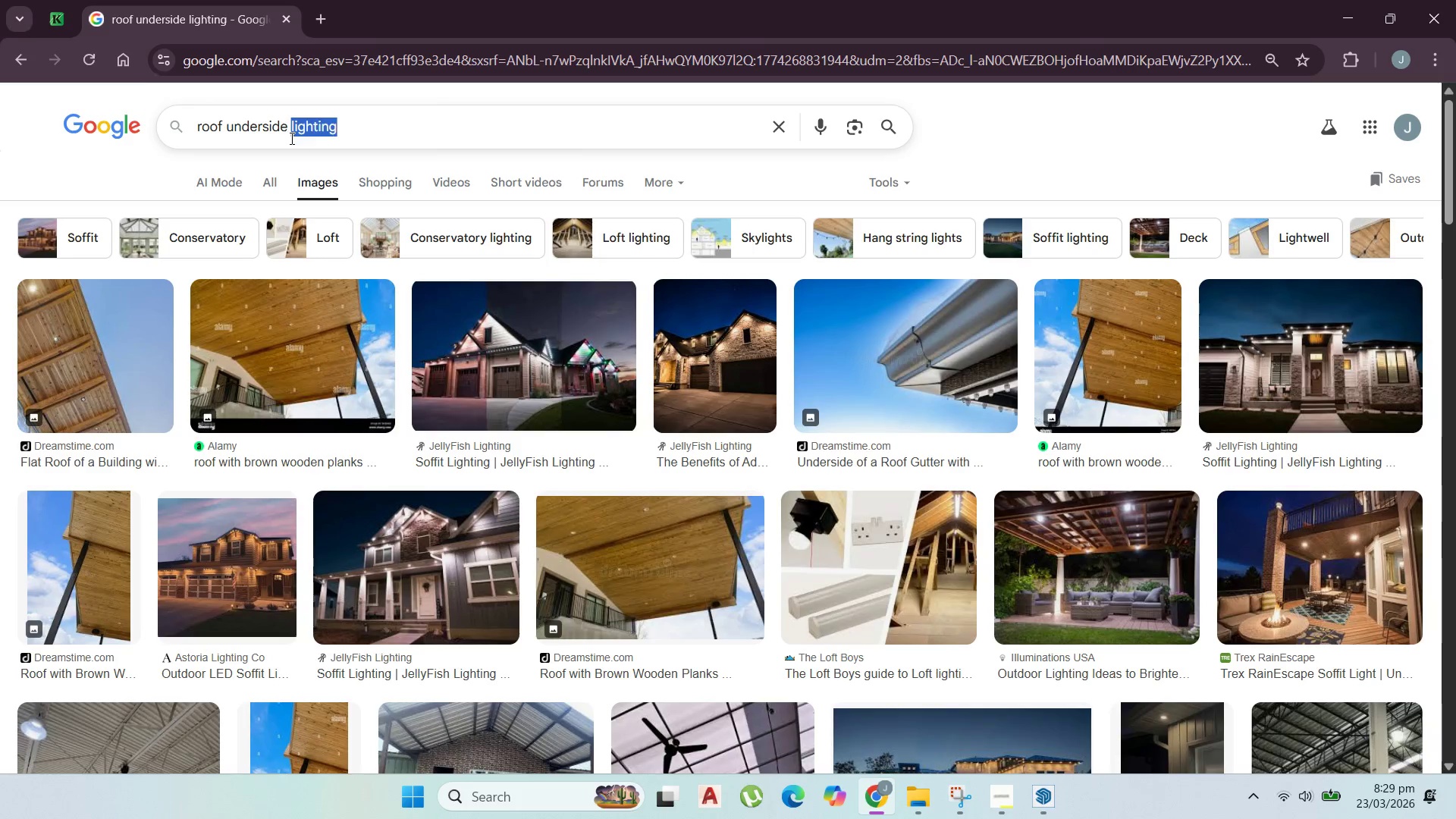 
type(led light)
 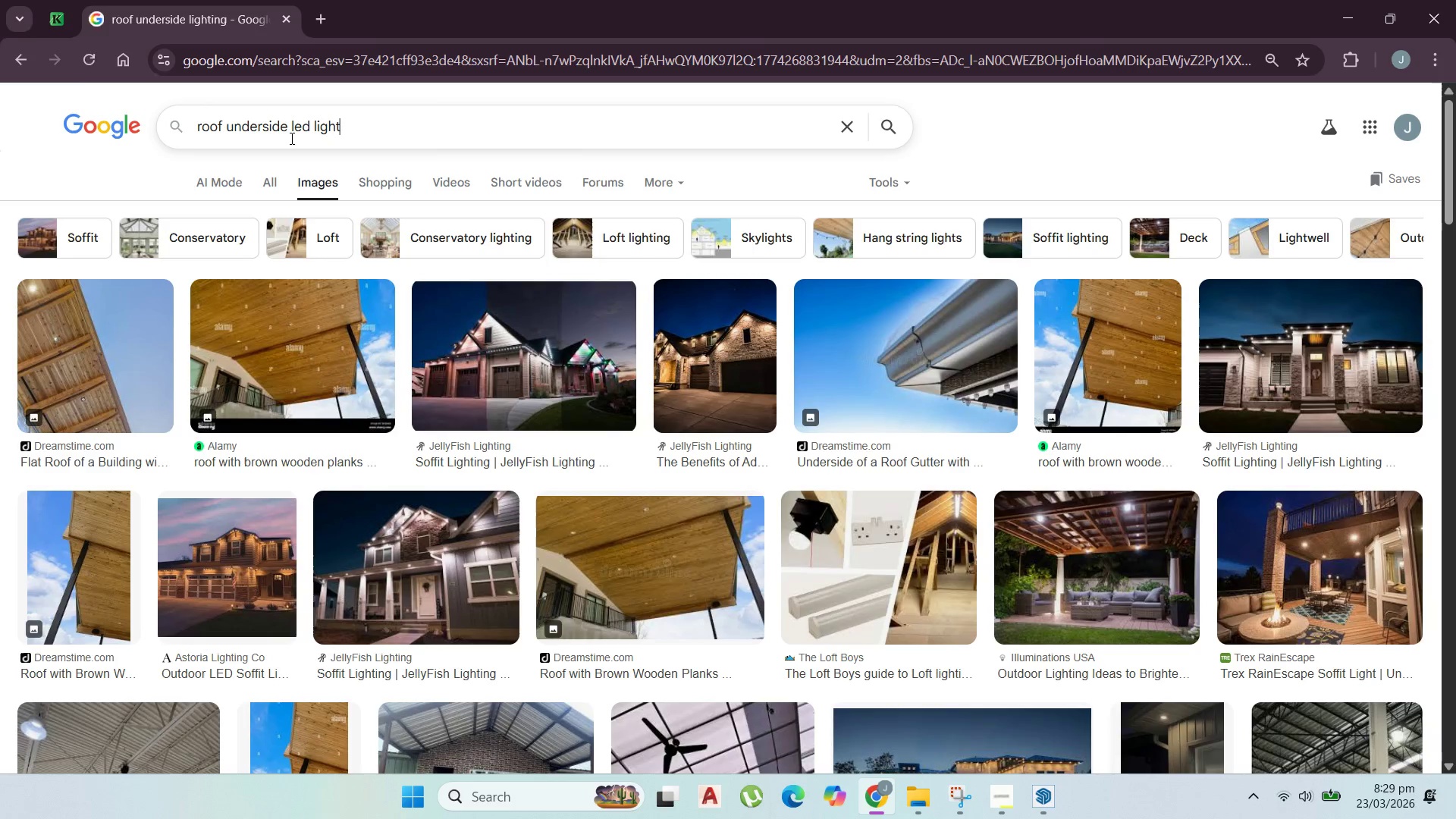 
key(Enter)
 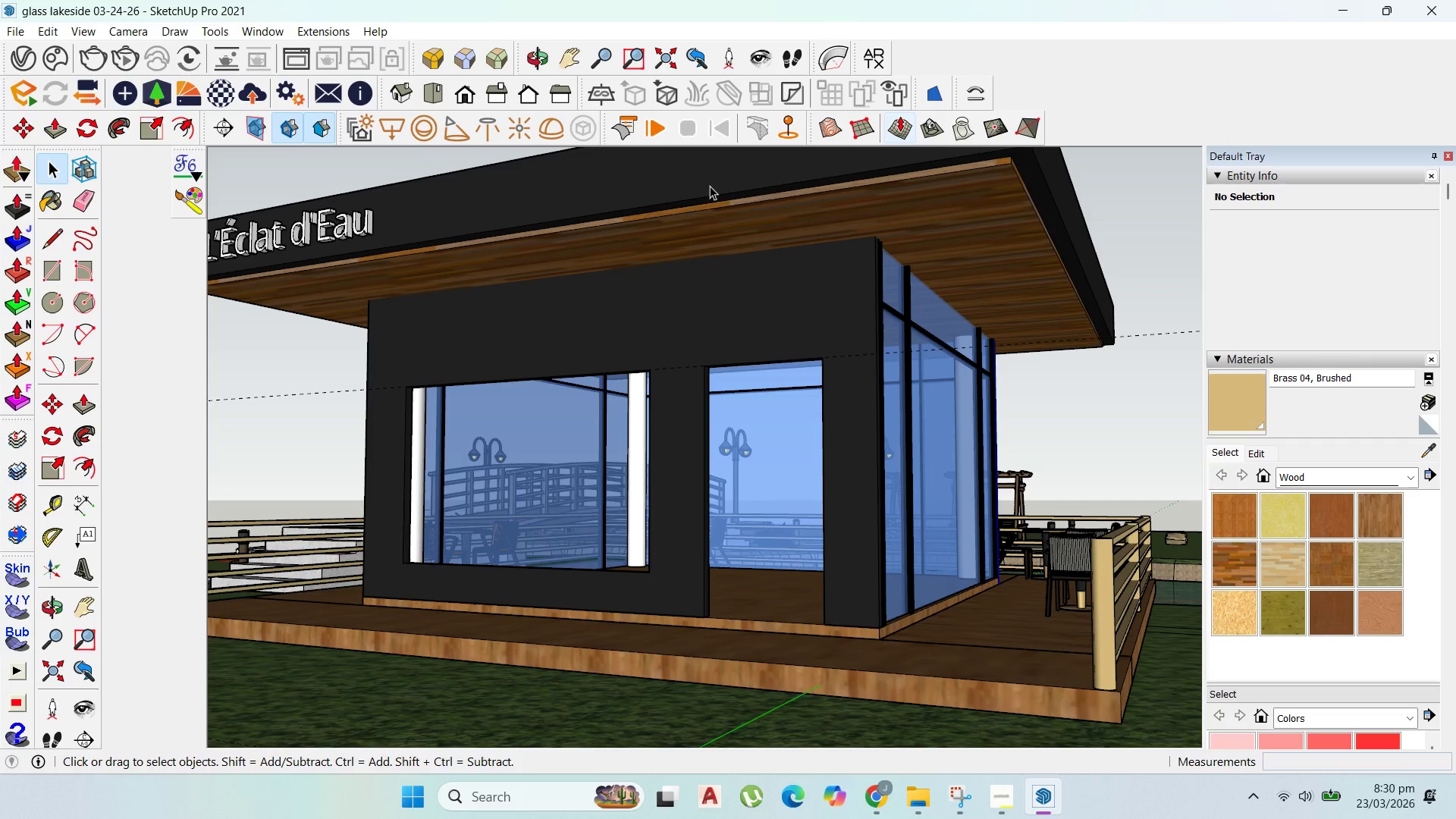 
wait(6.59)
 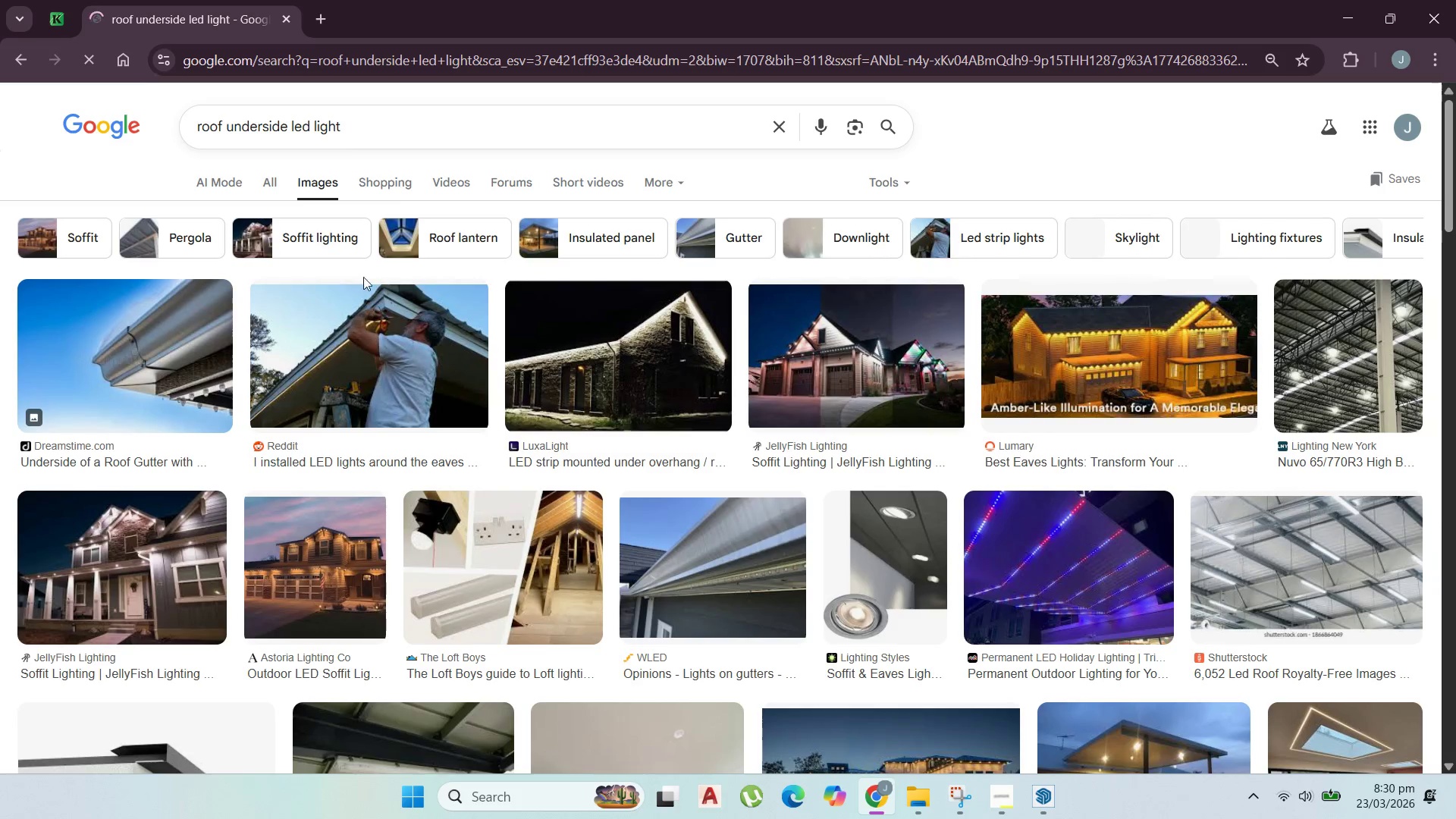 
double_click([702, 193])
 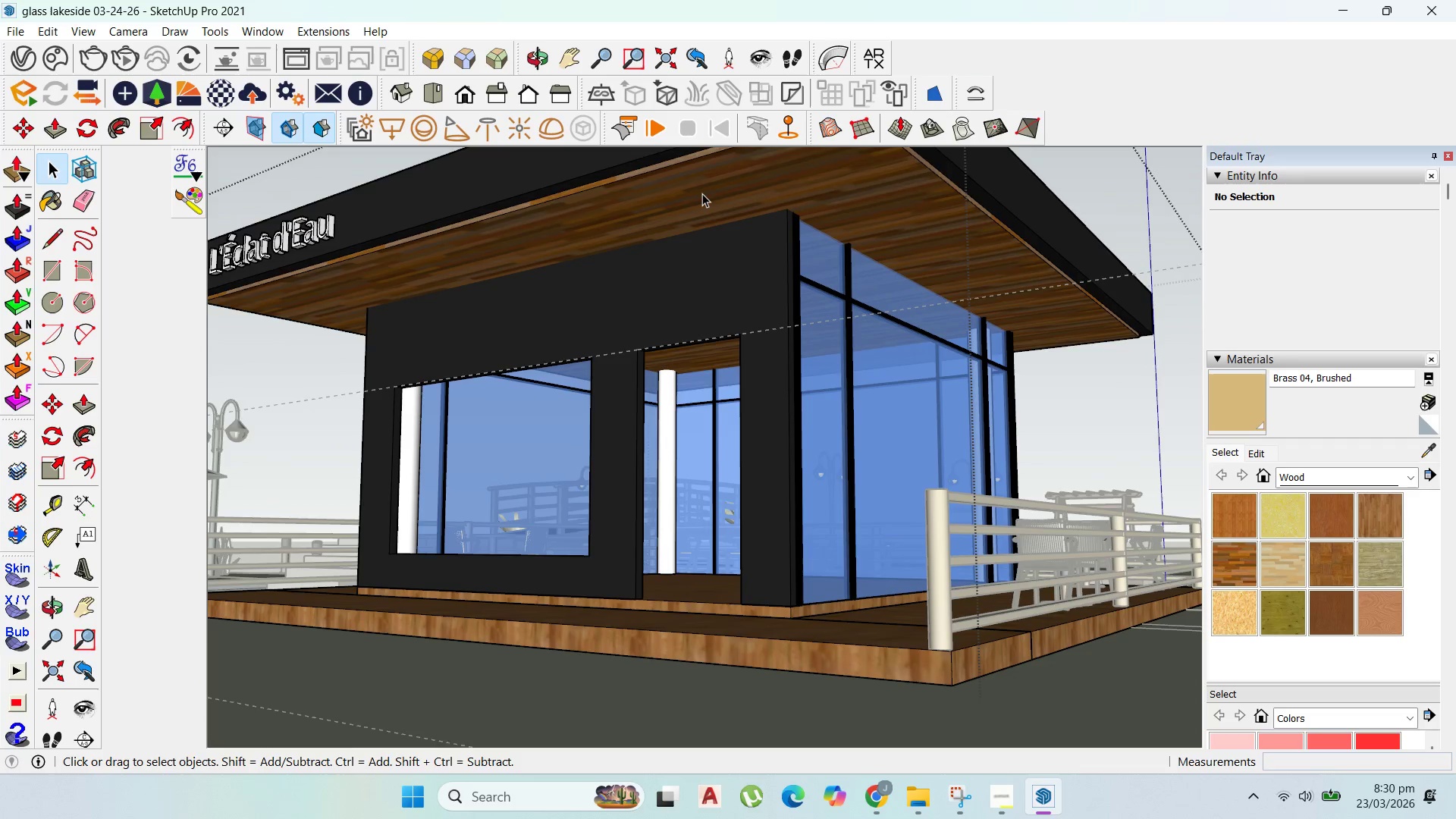 
triple_click([702, 193])
 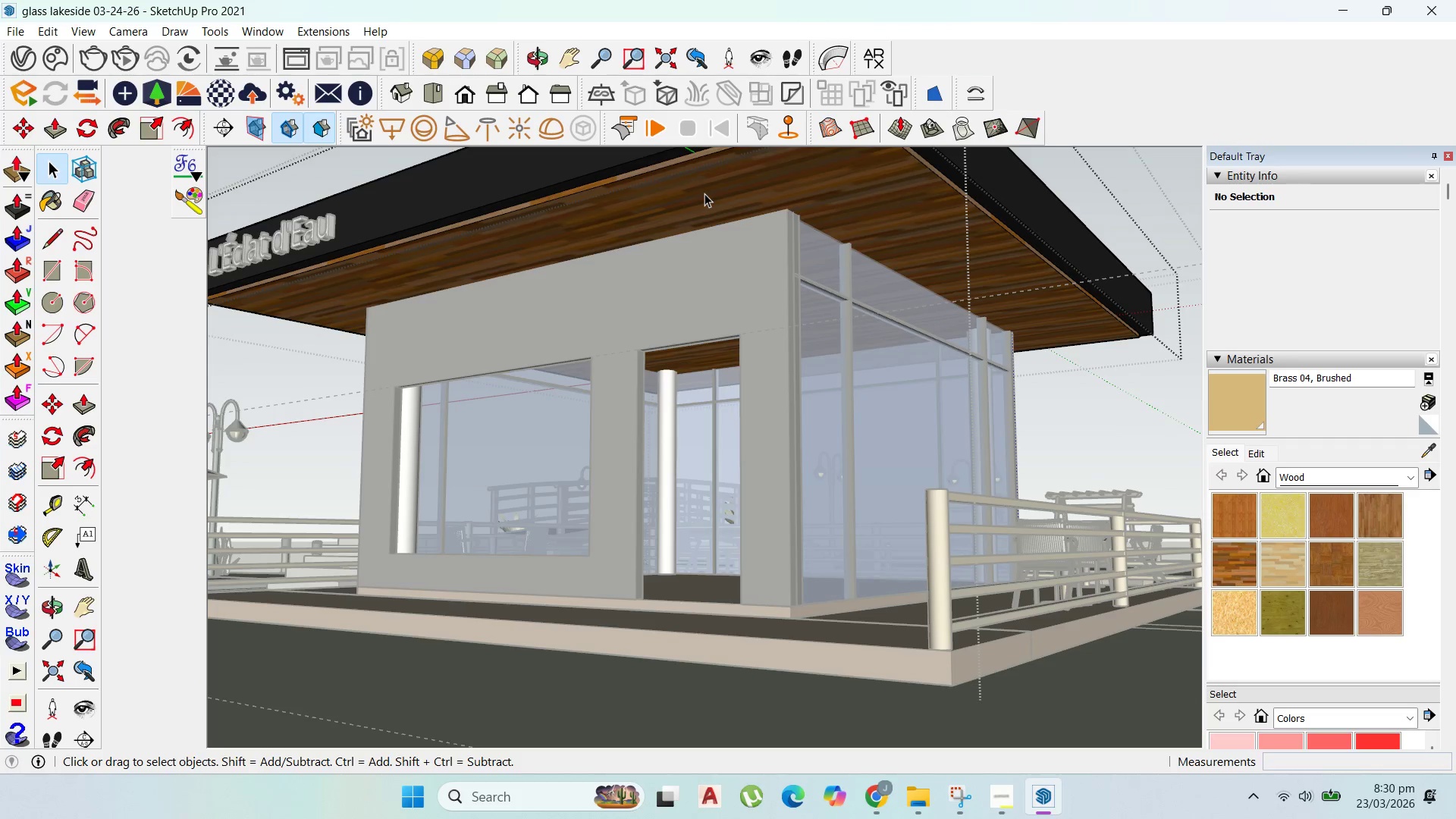 
left_click([711, 204])
 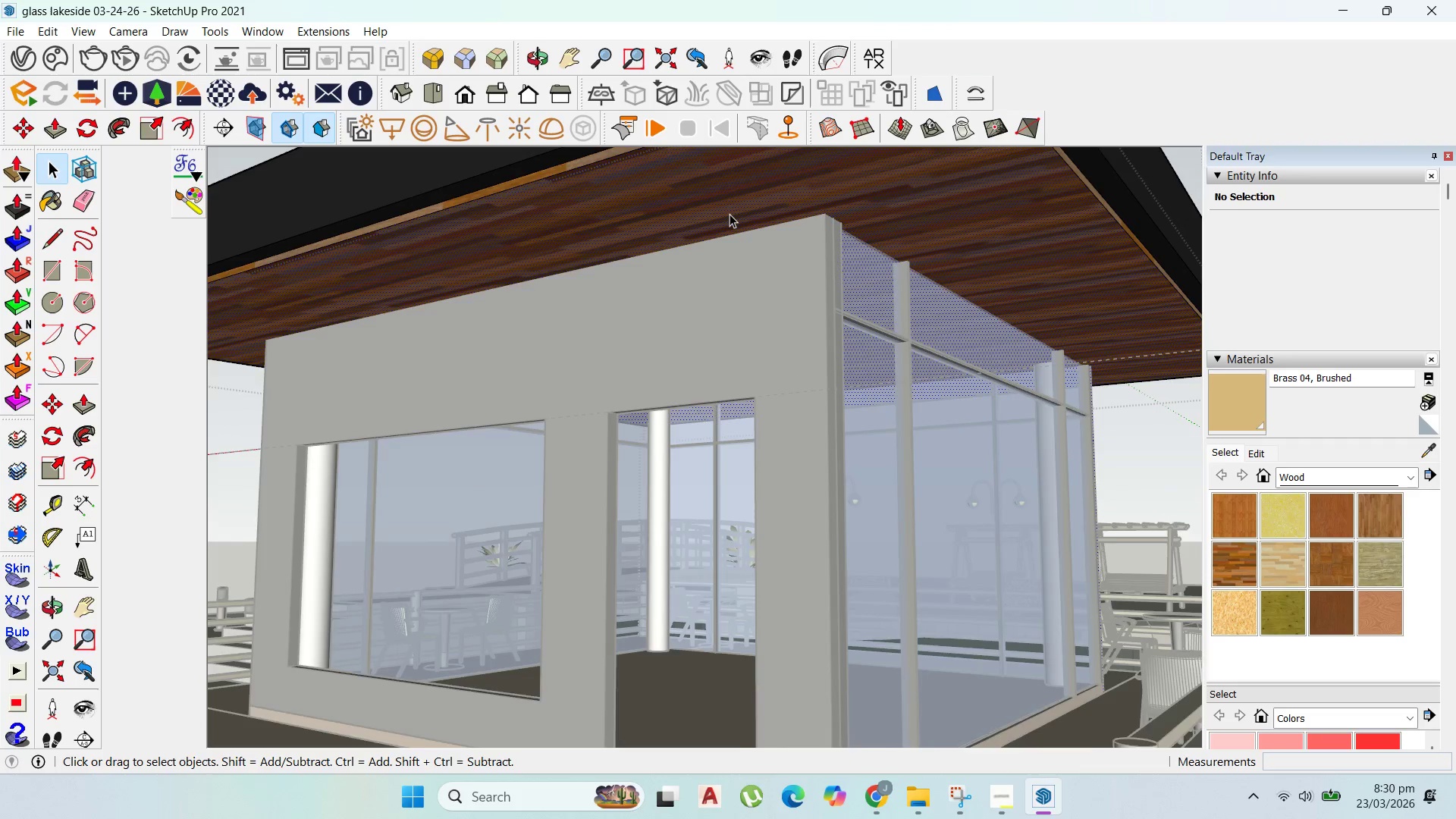 
scroll: coordinate [730, 214], scroll_direction: up, amount: 7.0
 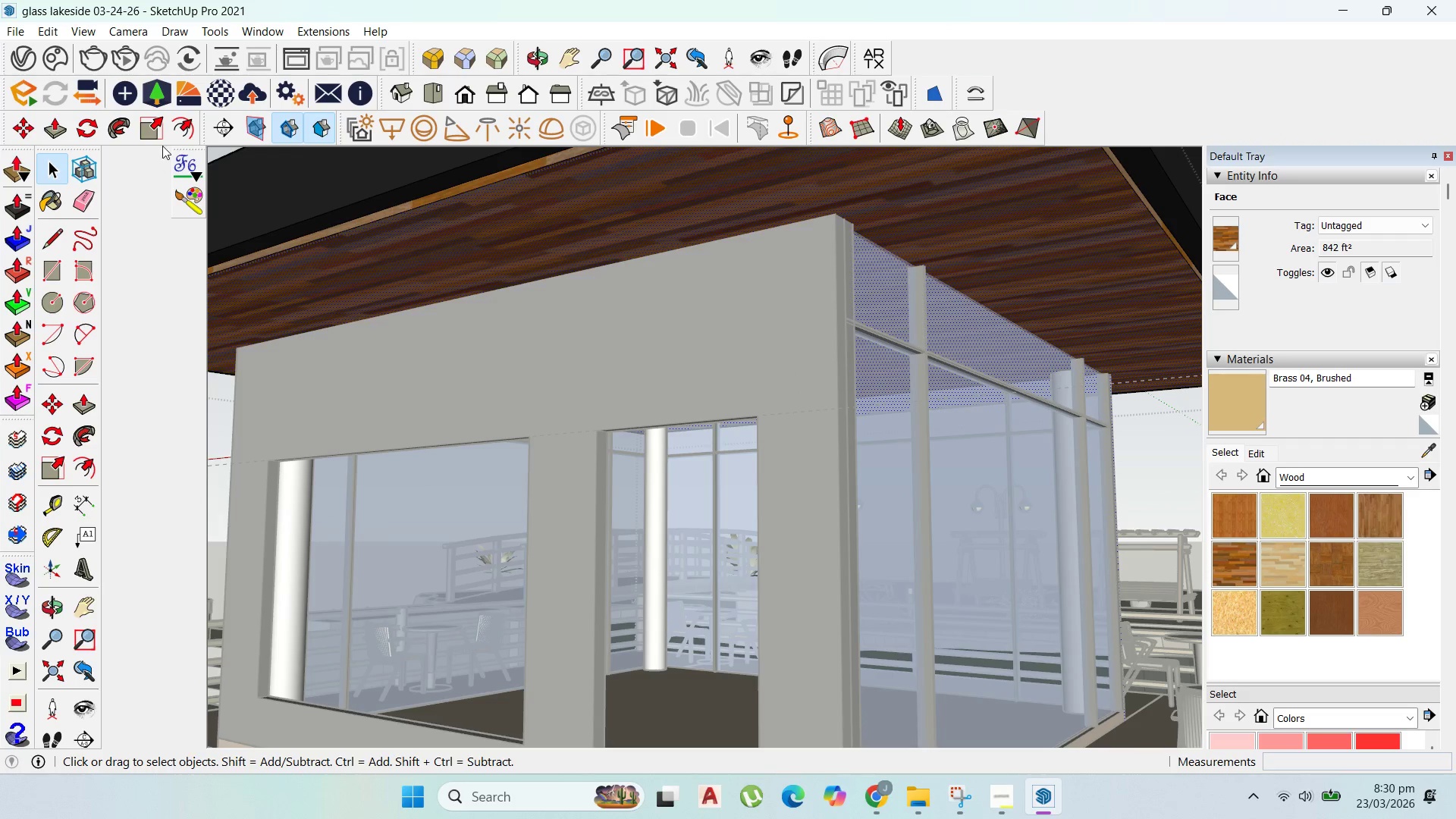 
left_click([184, 133])
 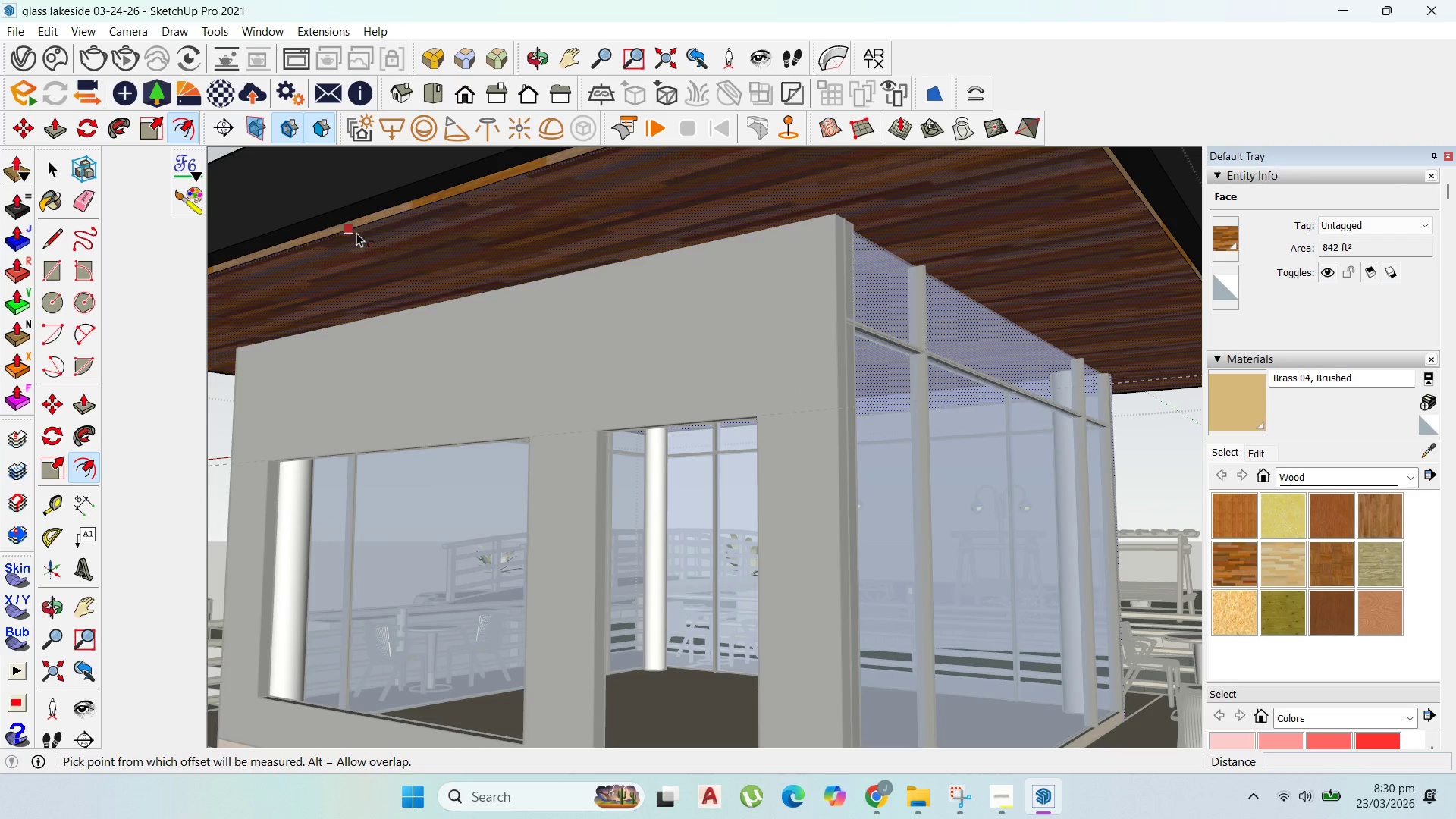 
left_click_drag(start_coordinate=[356, 233], to_coordinate=[477, 298])
 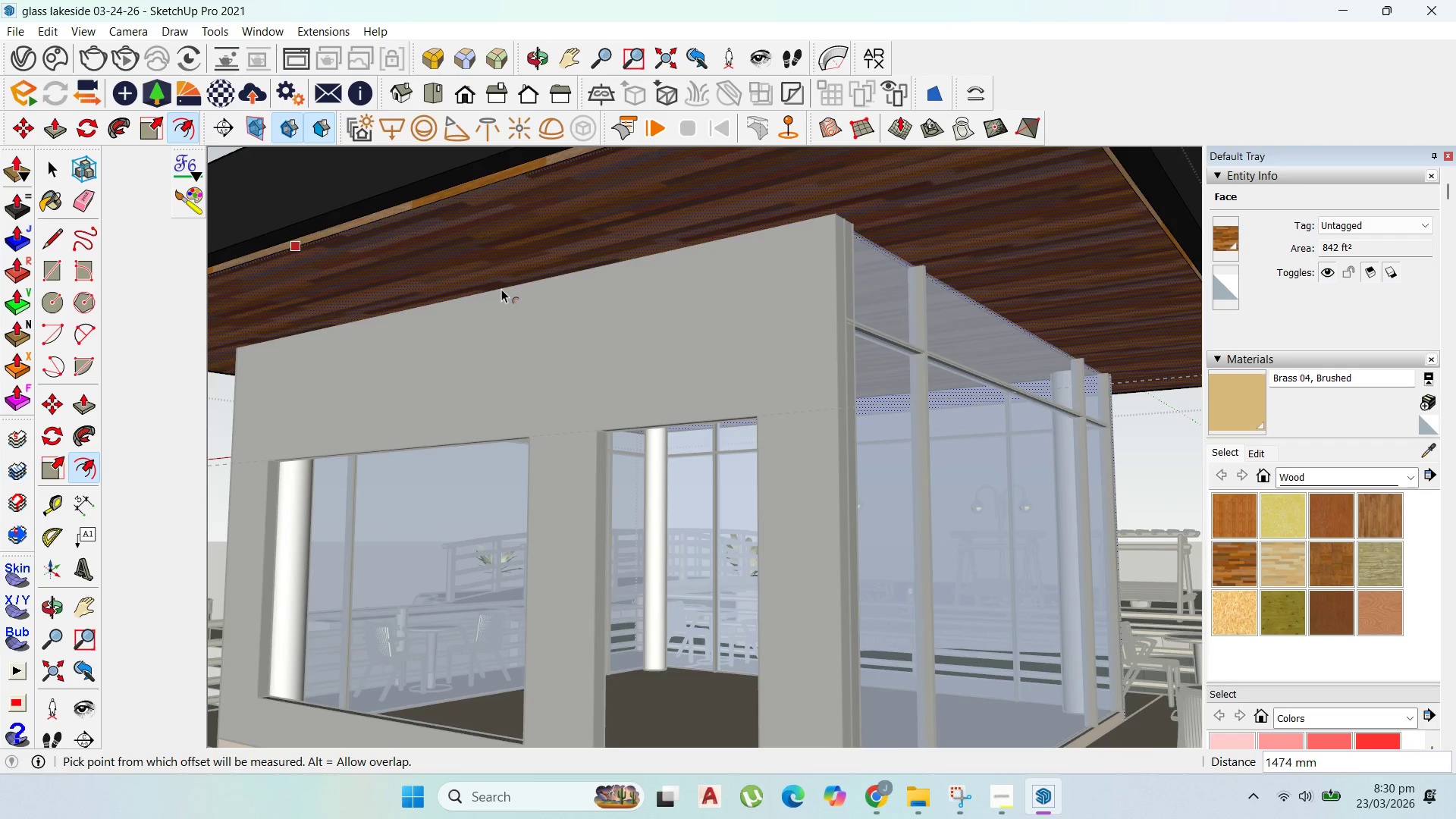 
scroll: coordinate [518, 285], scroll_direction: up, amount: 5.0
 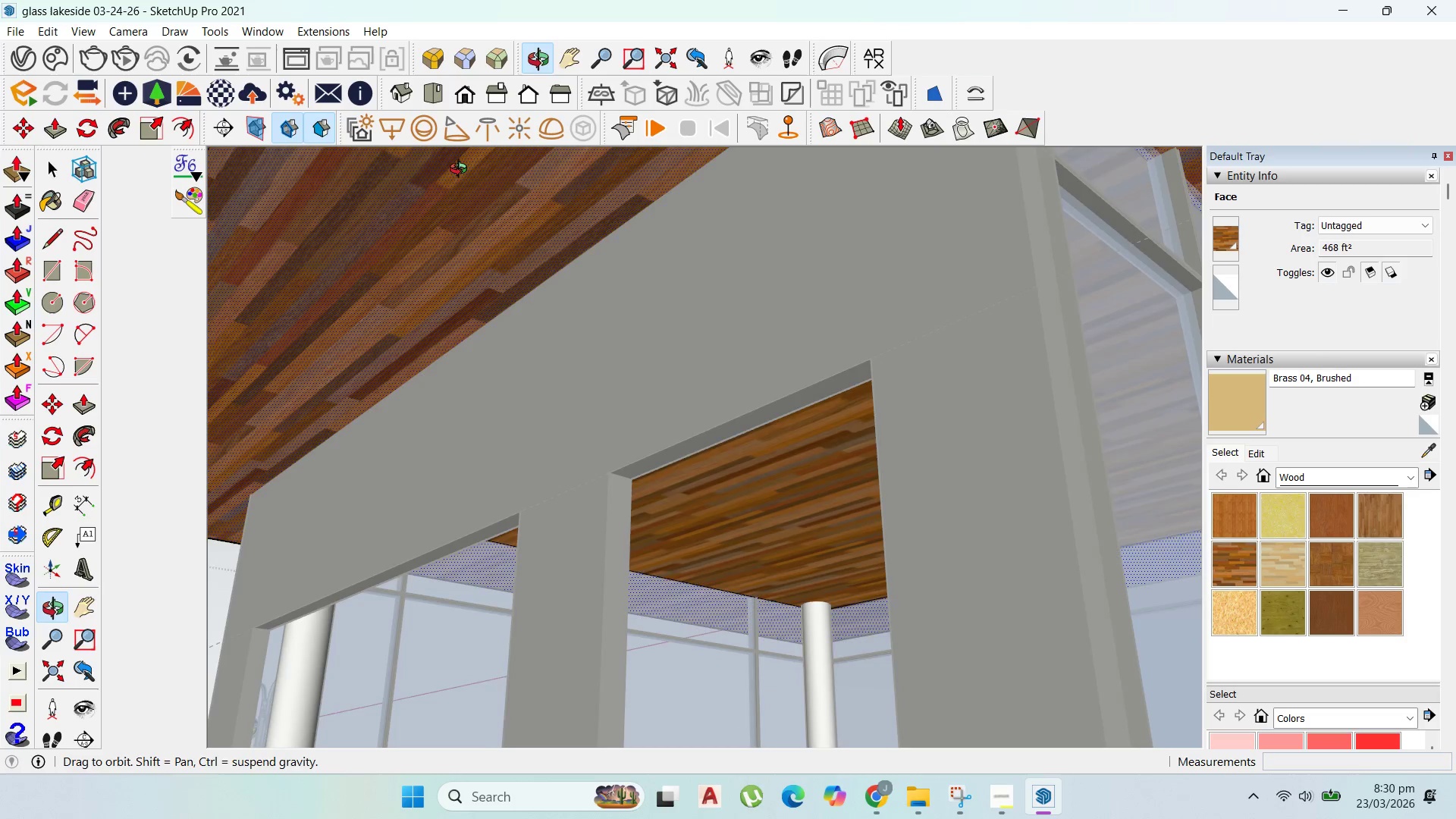 
key(Escape)
 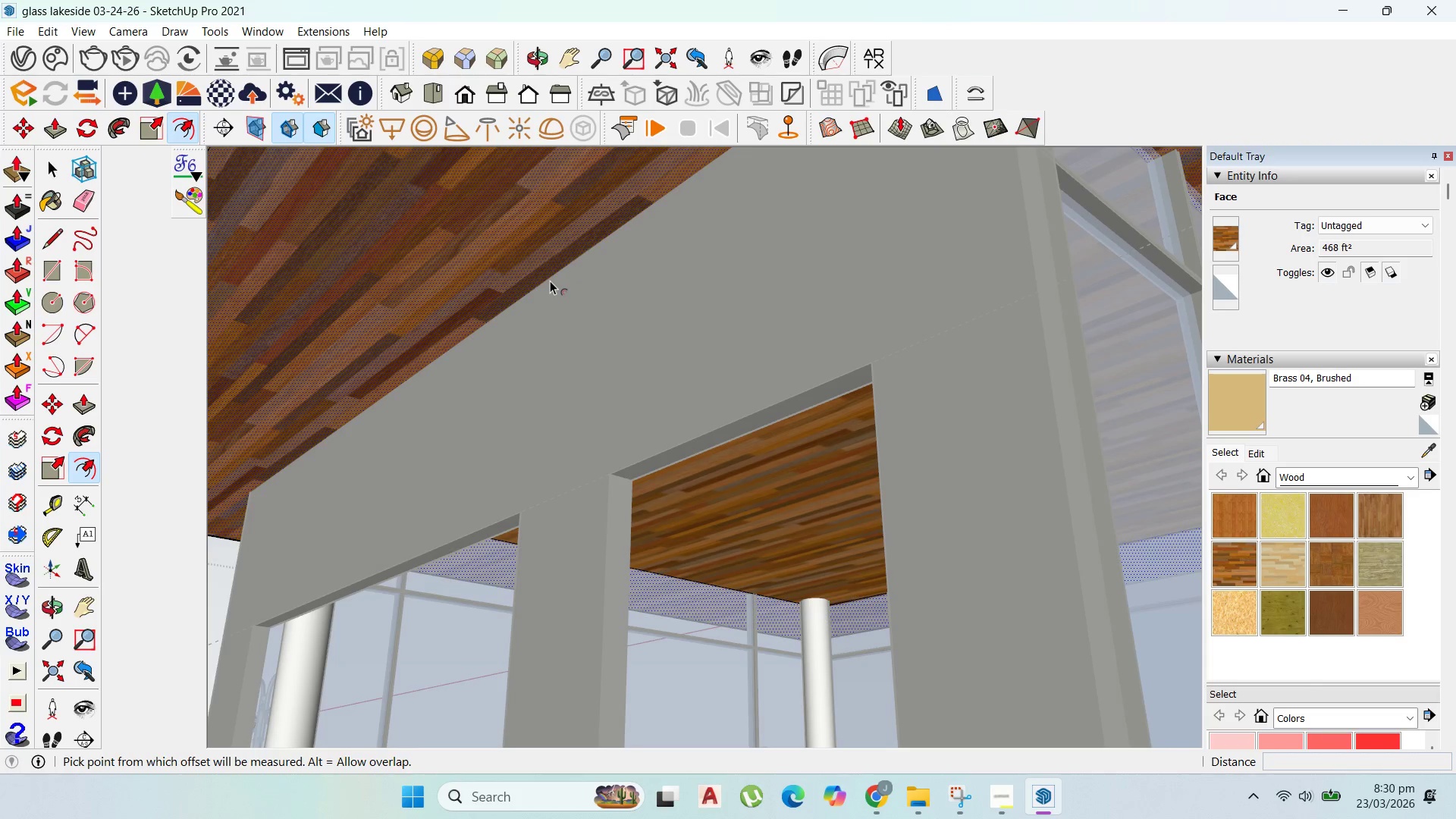 
scroll: coordinate [534, 275], scroll_direction: down, amount: 6.0
 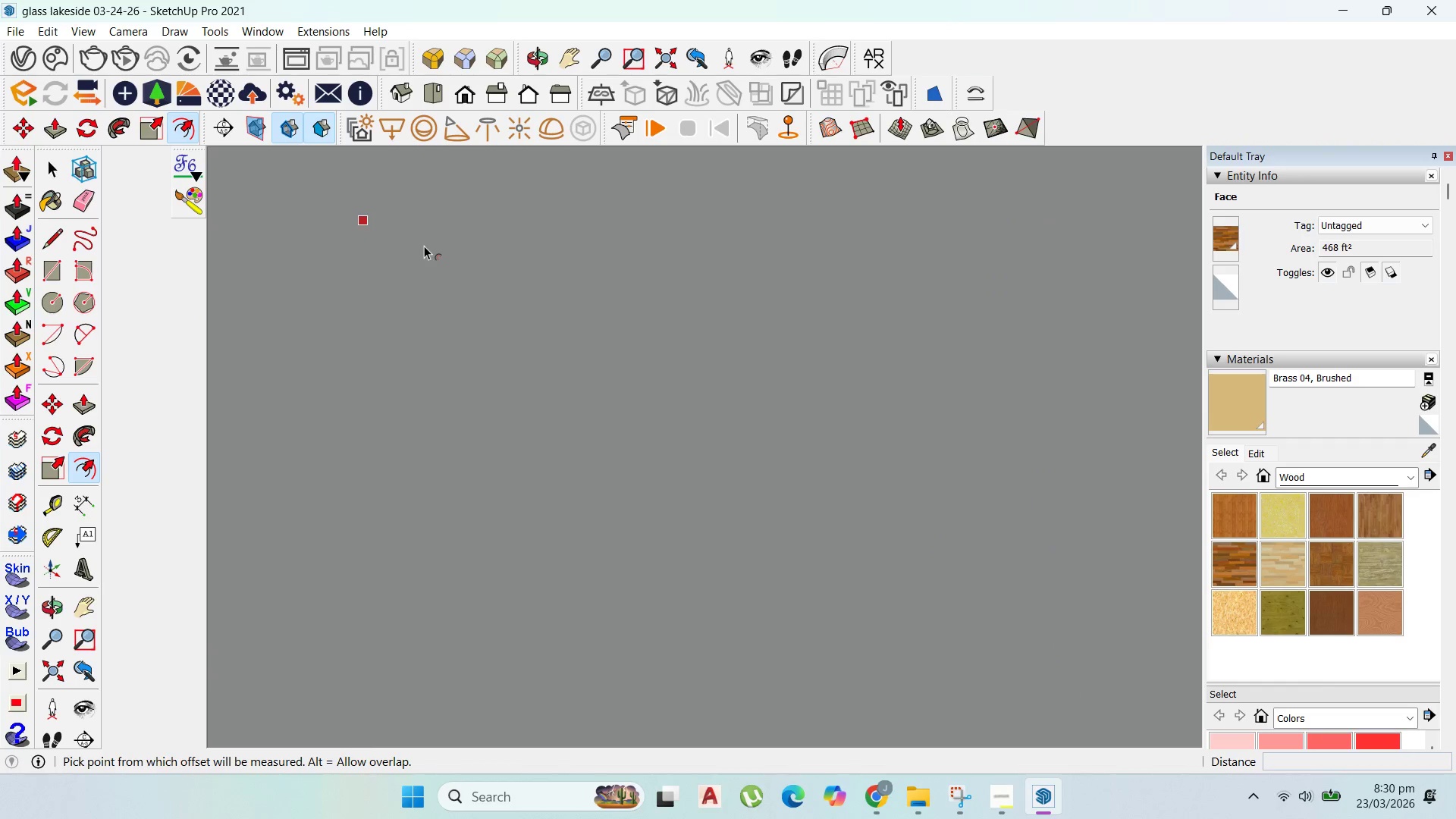 
left_click_drag(start_coordinate=[392, 246], to_coordinate=[564, 313])
 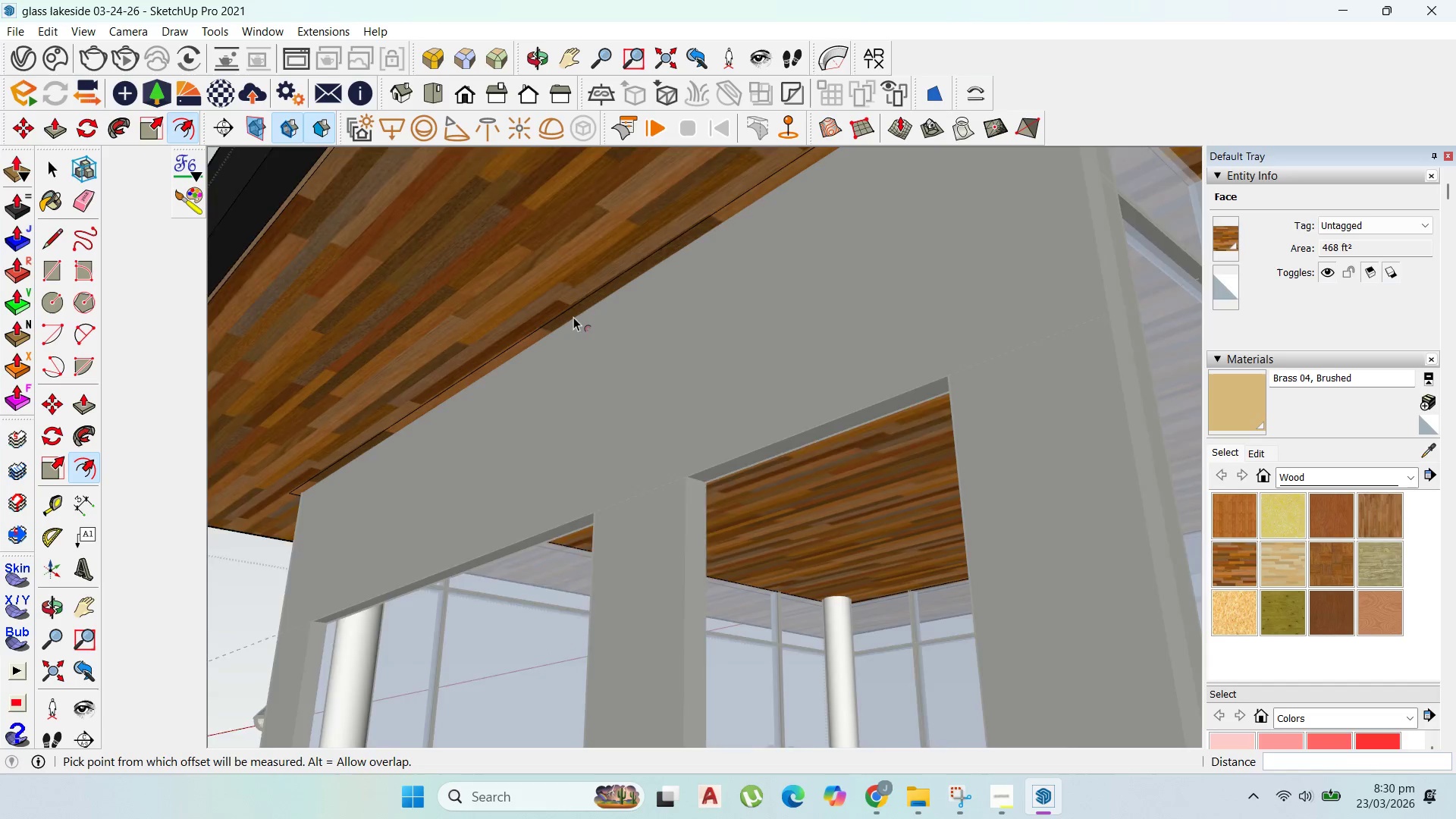 
scroll: coordinate [573, 317], scroll_direction: up, amount: 20.0
 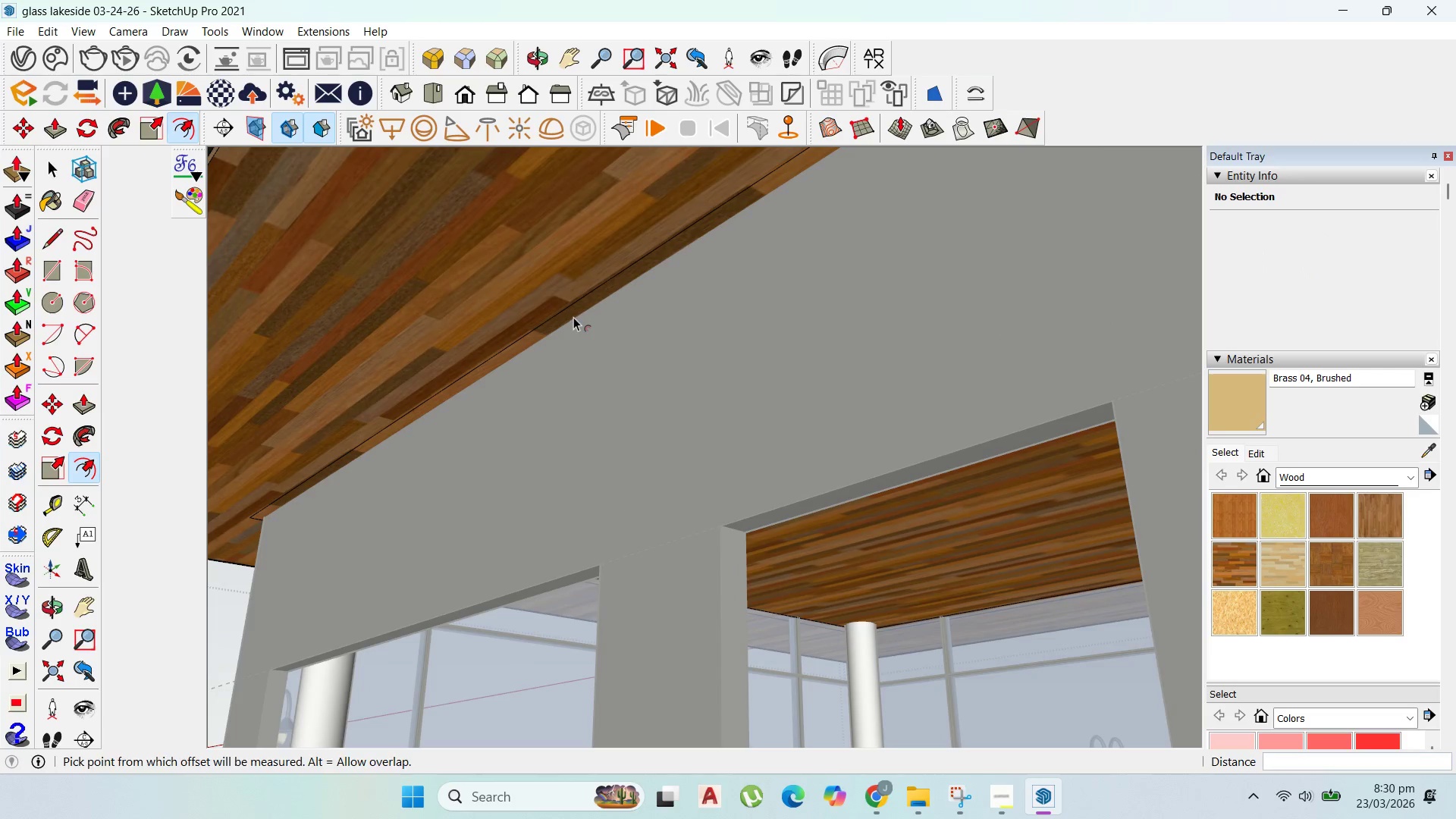 
key(P)
 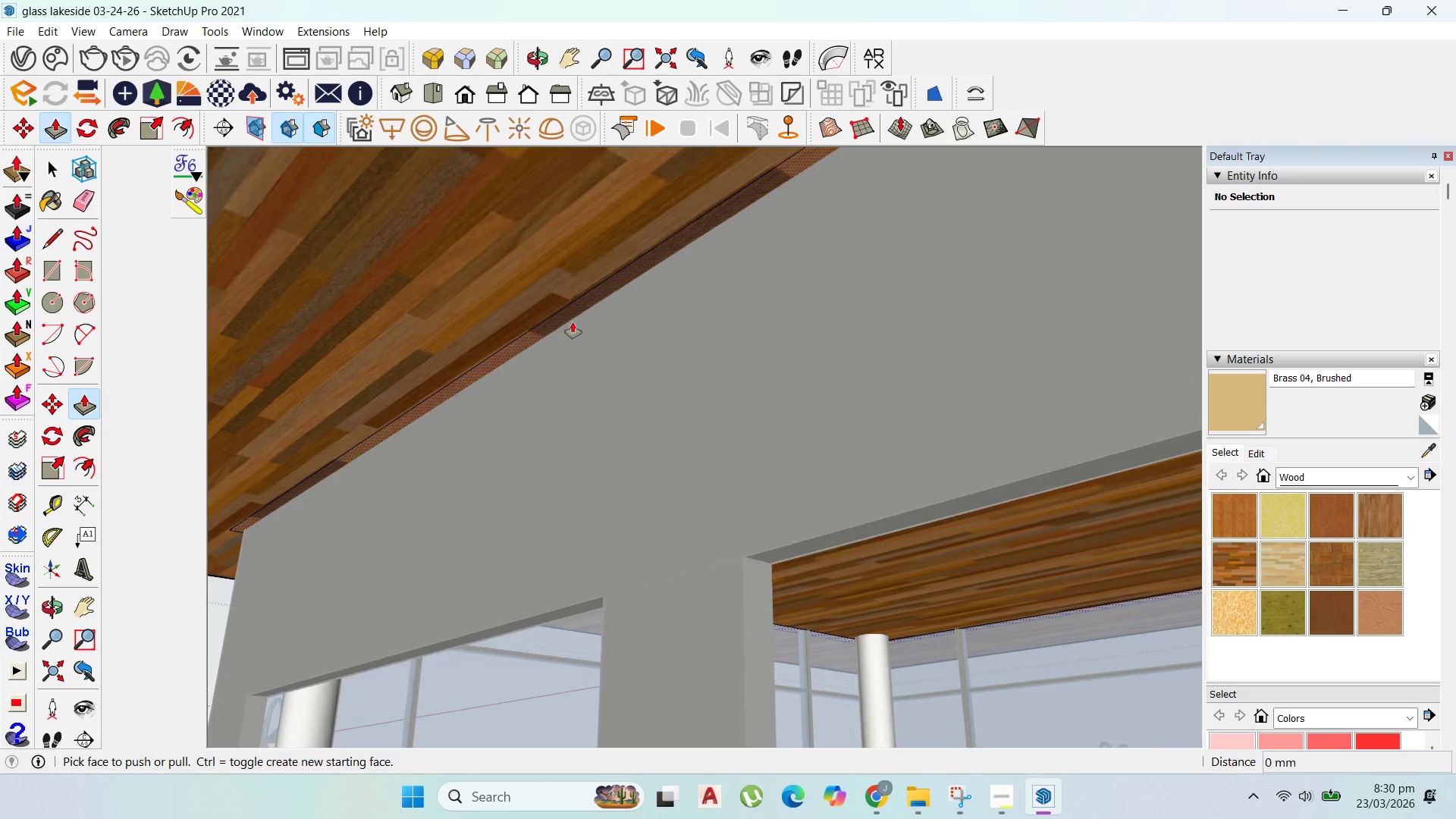 
left_click_drag(start_coordinate=[573, 318], to_coordinate=[578, 309])
 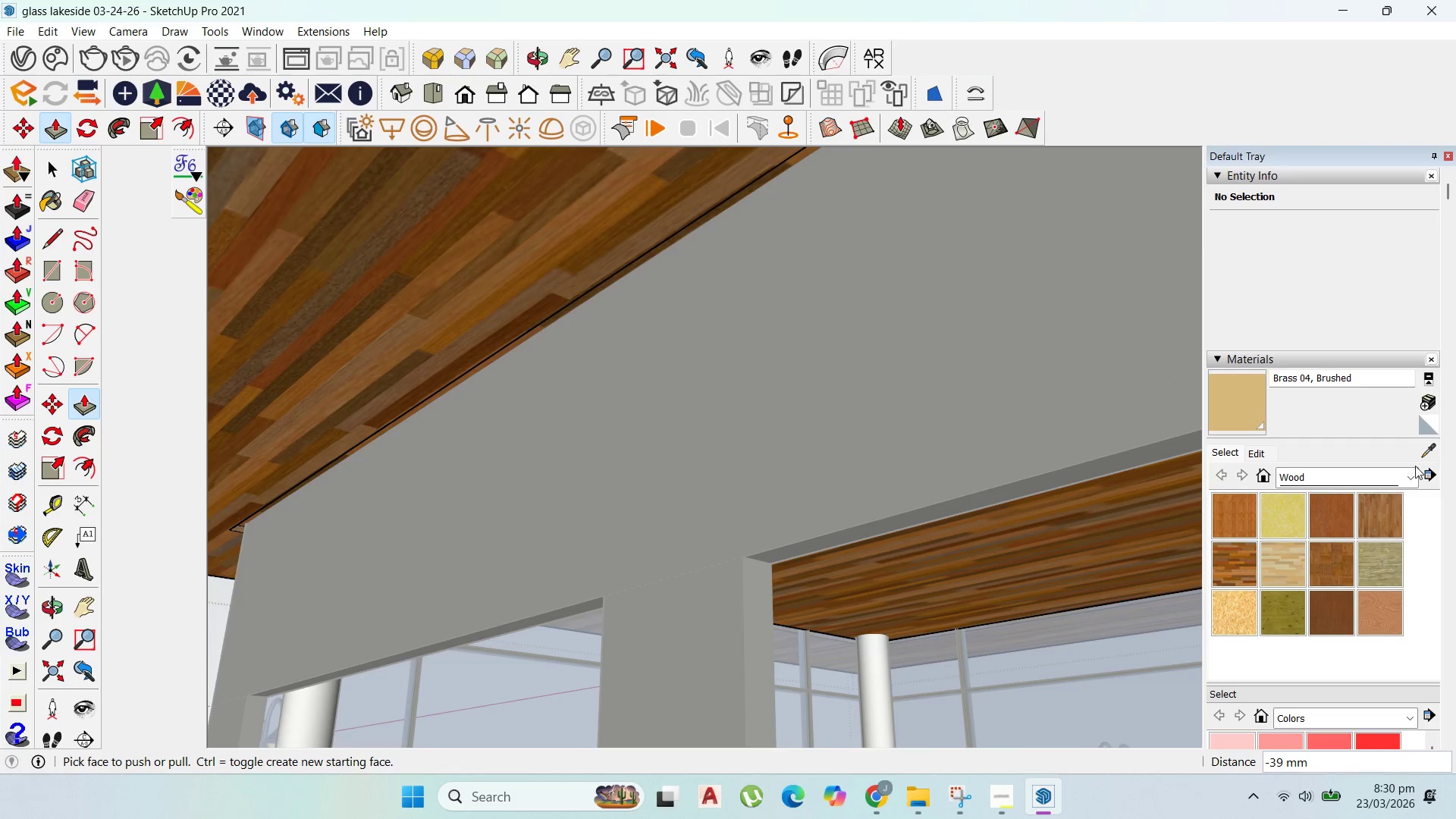 
scroll: coordinate [573, 322], scroll_direction: up, amount: 1.0
 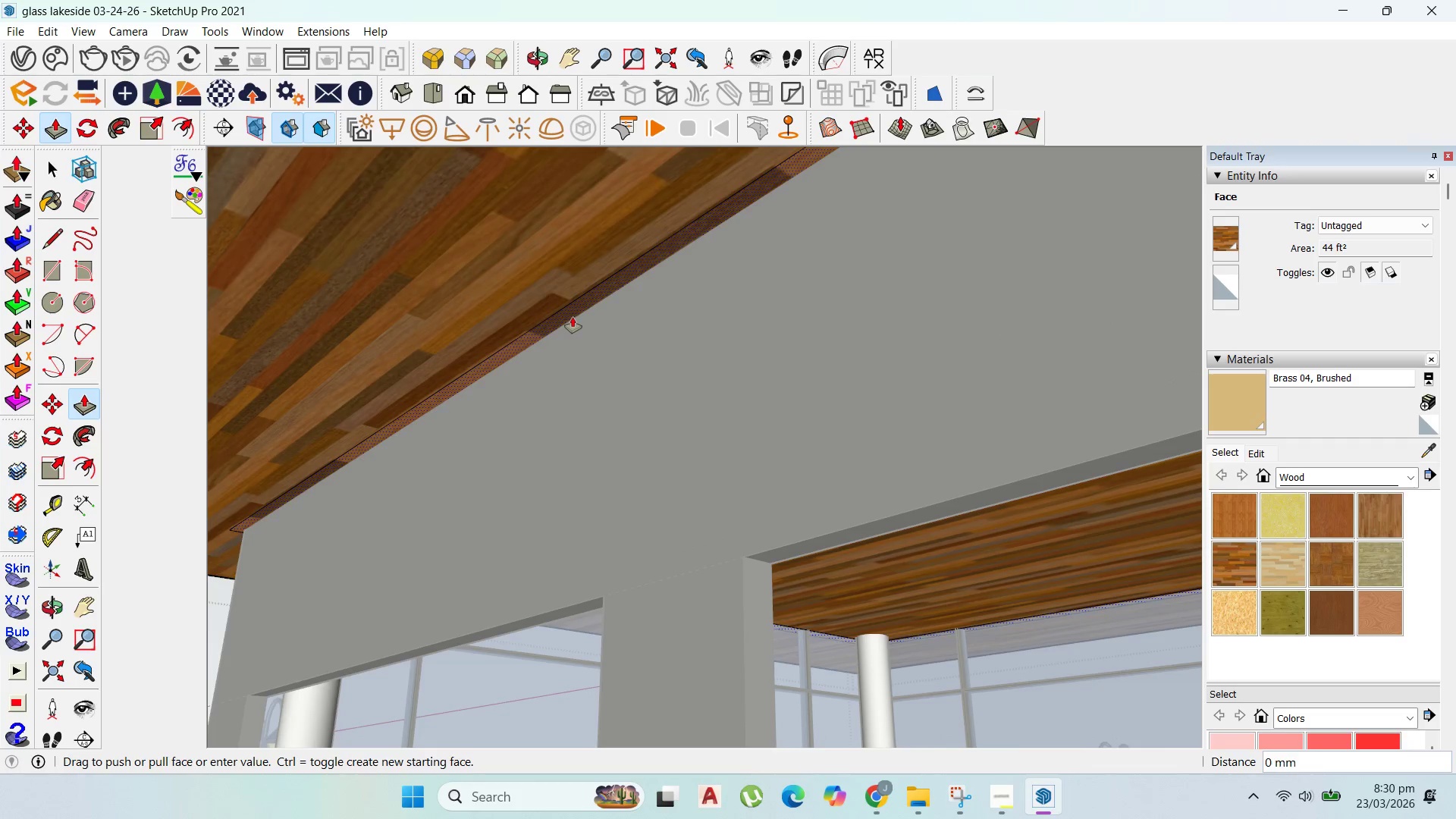 
left_click([1414, 472])
 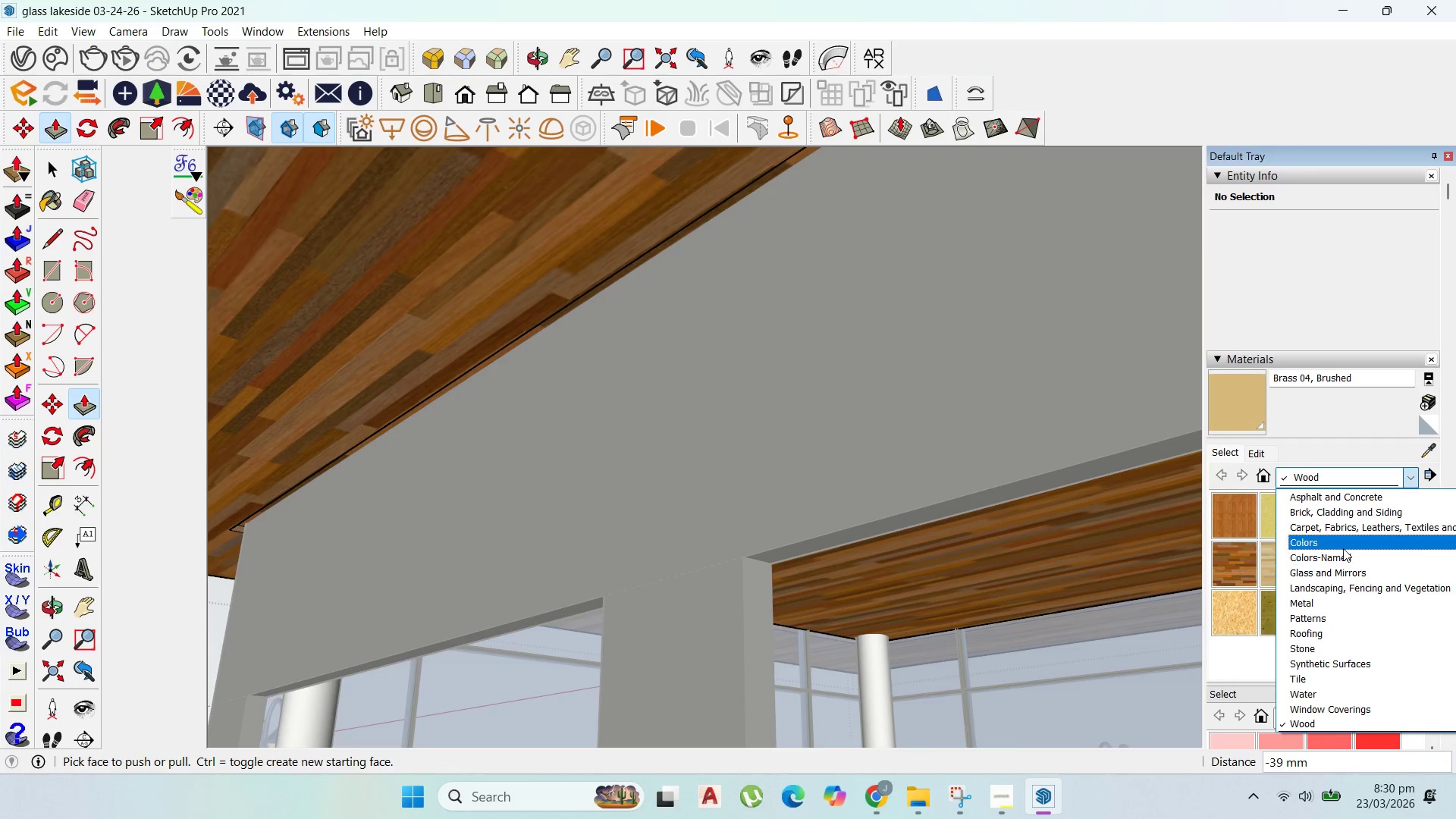 
left_click([1343, 548])
 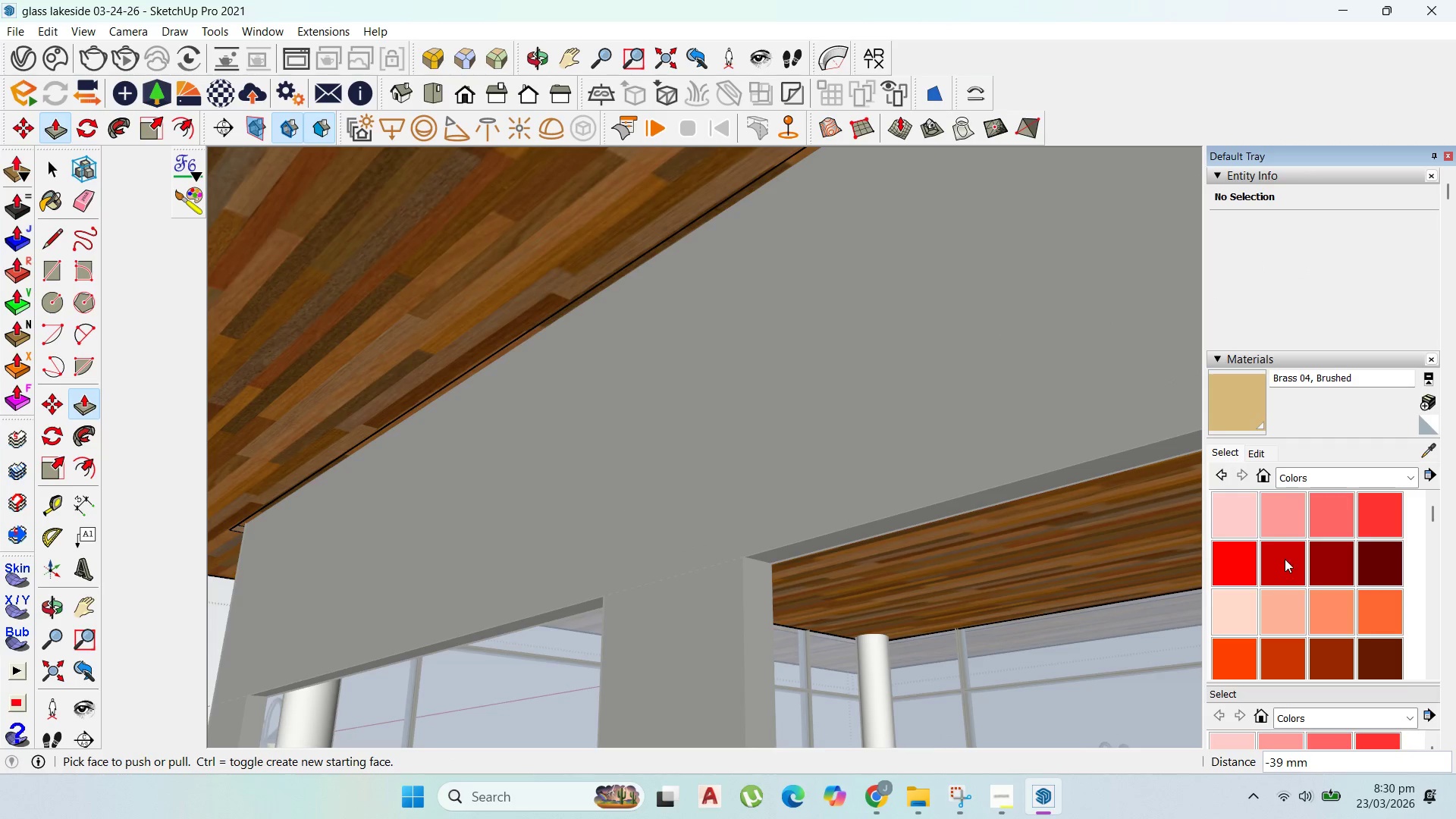 
scroll: coordinate [1279, 579], scroll_direction: down, amount: 4.0
 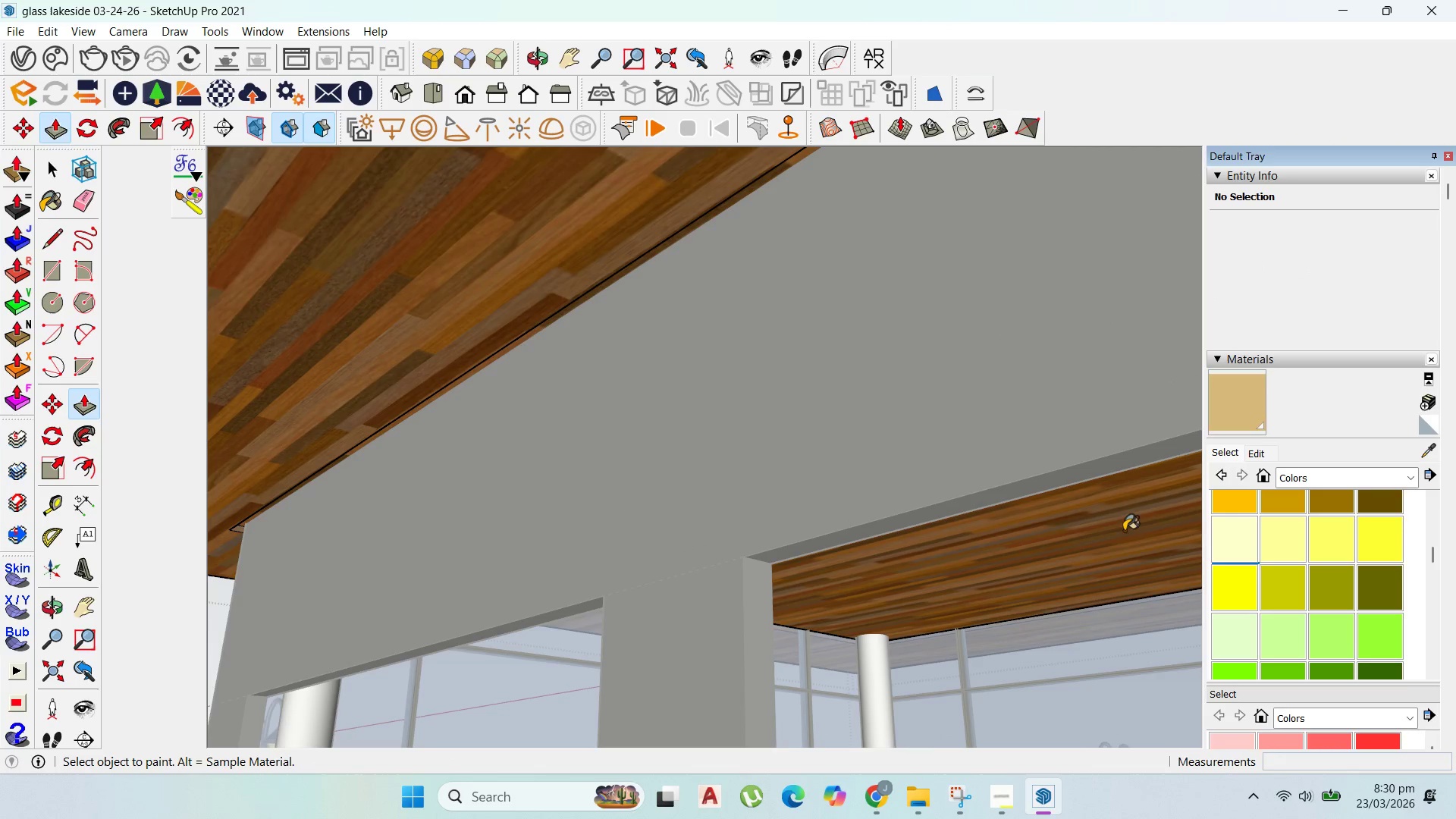 
scroll: coordinate [605, 252], scroll_direction: up, amount: 7.0
 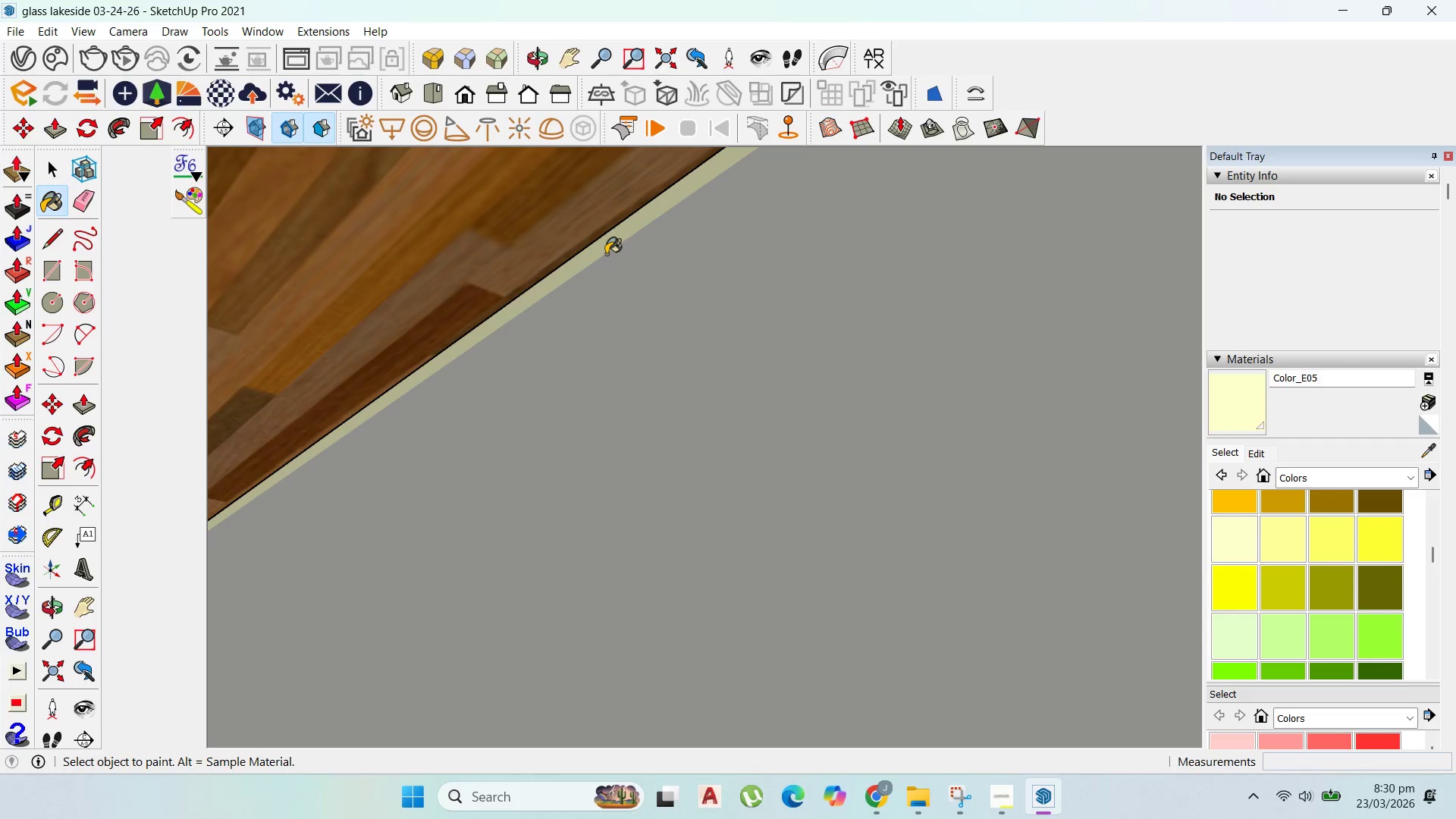 
key(P)
 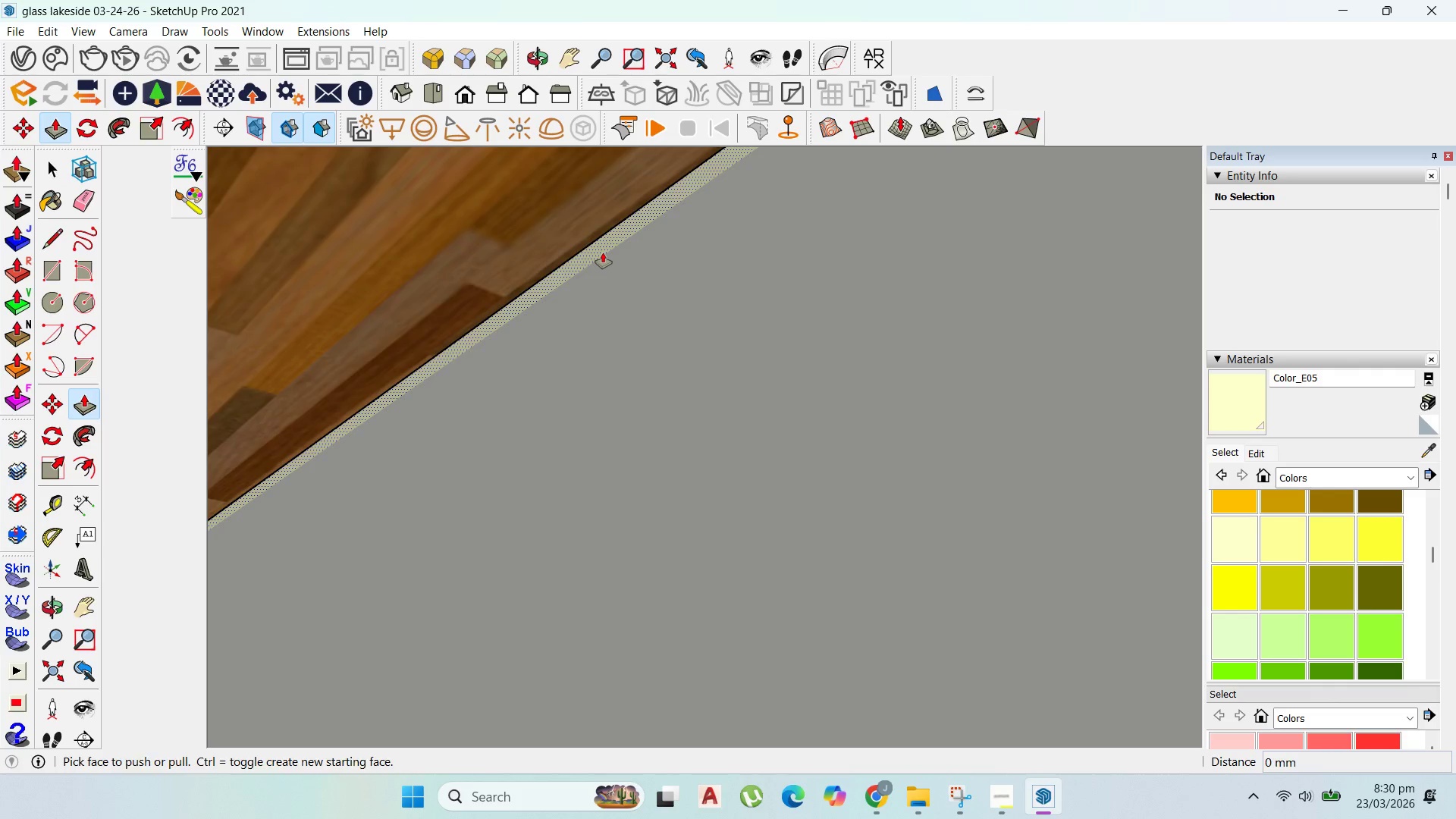 
left_click_drag(start_coordinate=[603, 253], to_coordinate=[604, 277])
 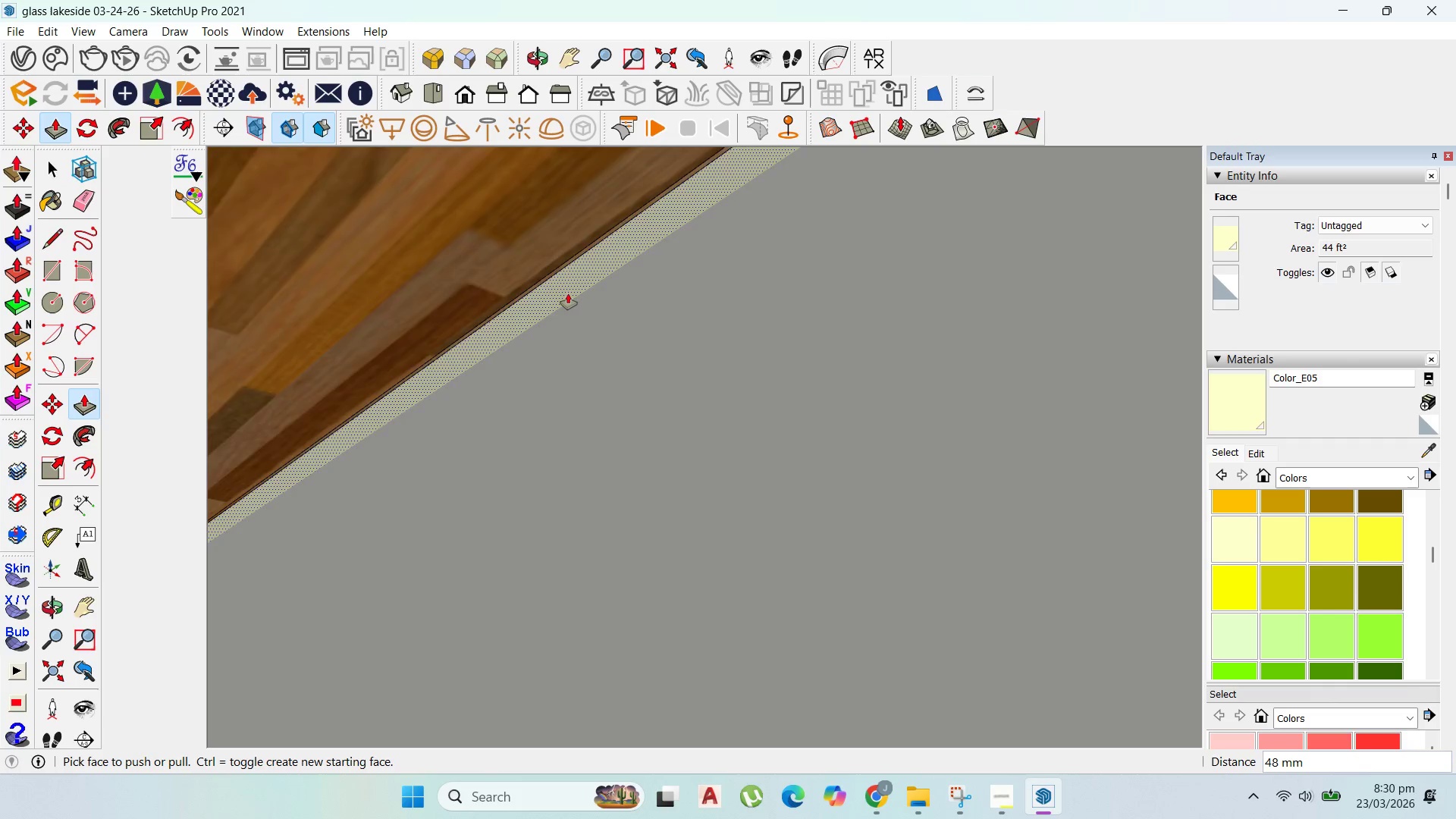 
scroll: coordinate [551, 299], scroll_direction: up, amount: 3.0
 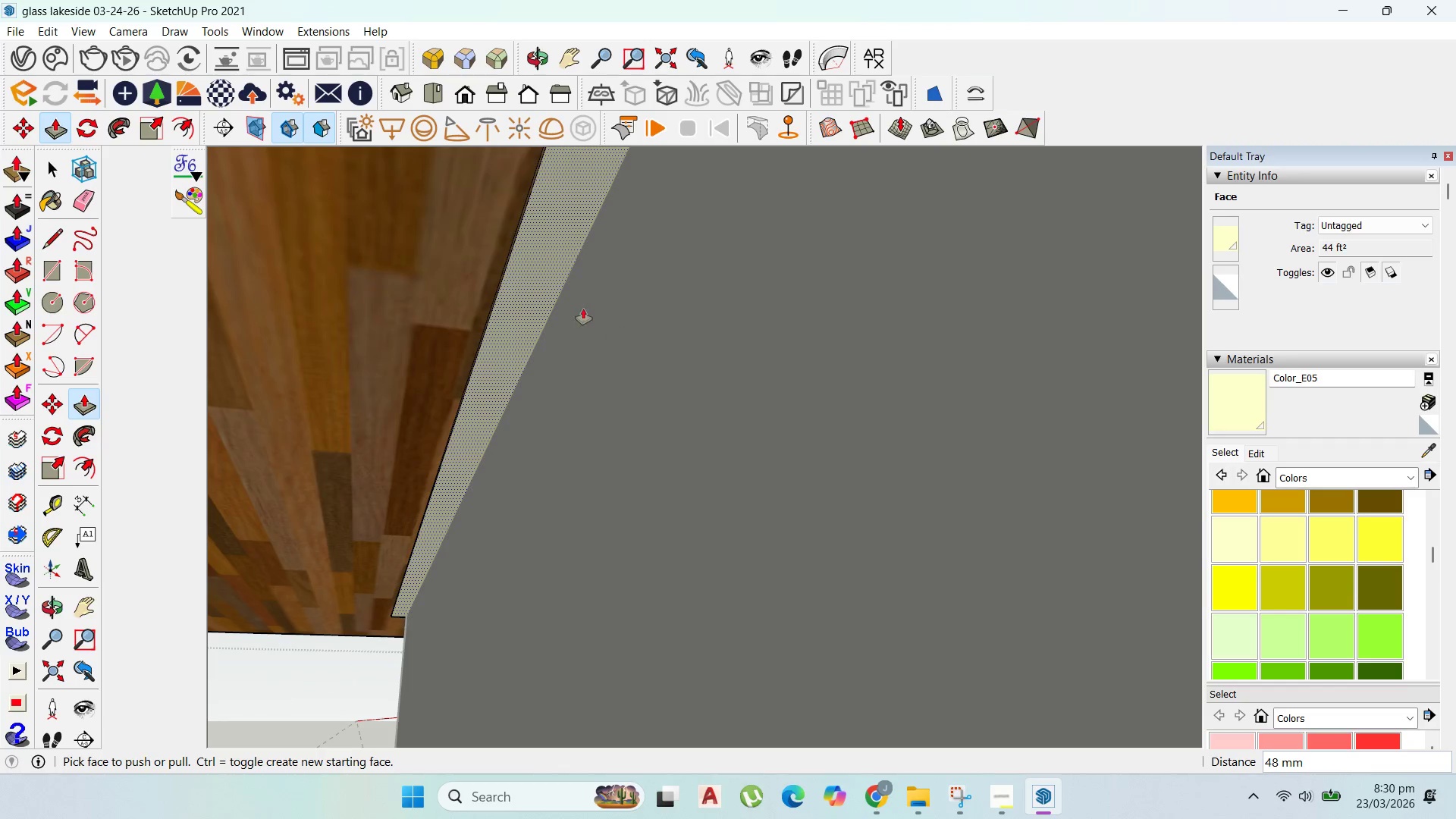 
left_click_drag(start_coordinate=[548, 291], to_coordinate=[548, 287])
 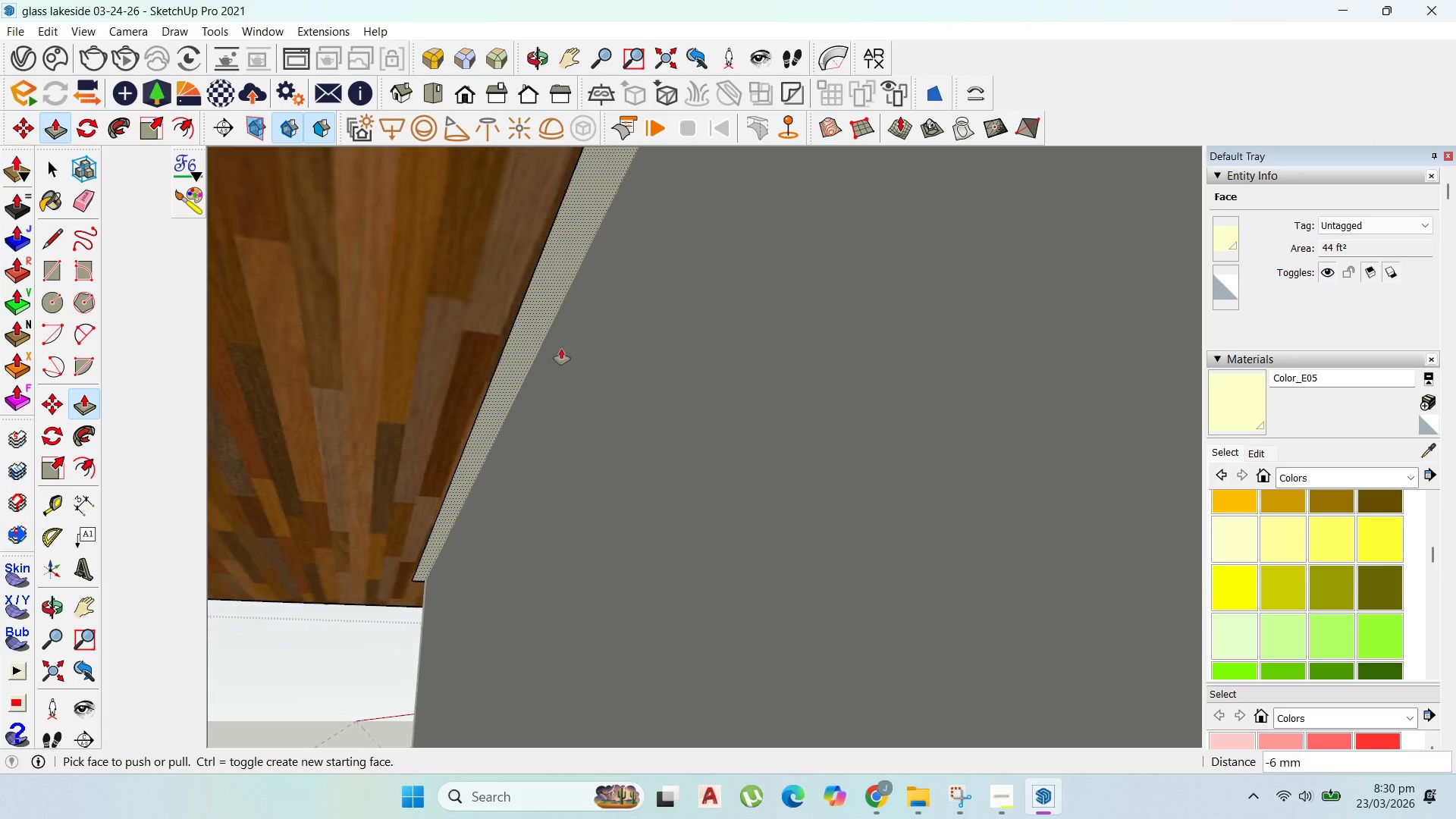 
scroll: coordinate [627, 402], scroll_direction: down, amount: 47.0
 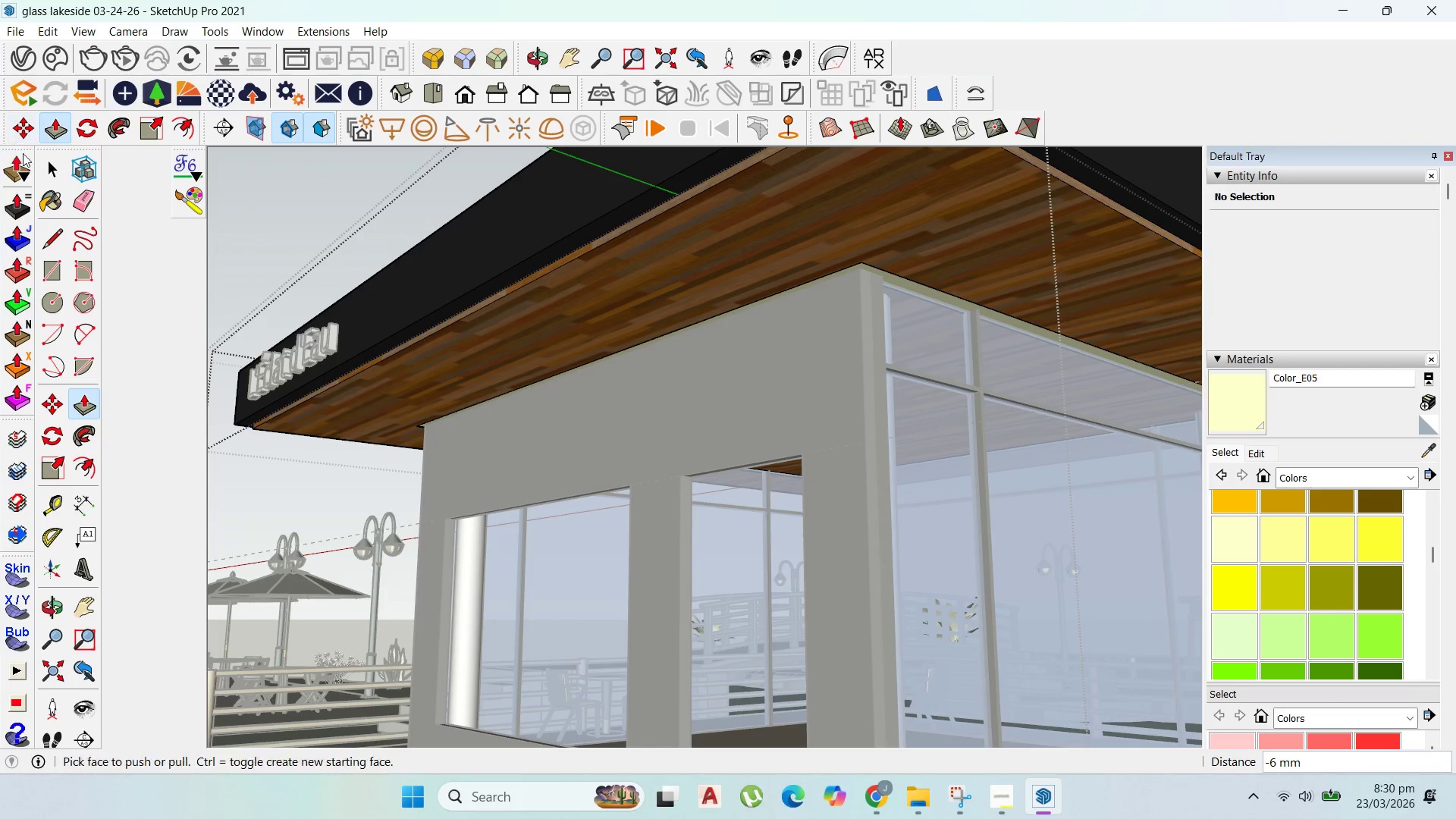 
left_click([35, 165])
 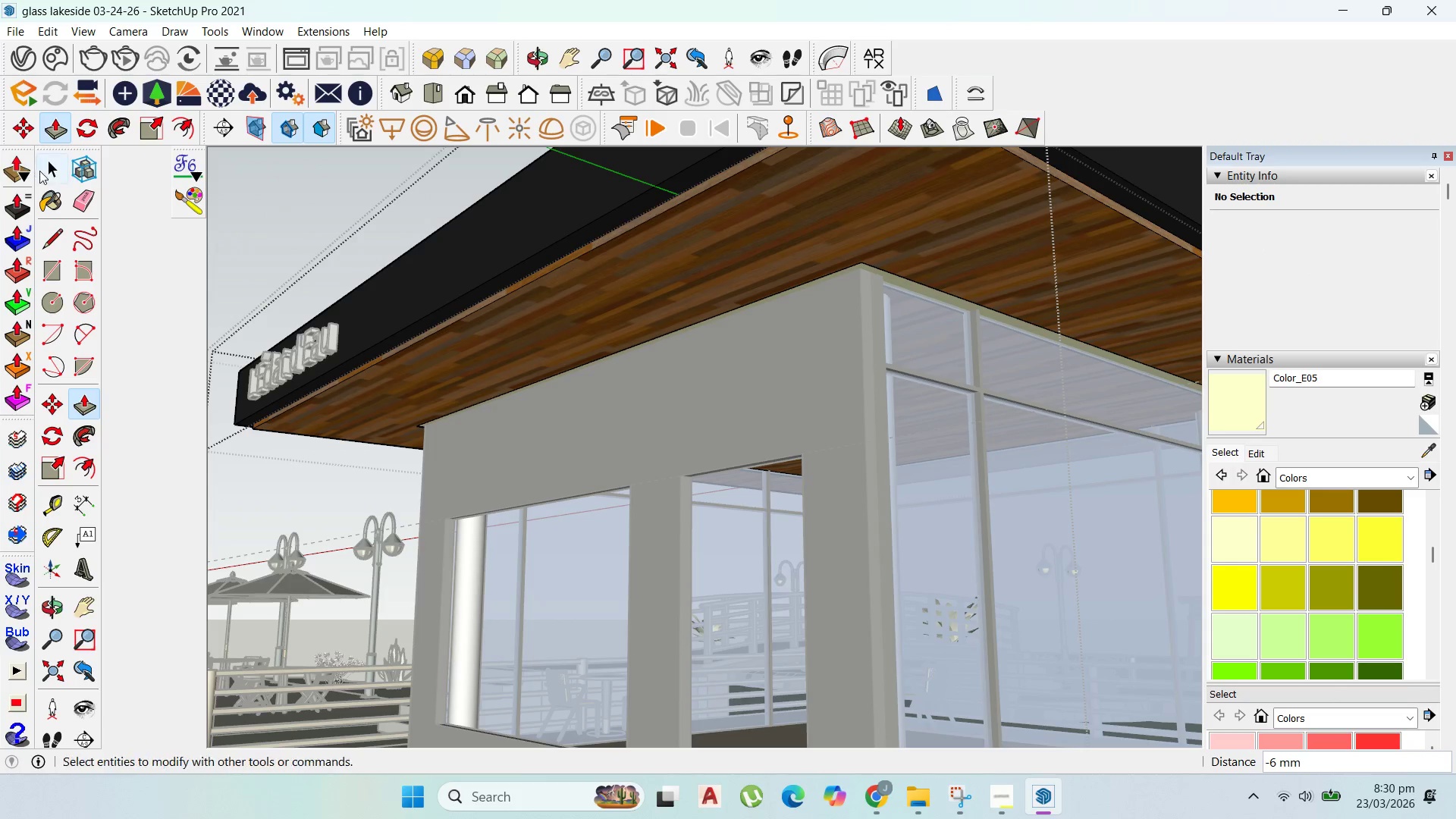 
key(Escape)
 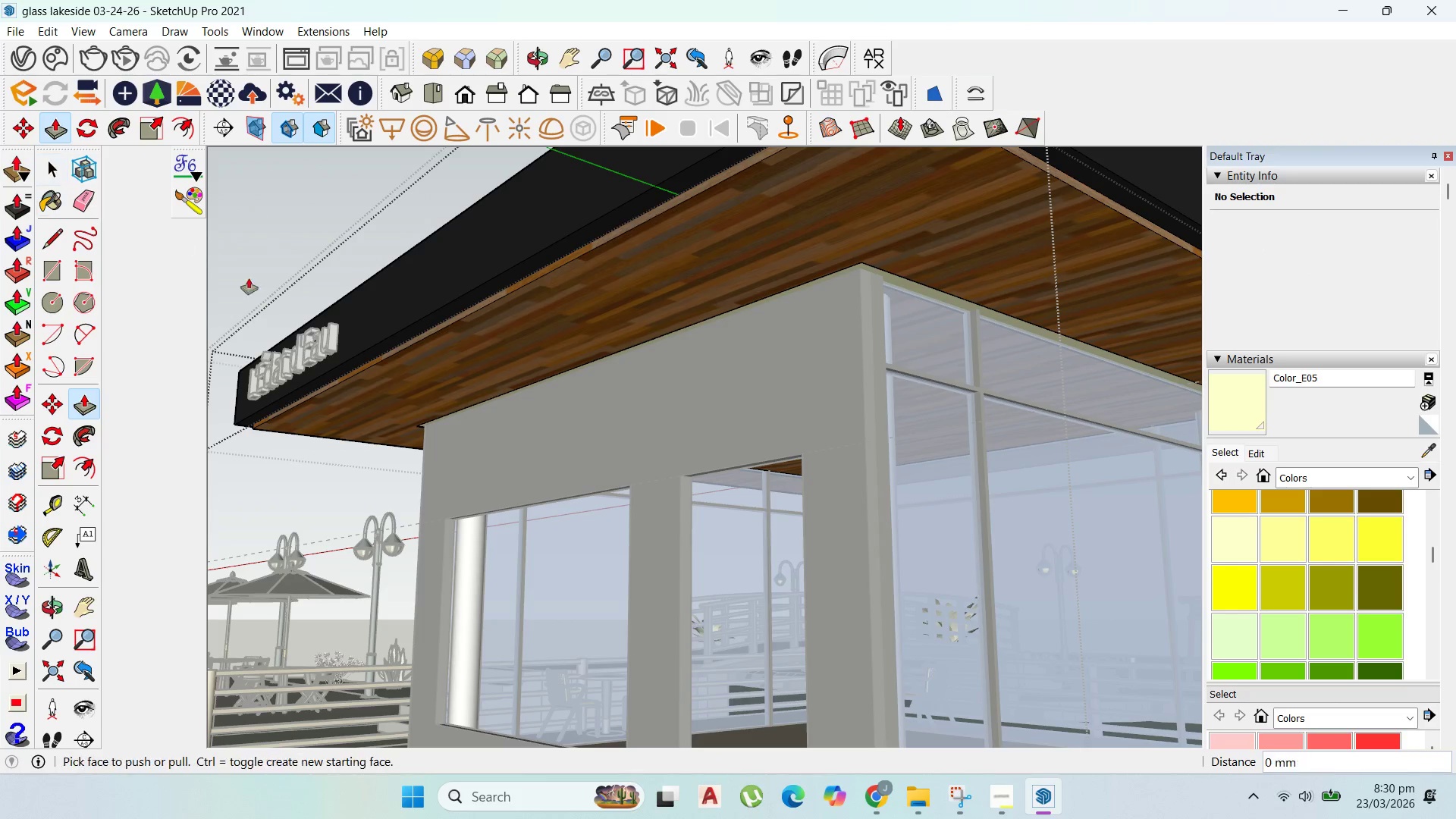 
key(Escape)
 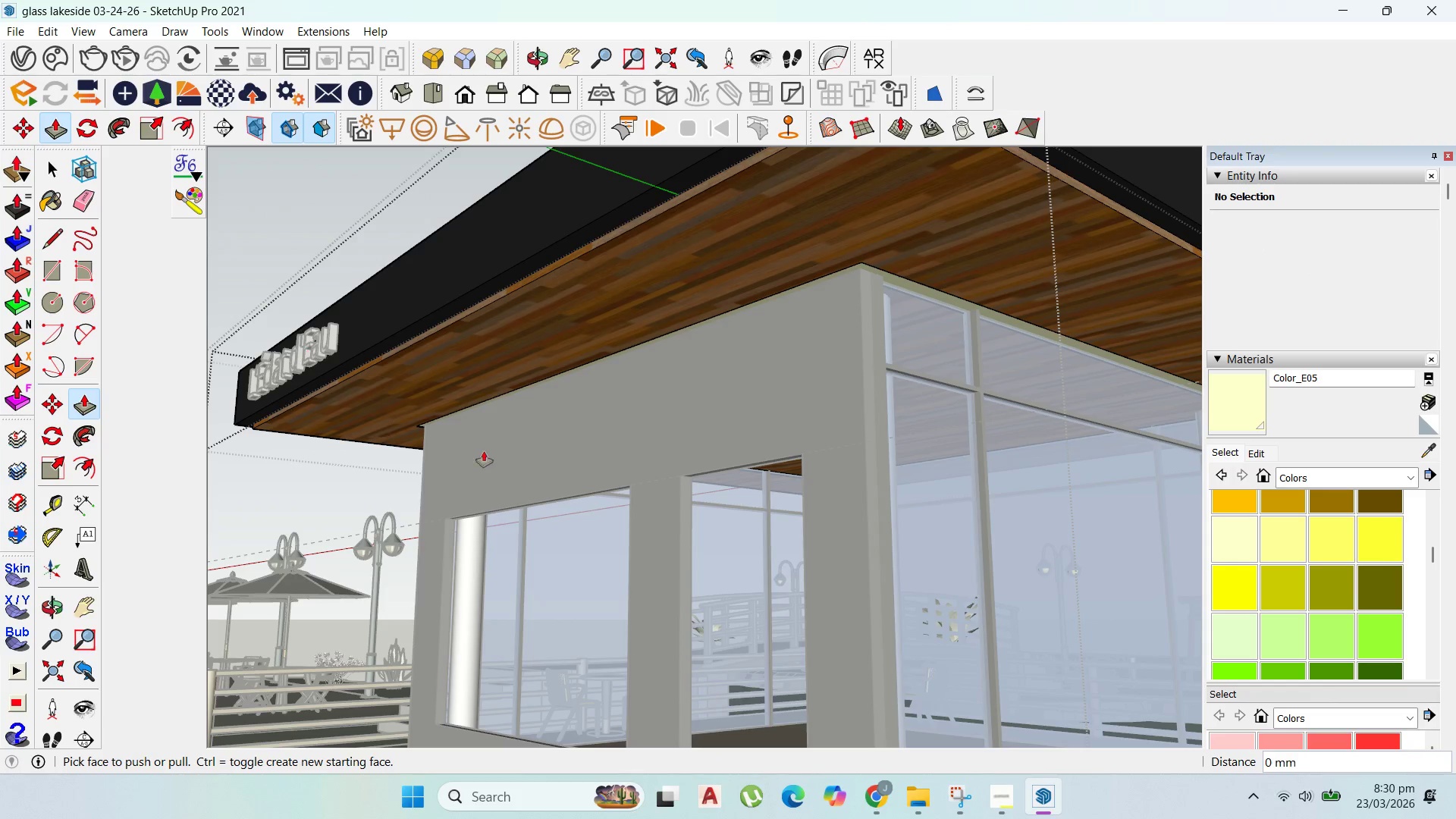 
scroll: coordinate [500, 454], scroll_direction: down, amount: 3.0
 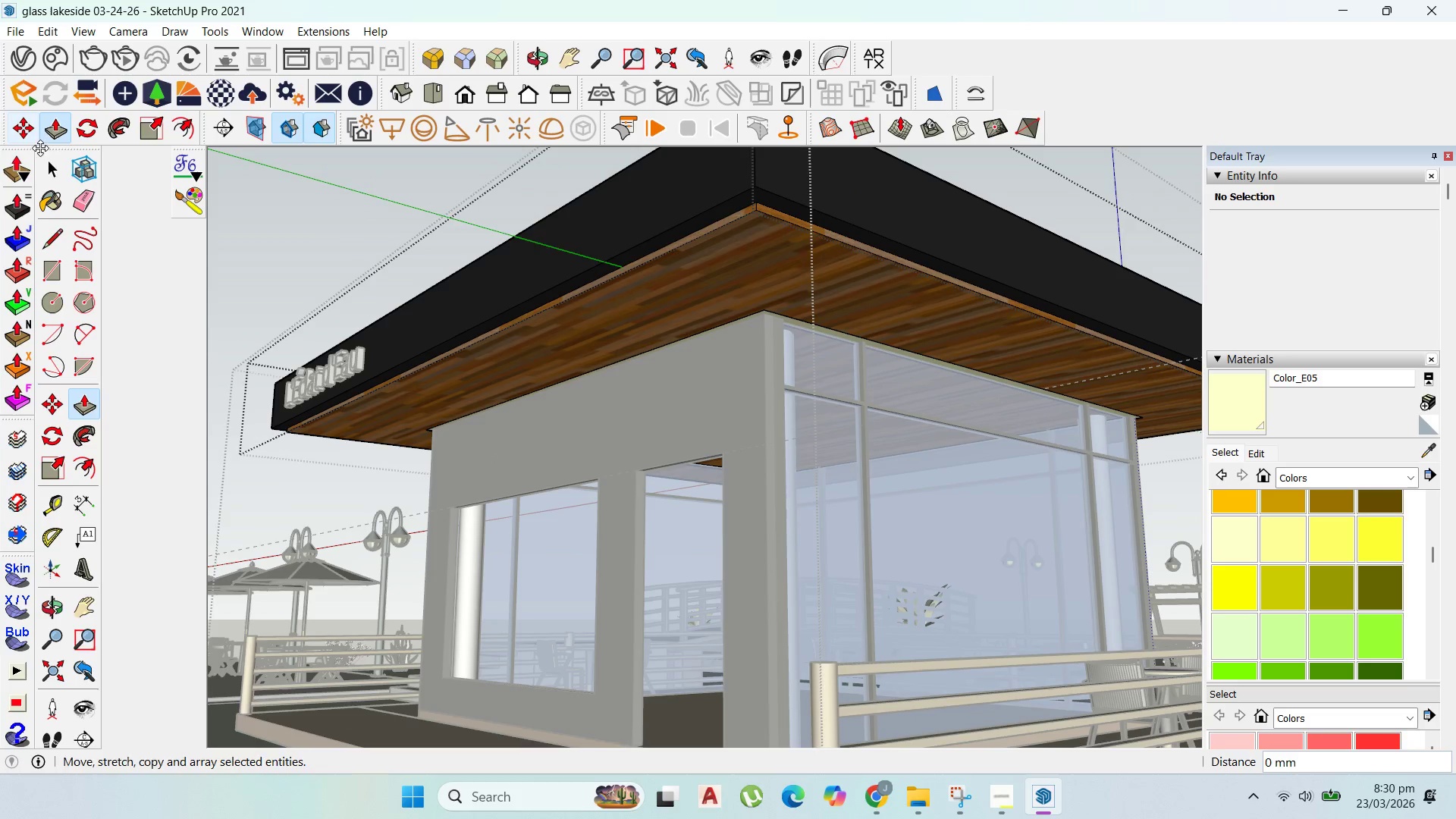 
left_click([47, 162])
 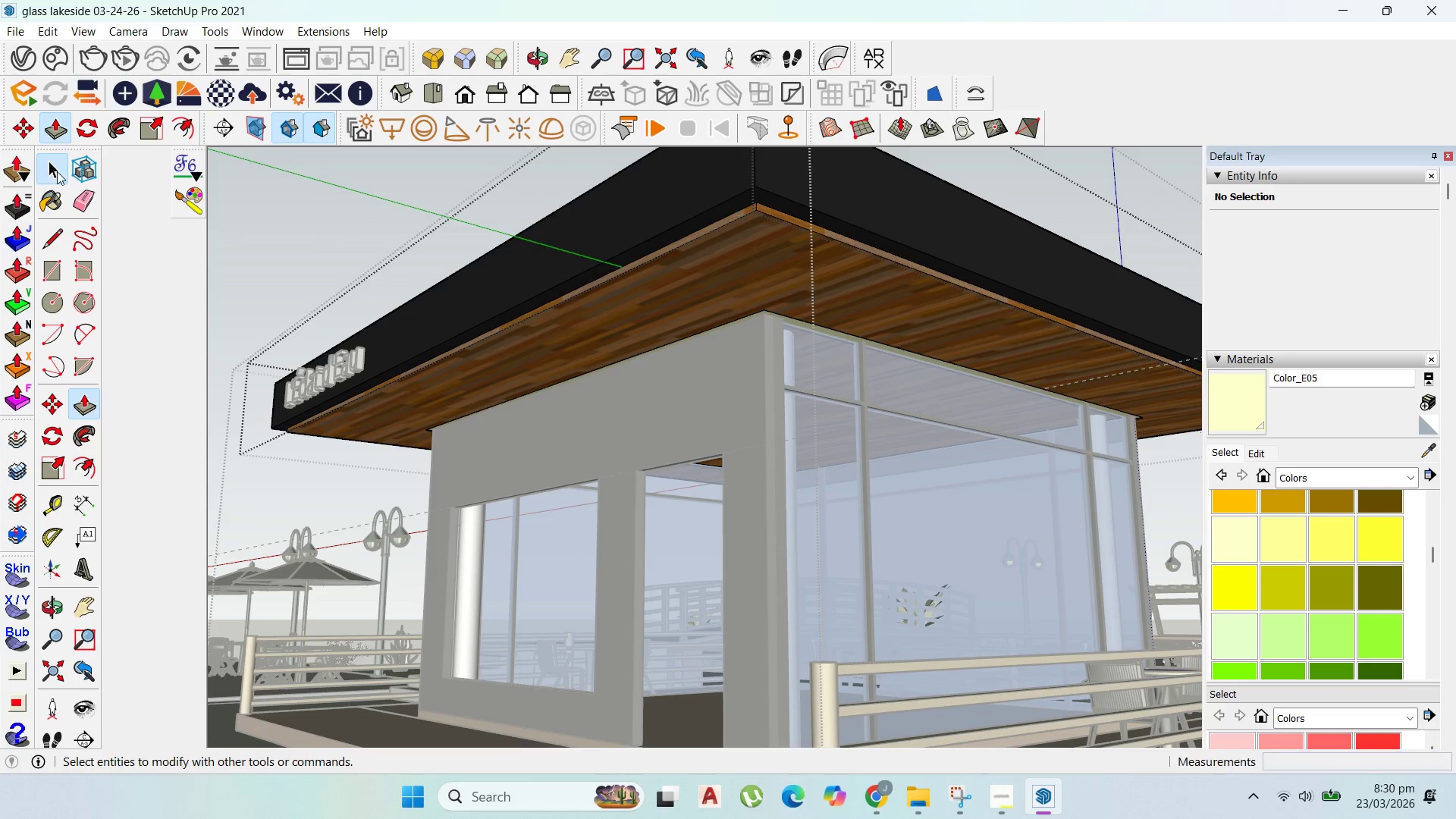 
key(Escape)
 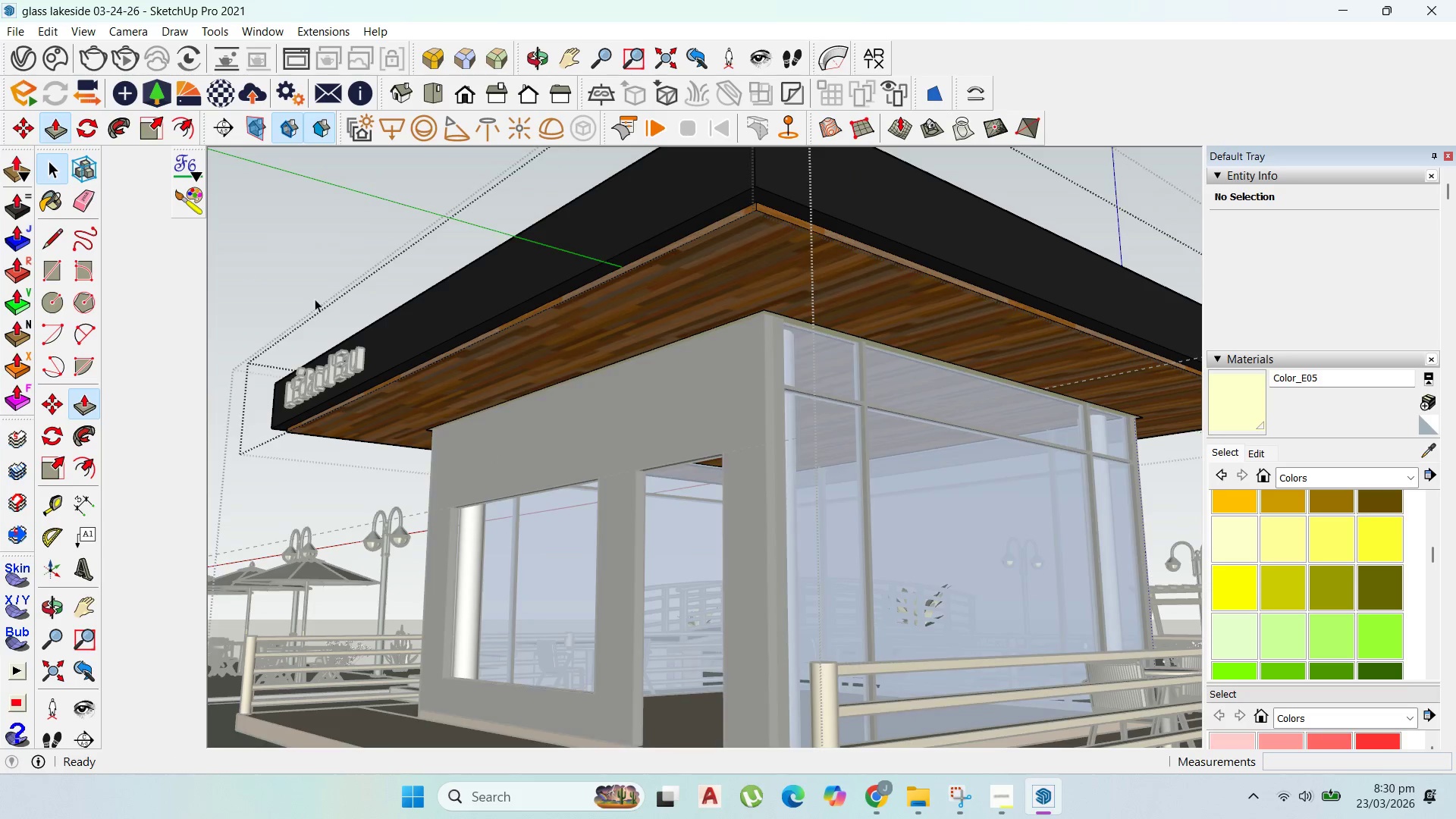 
key(Escape)
 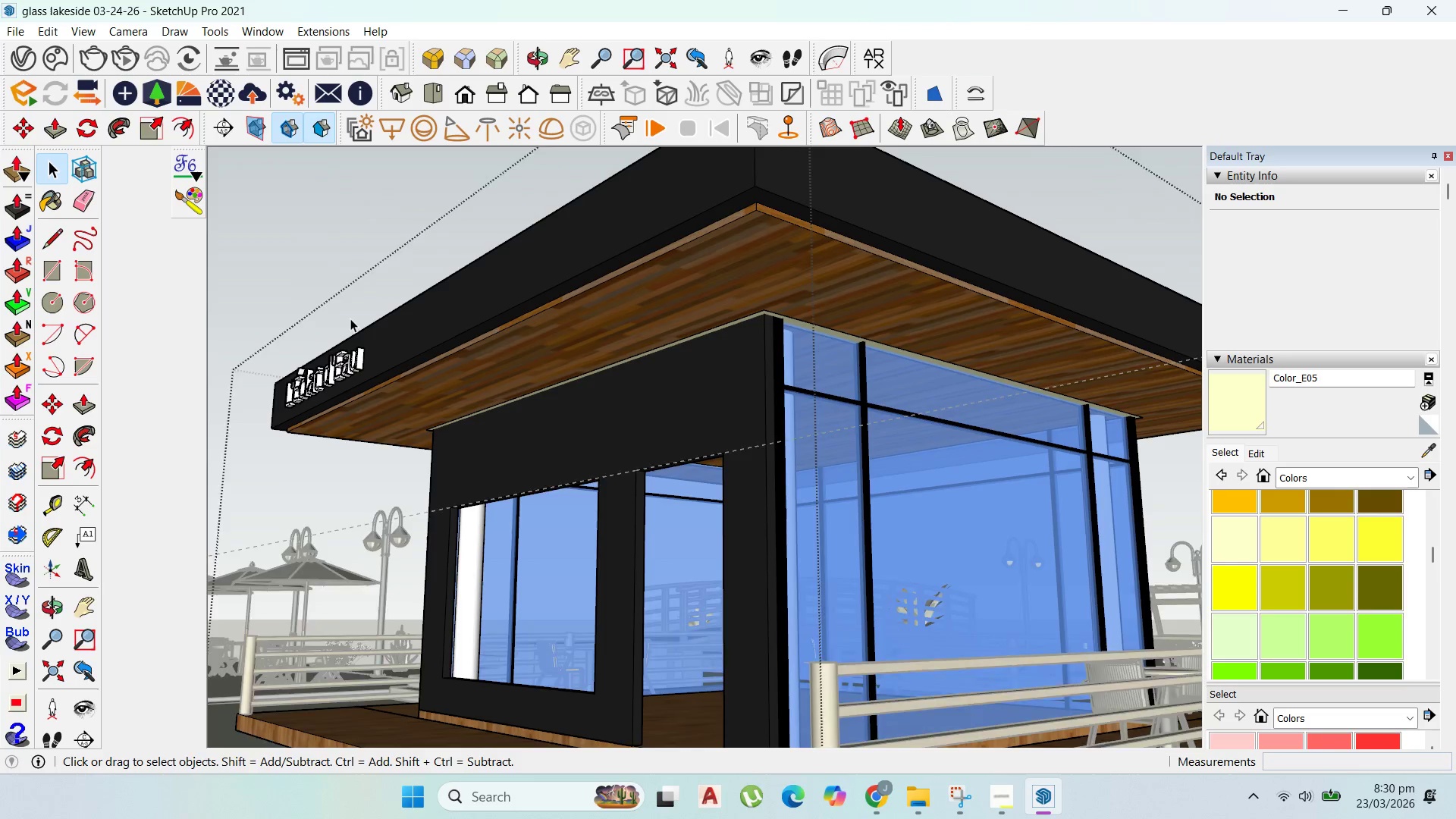 
key(Escape)
 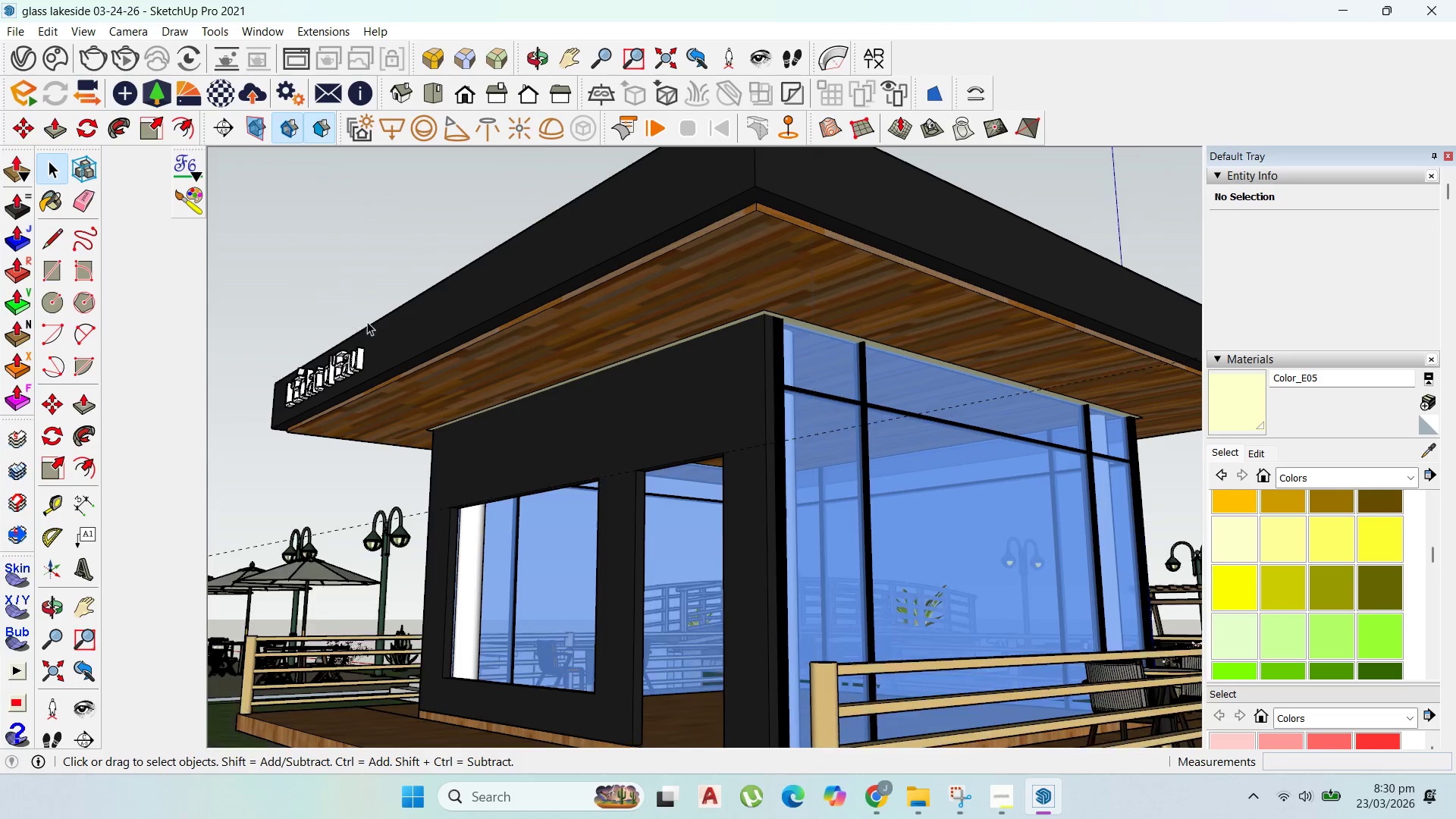 
scroll: coordinate [529, 451], scroll_direction: down, amount: 43.0
 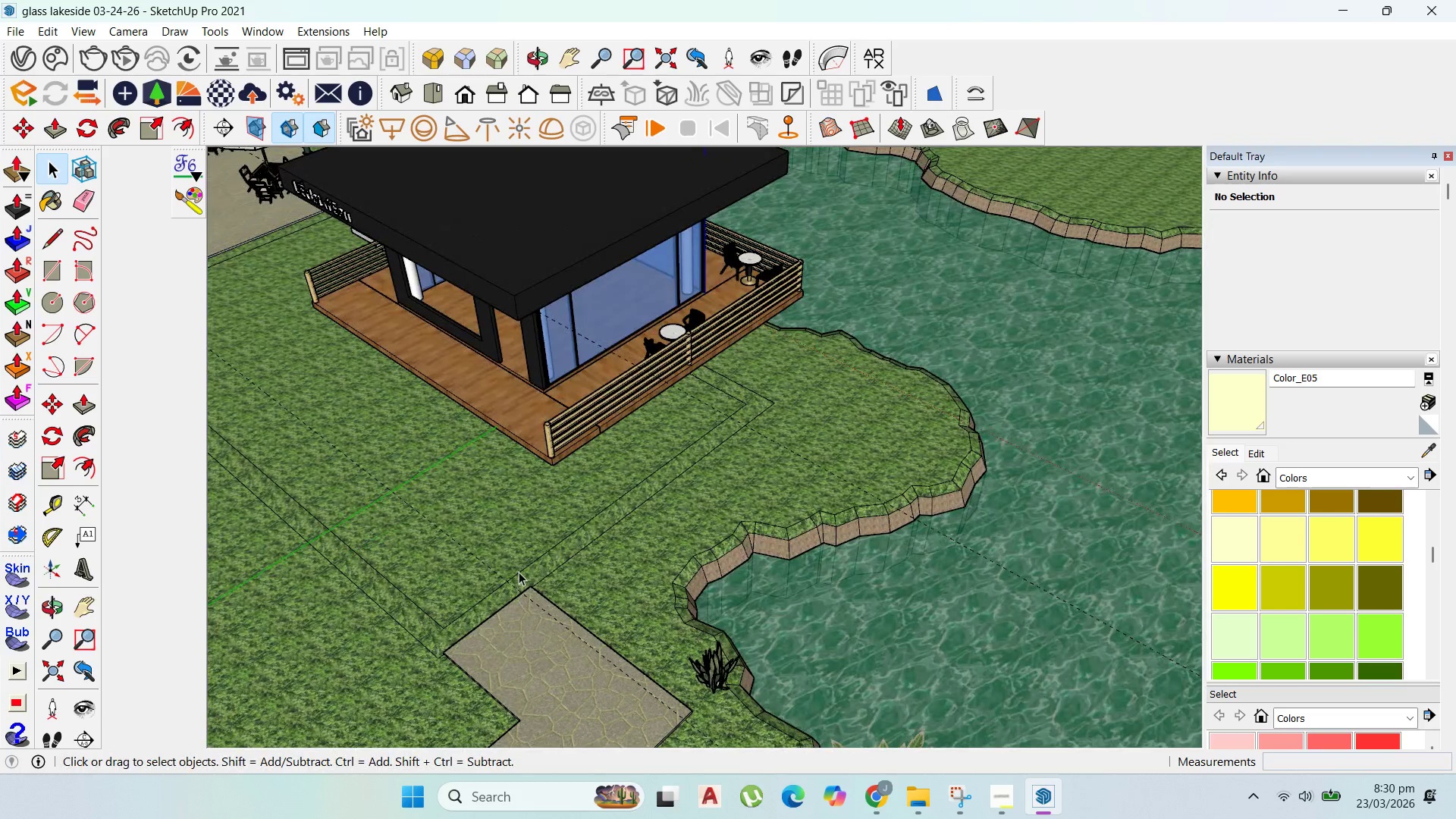 
scroll: coordinate [747, 568], scroll_direction: up, amount: 11.0
 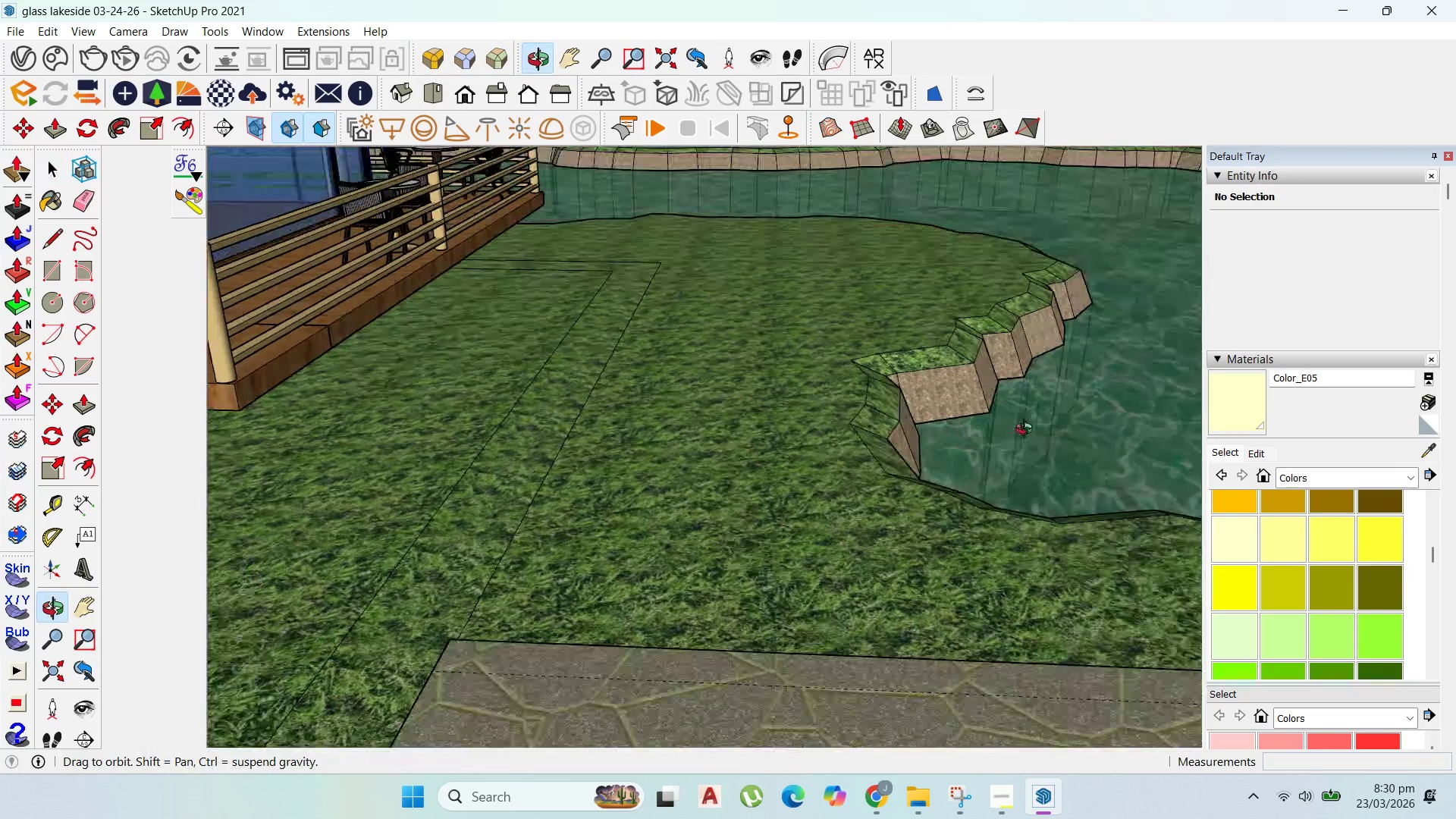 
scroll: coordinate [554, 368], scroll_direction: down, amount: 10.0
 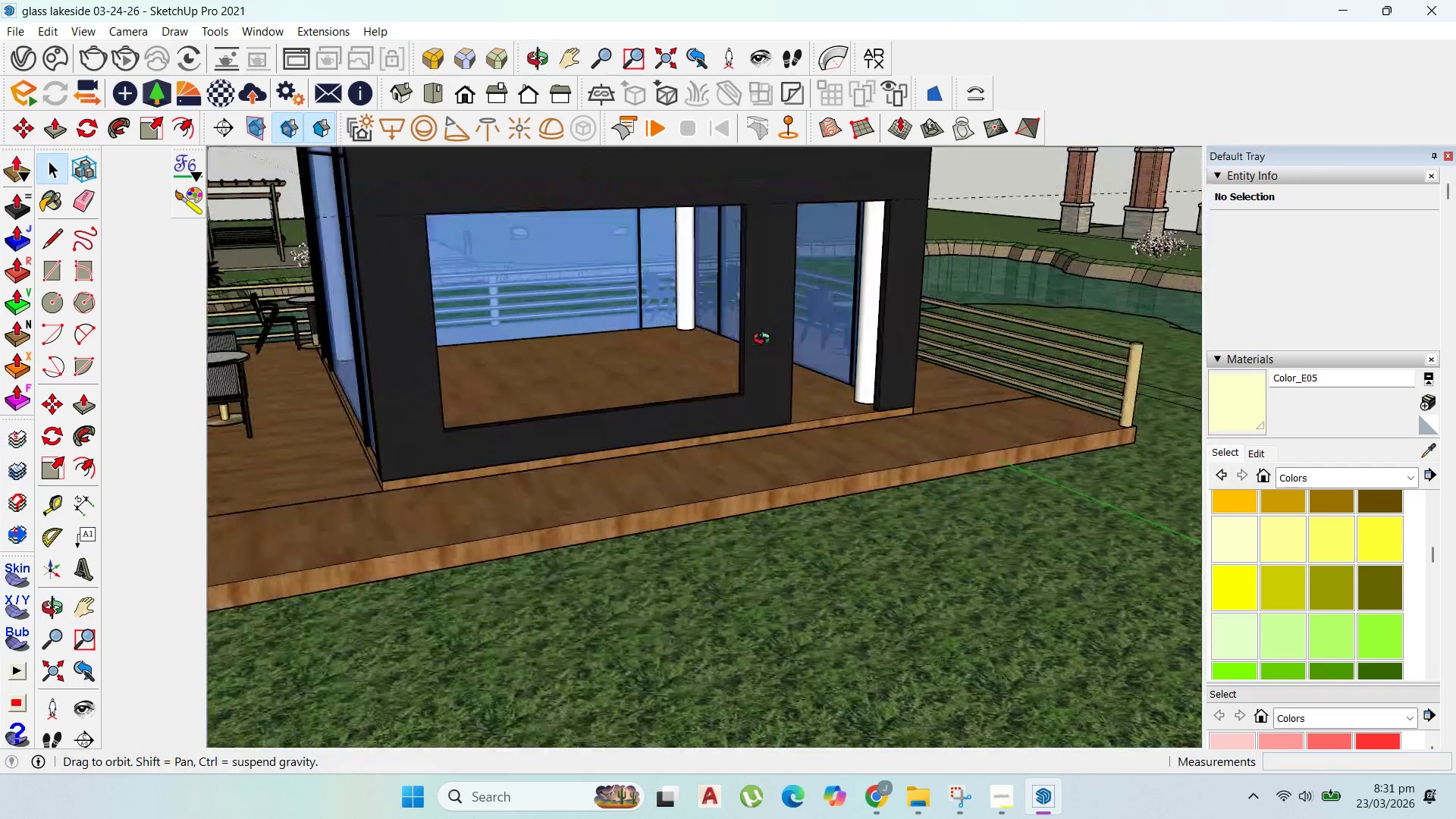 
scroll: coordinate [366, 309], scroll_direction: none, amount: 0.0
 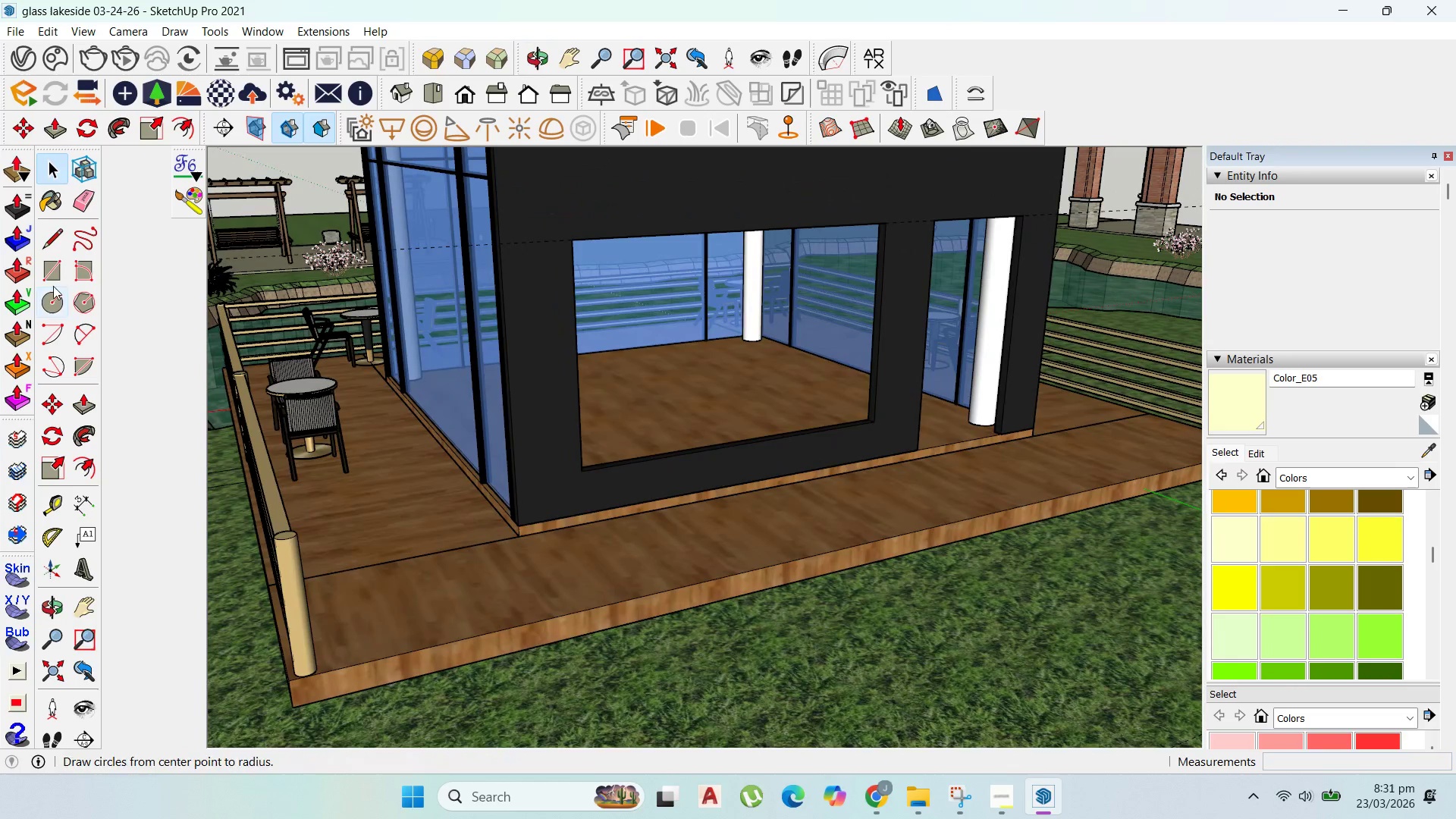 
left_click_drag(start_coordinate=[55, 275], to_coordinate=[93, 276])
 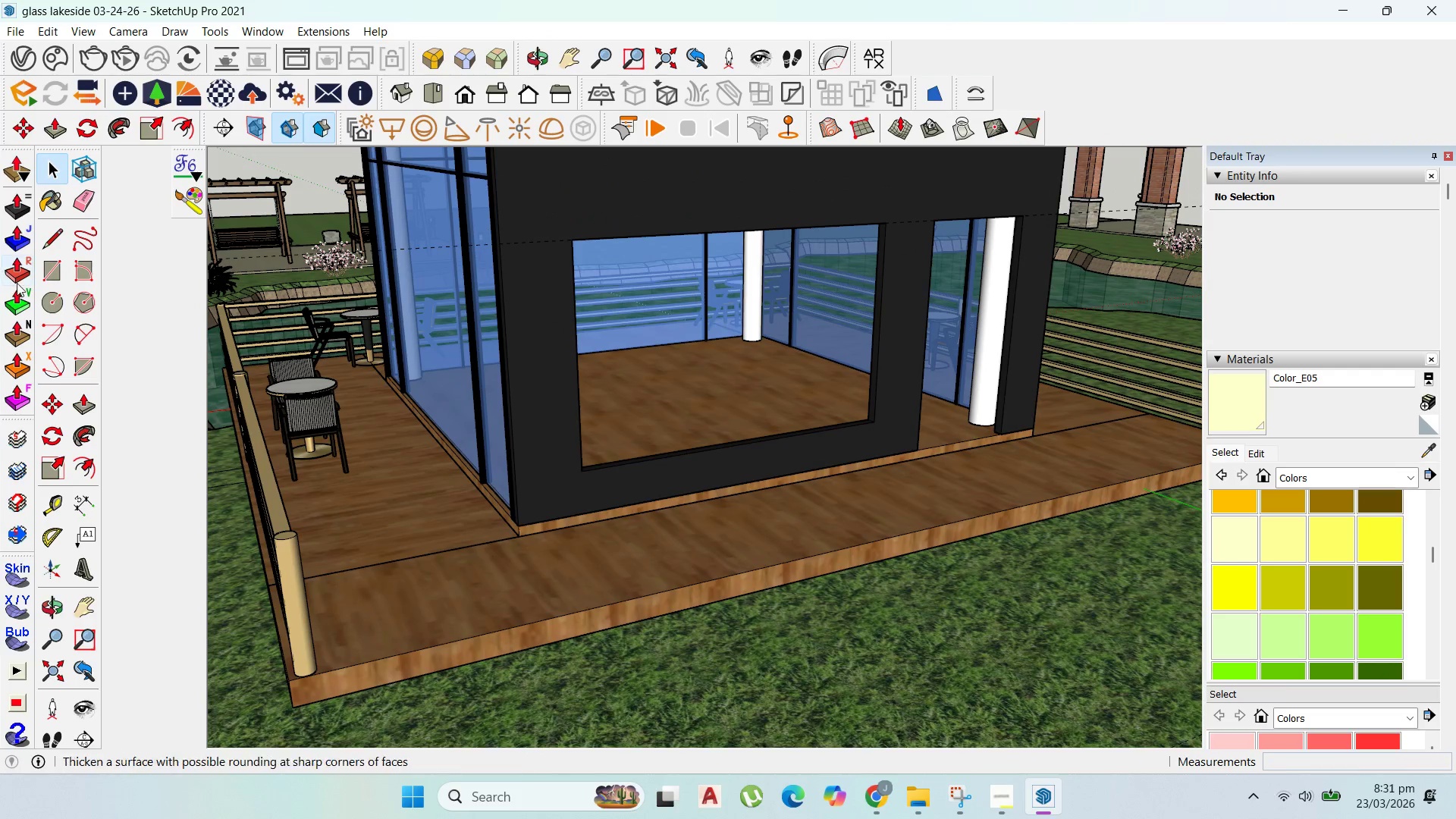 
left_click([54, 273])
 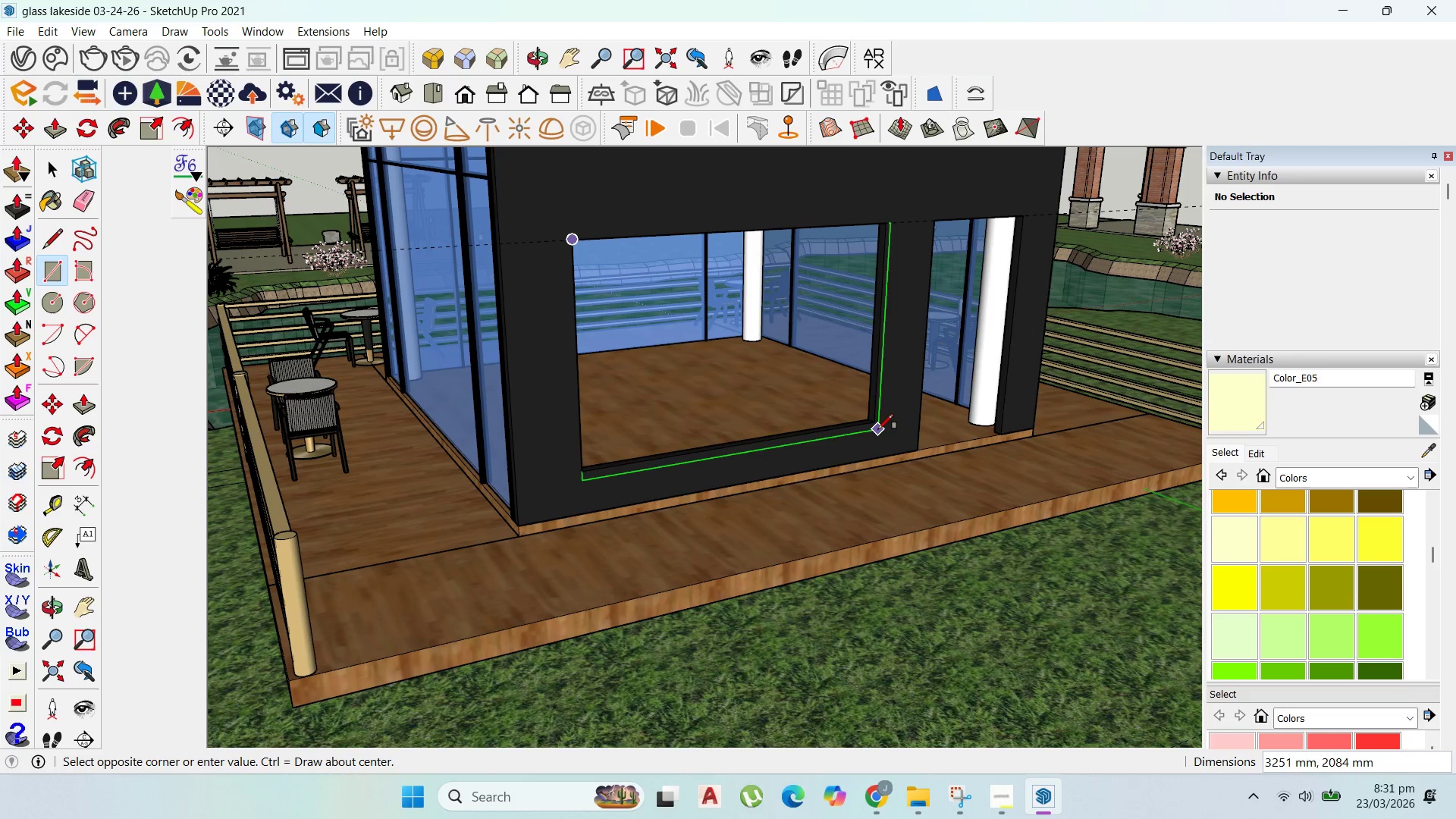 
left_click([873, 425])
 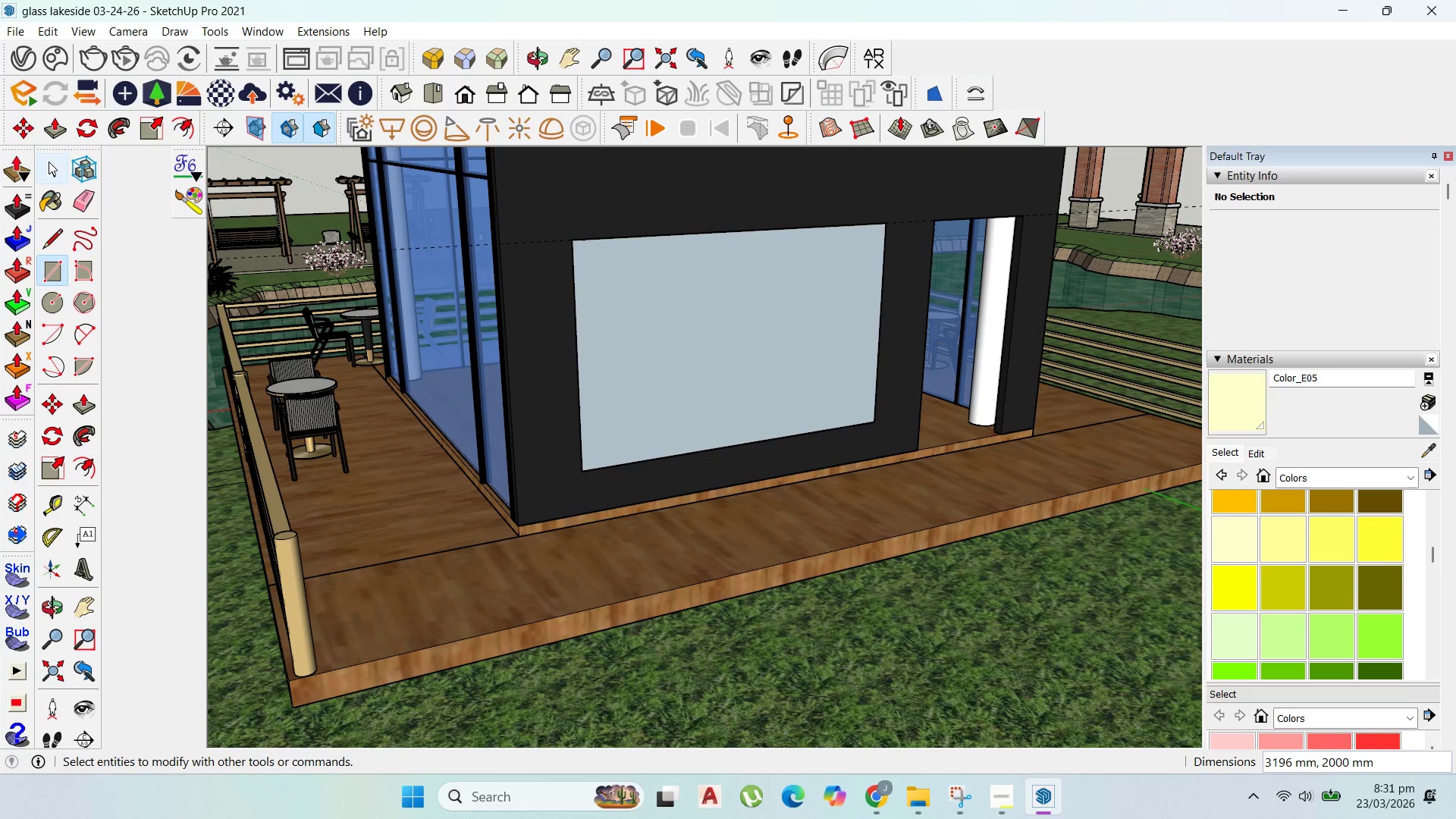 
left_click_drag(start_coordinate=[50, 162], to_coordinate=[60, 162])
 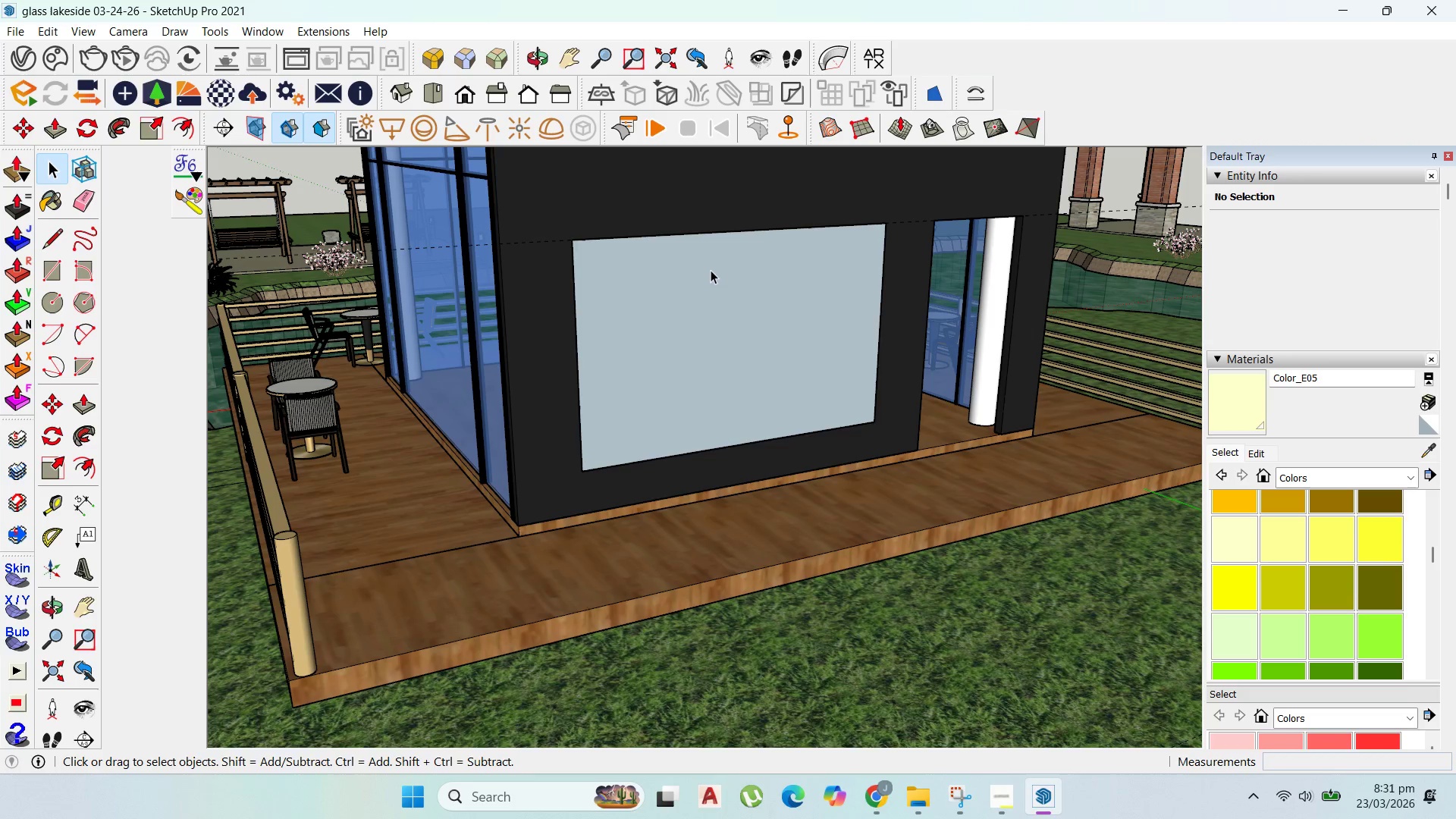 
double_click([711, 270])
 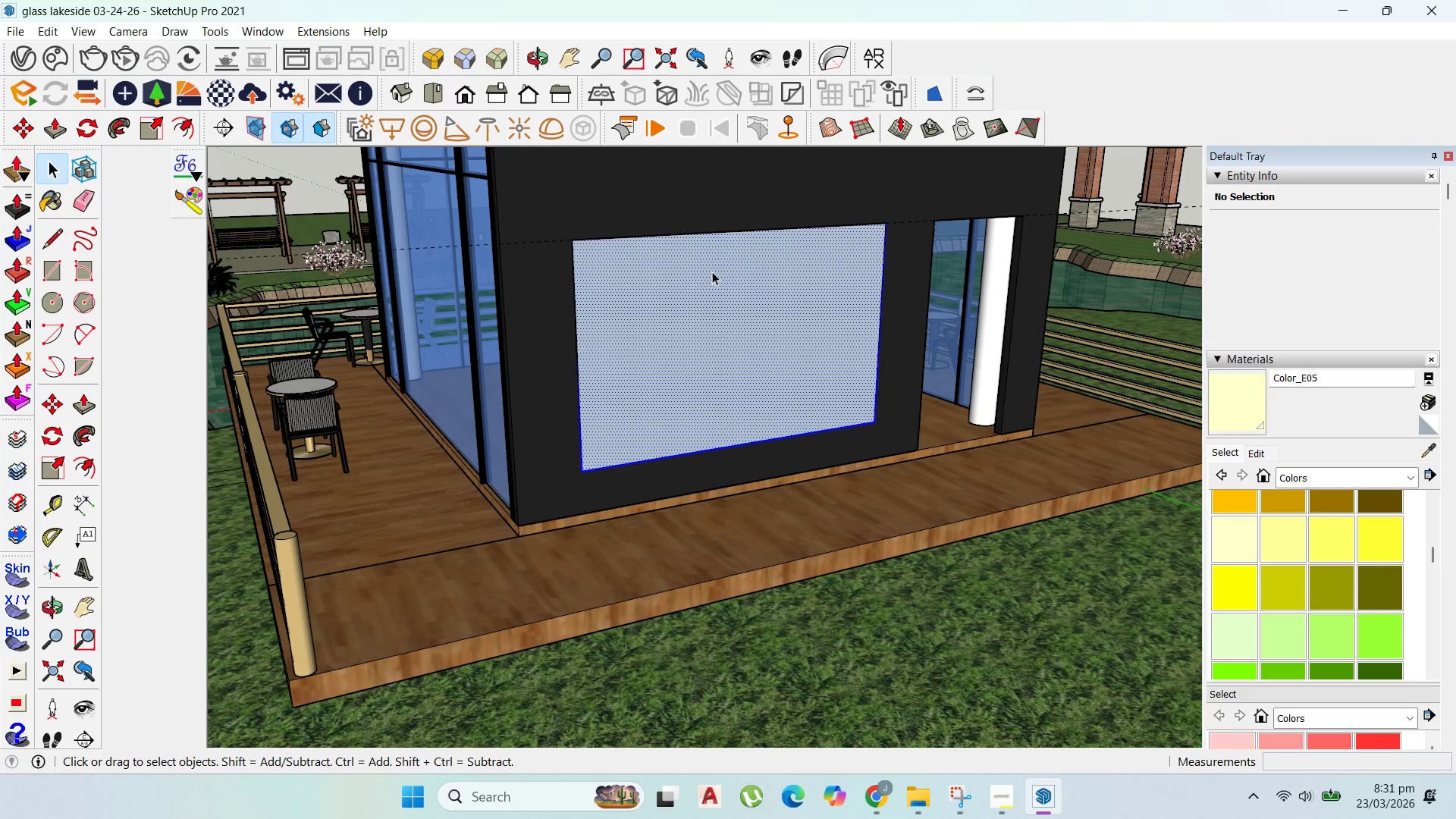 
right_click([712, 271])
 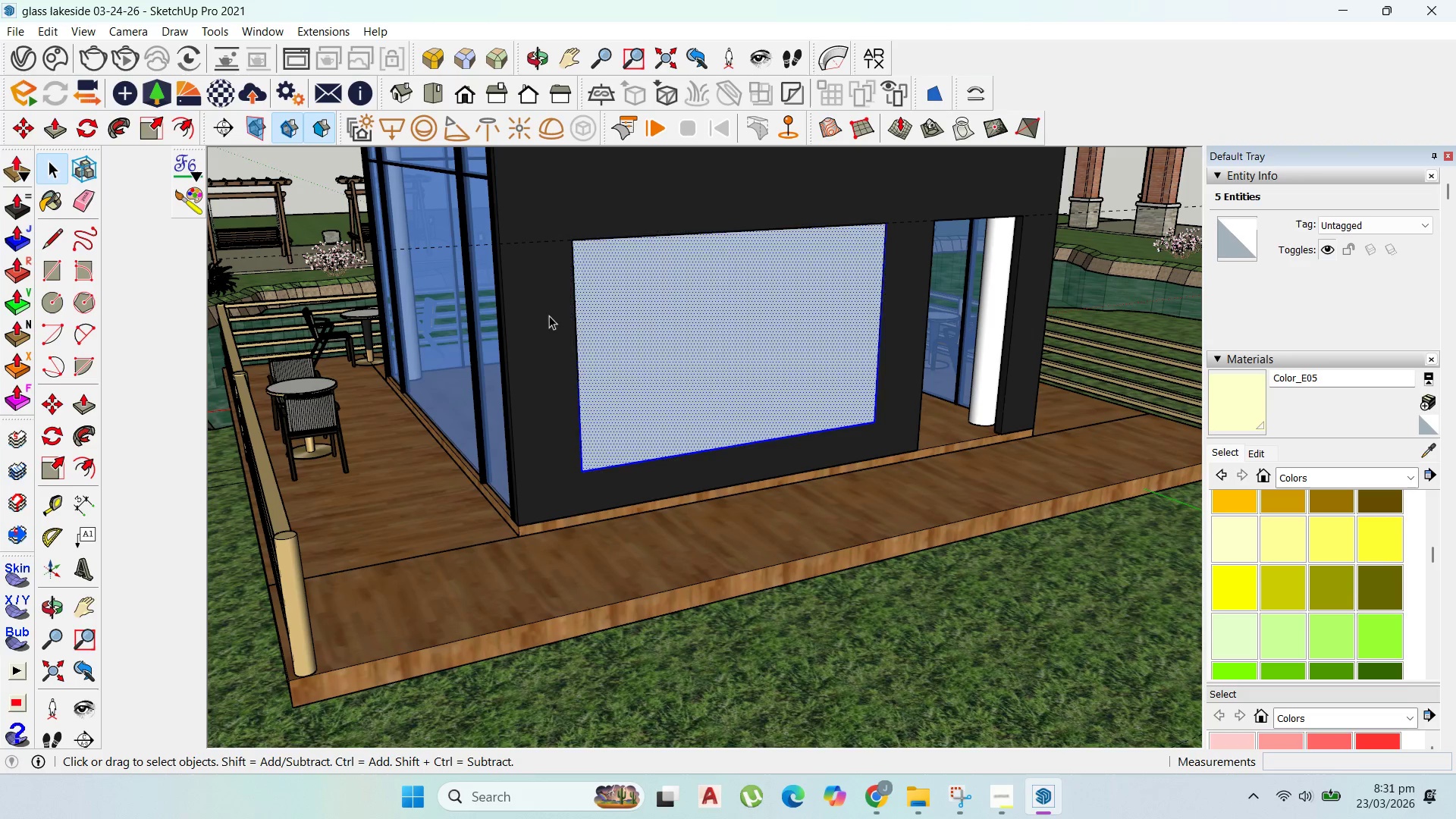 
double_click([636, 297])
 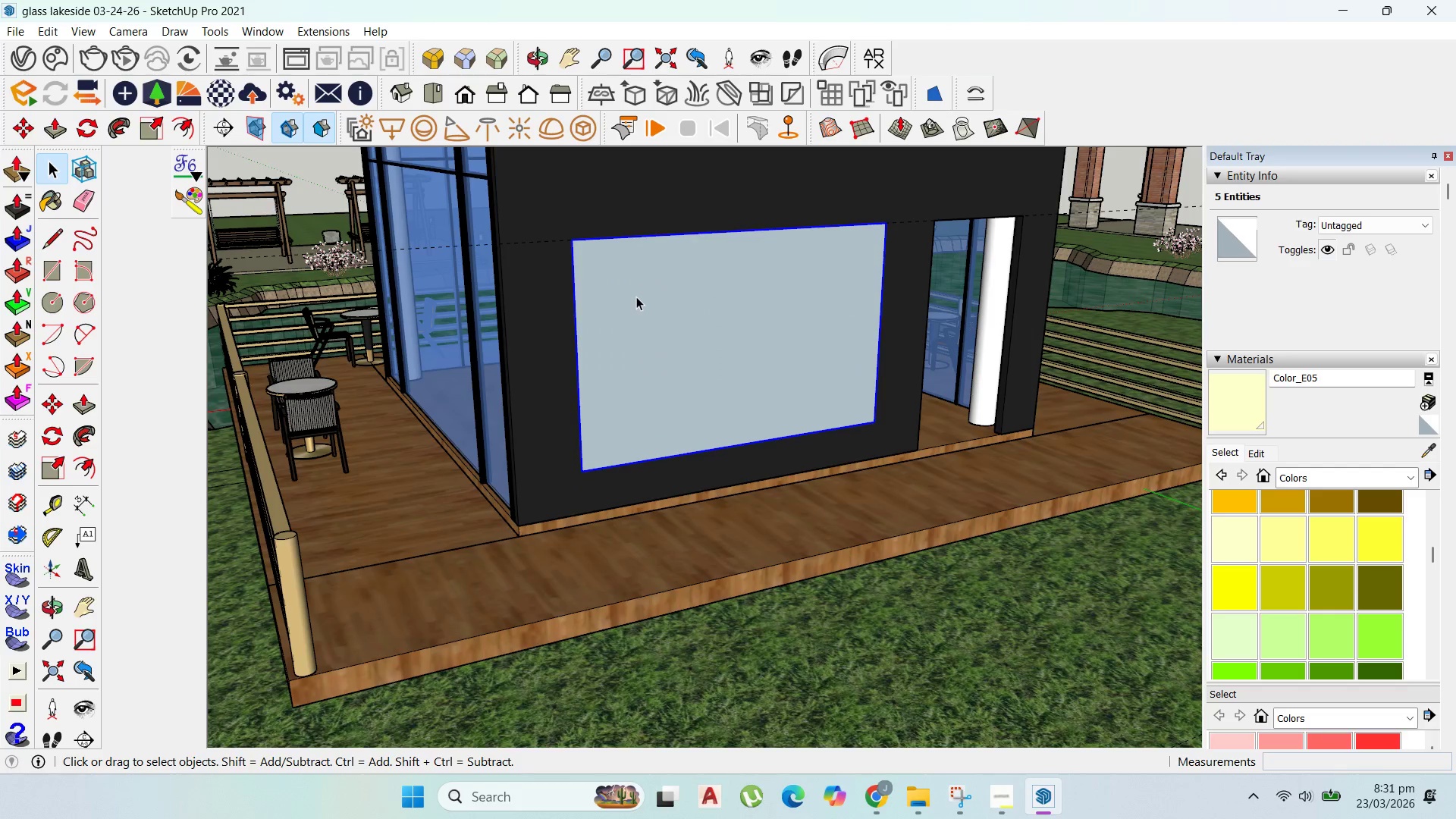 
triple_click([636, 297])
 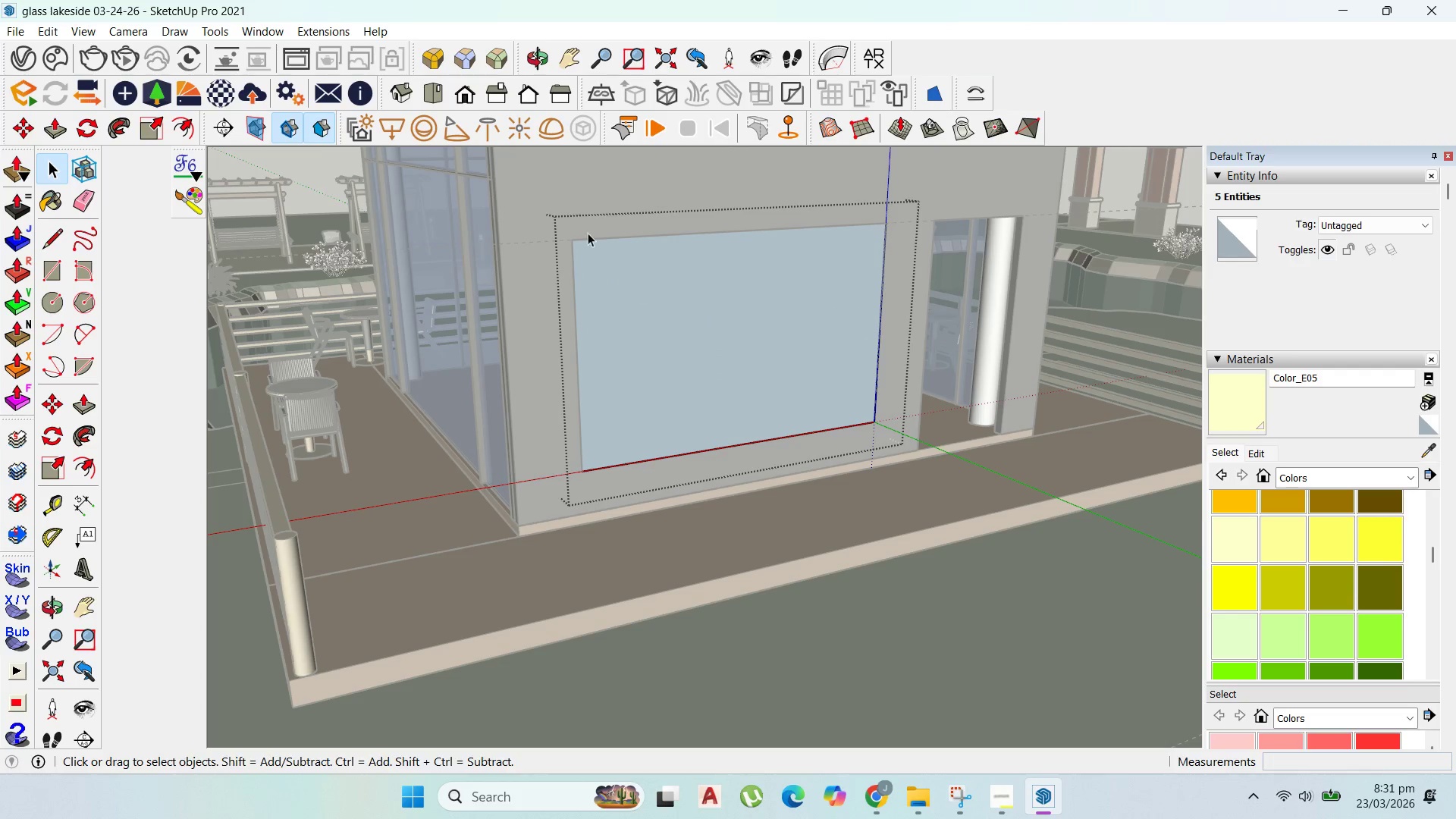 
scroll: coordinate [202, 105], scroll_direction: up, amount: 3.0
 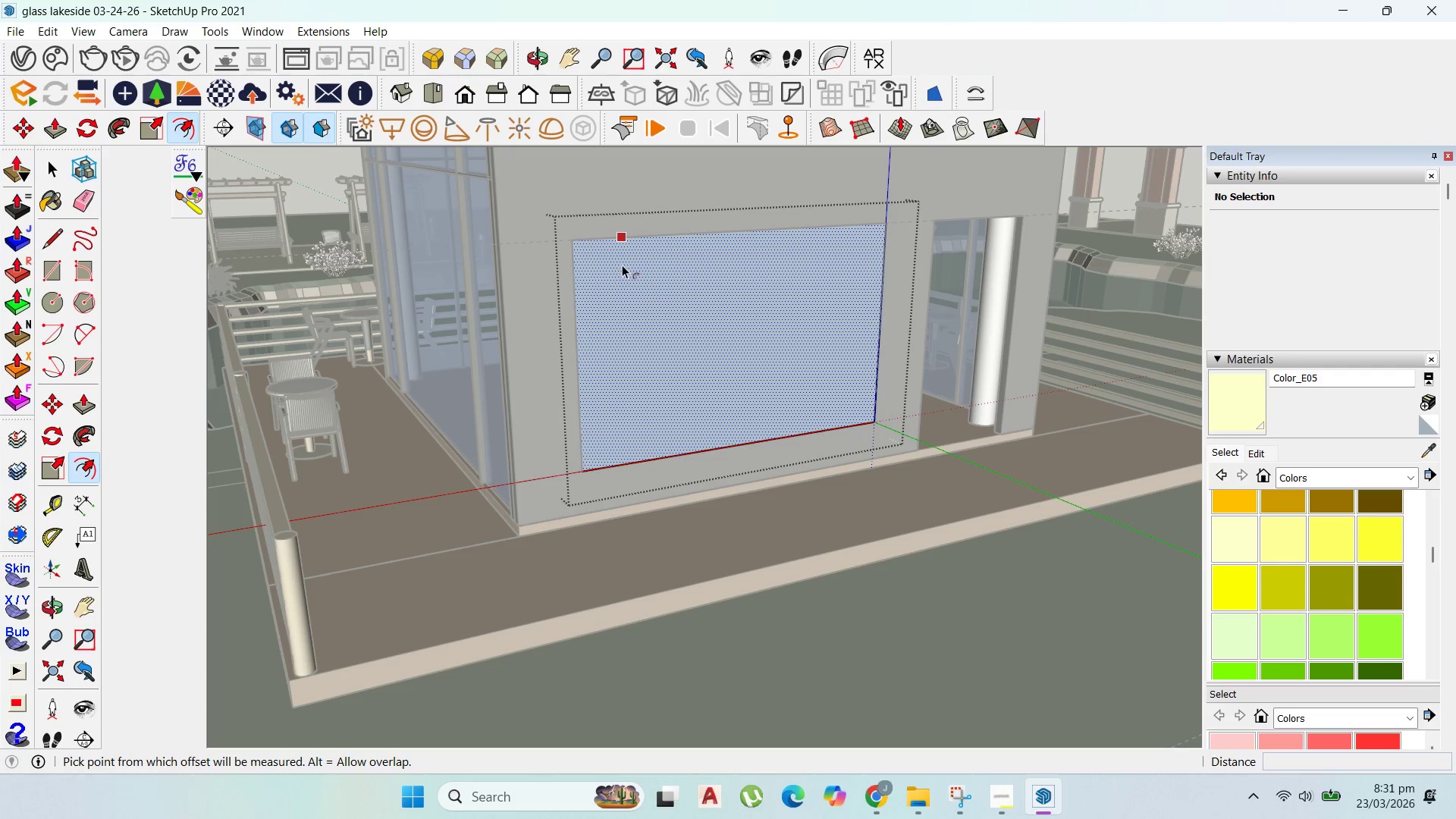 
left_click_drag(start_coordinate=[623, 256], to_coordinate=[613, 249])
 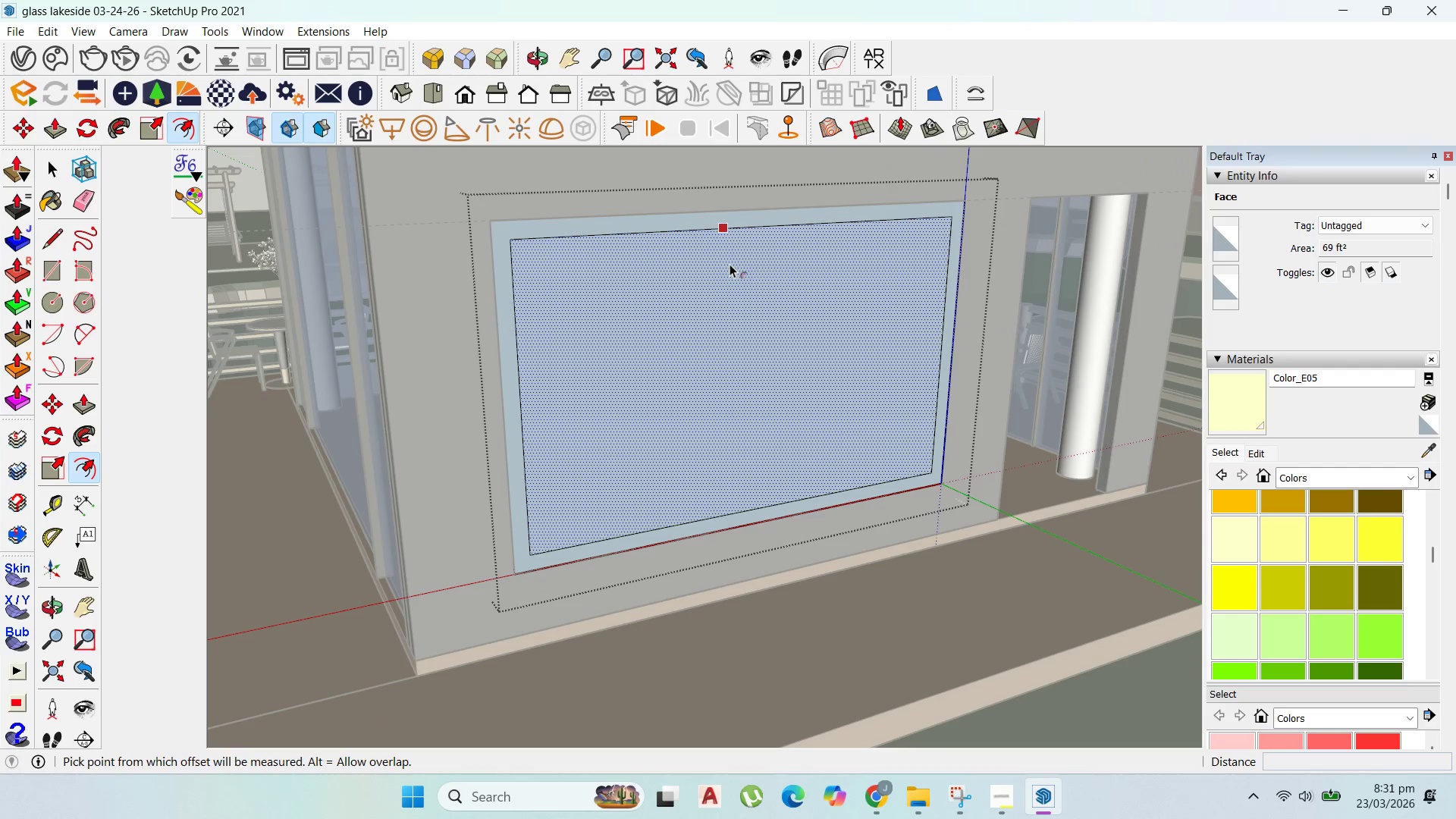 
type(100)
 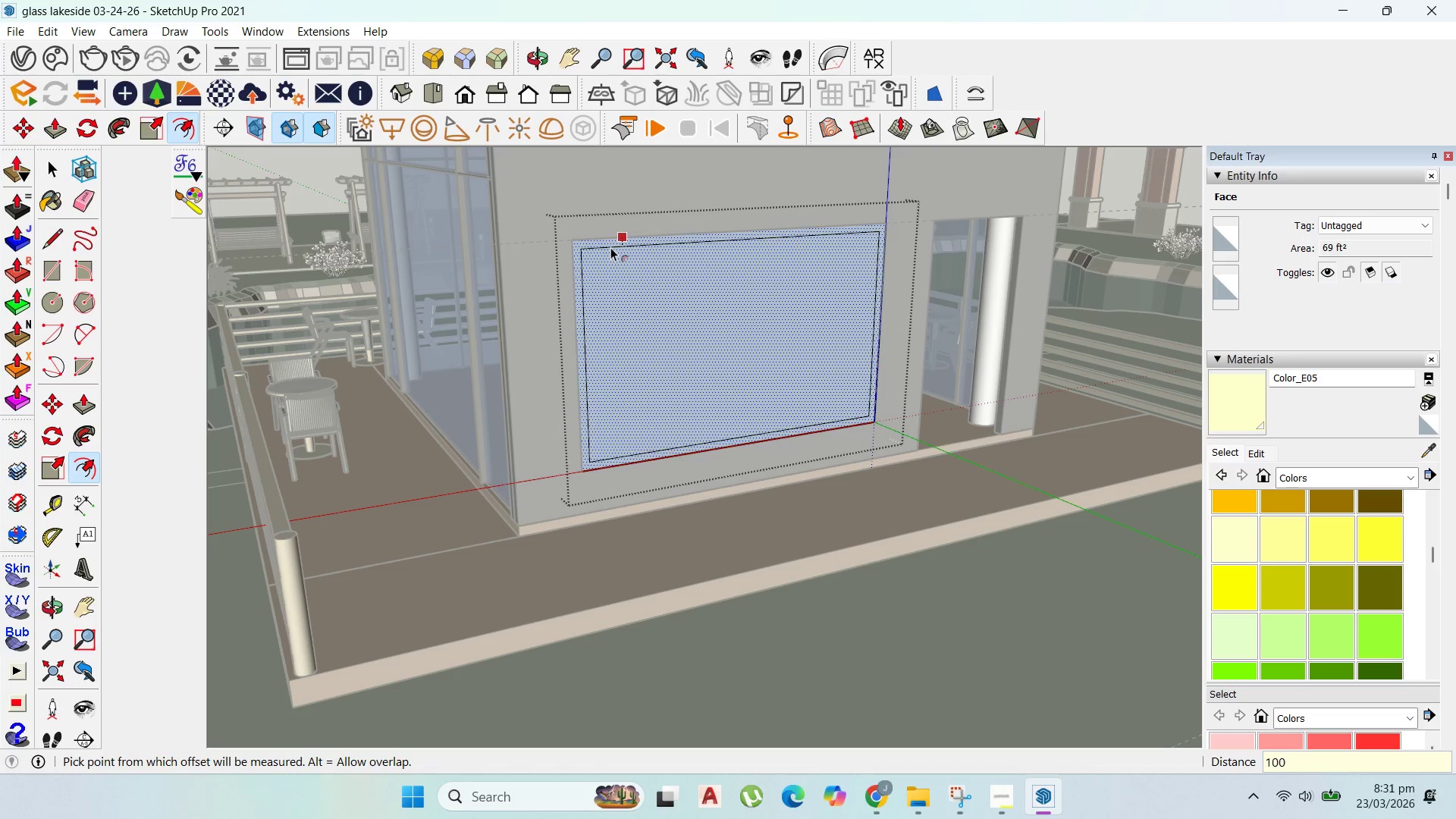 
key(Enter)
 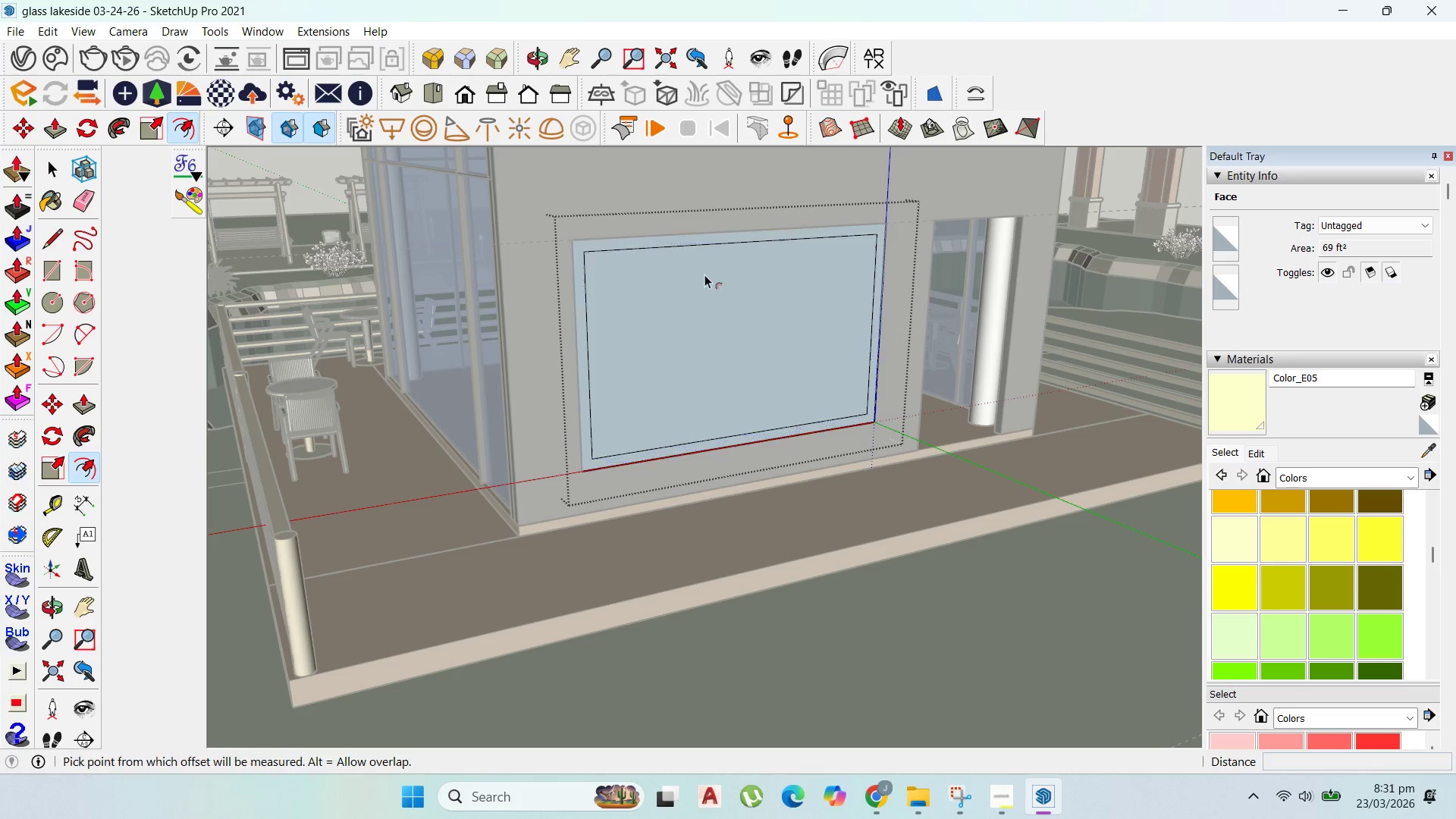 
key(Control+Z)
 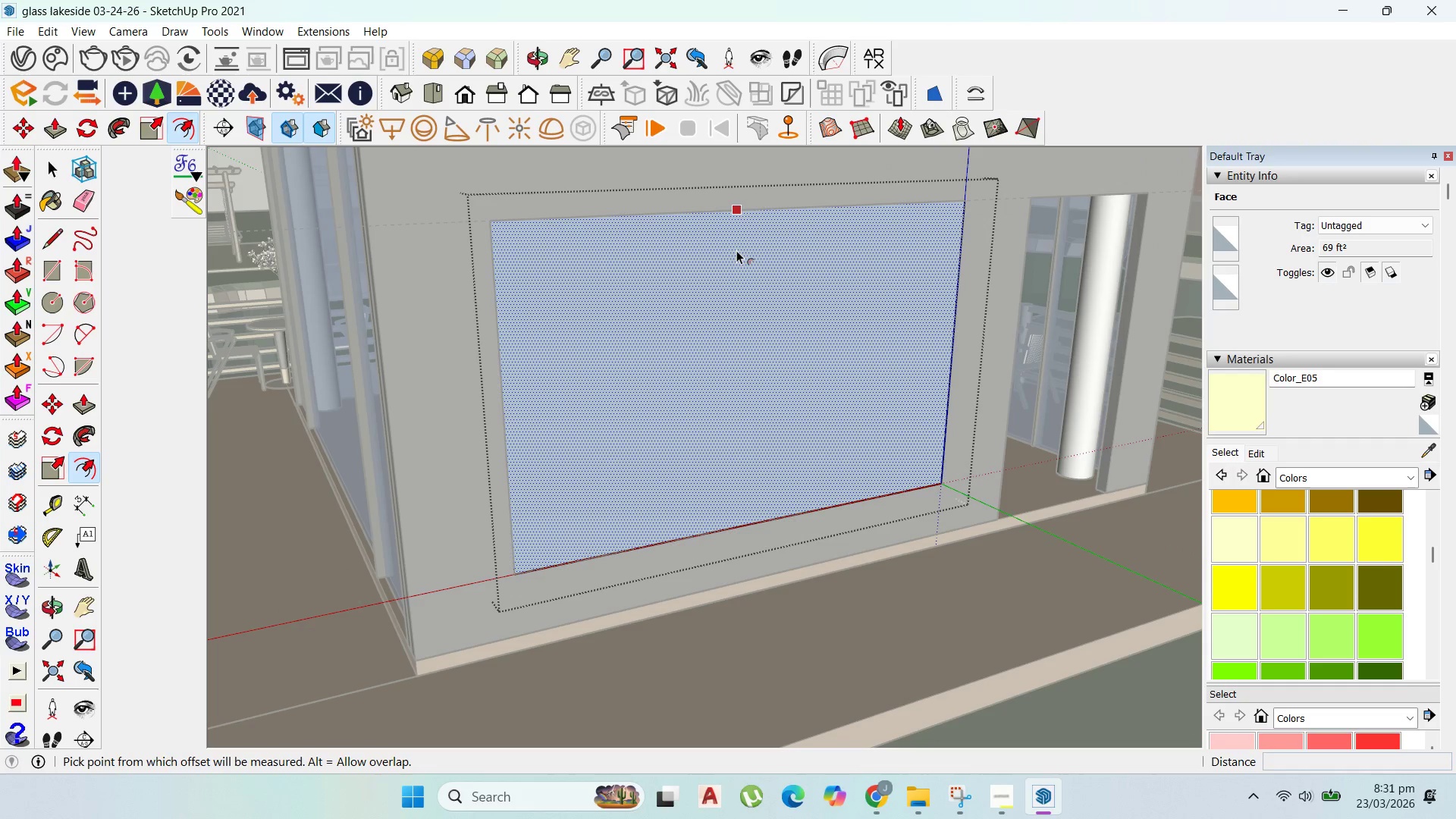 
scroll: coordinate [718, 270], scroll_direction: up, amount: 3.0
 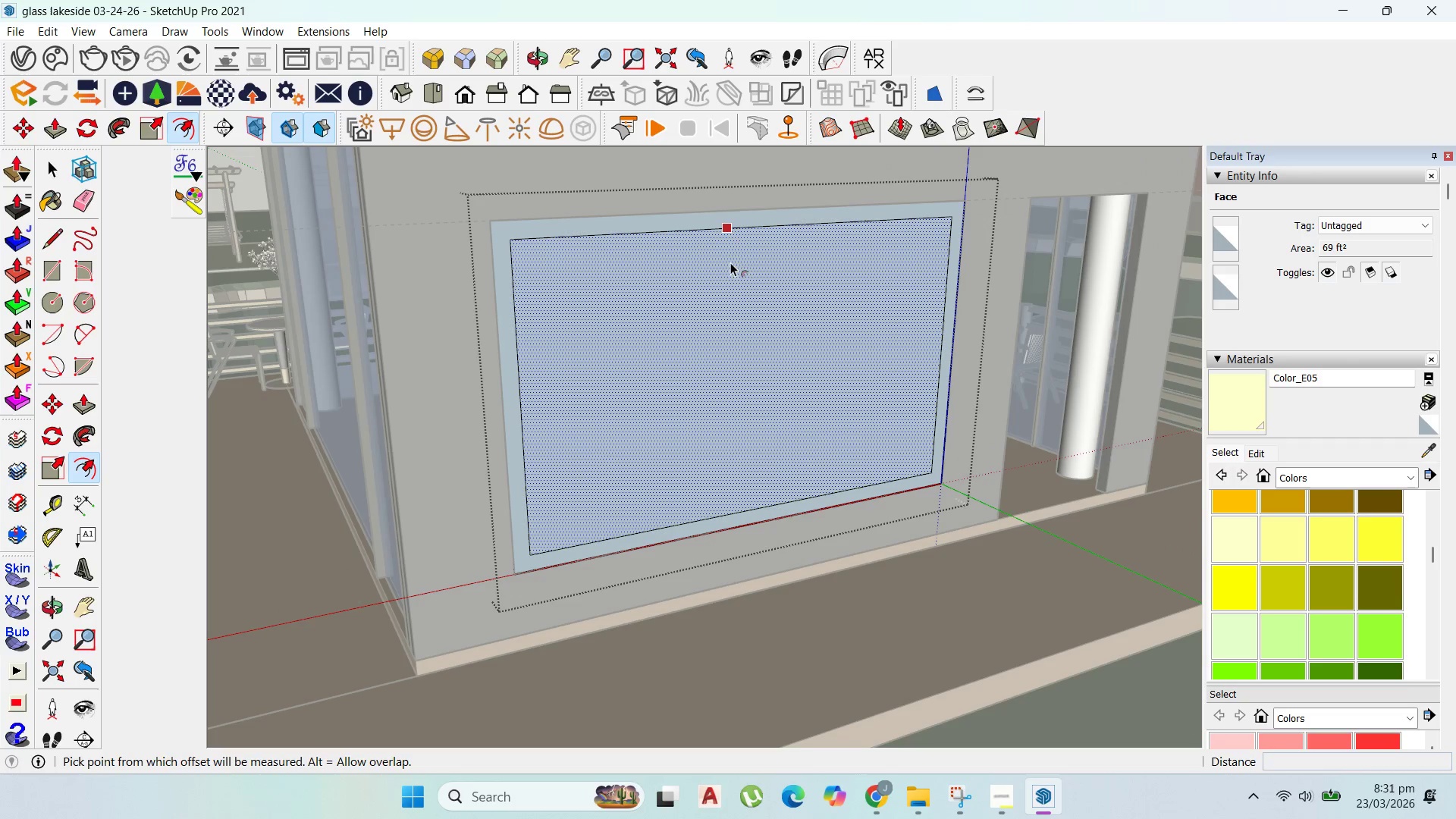 
left_click_drag(start_coordinate=[736, 250], to_coordinate=[711, 225])
 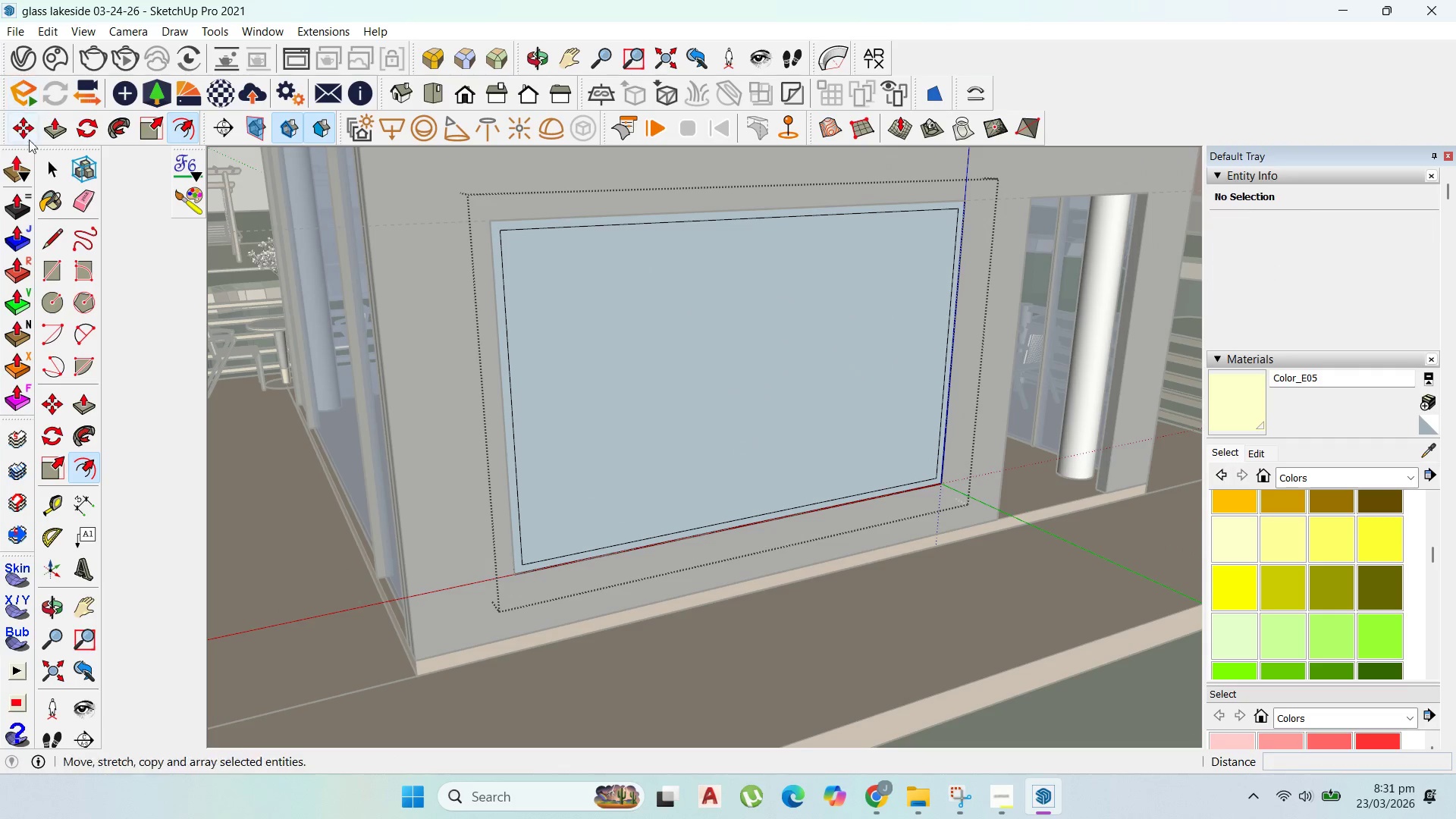 
type(50)
 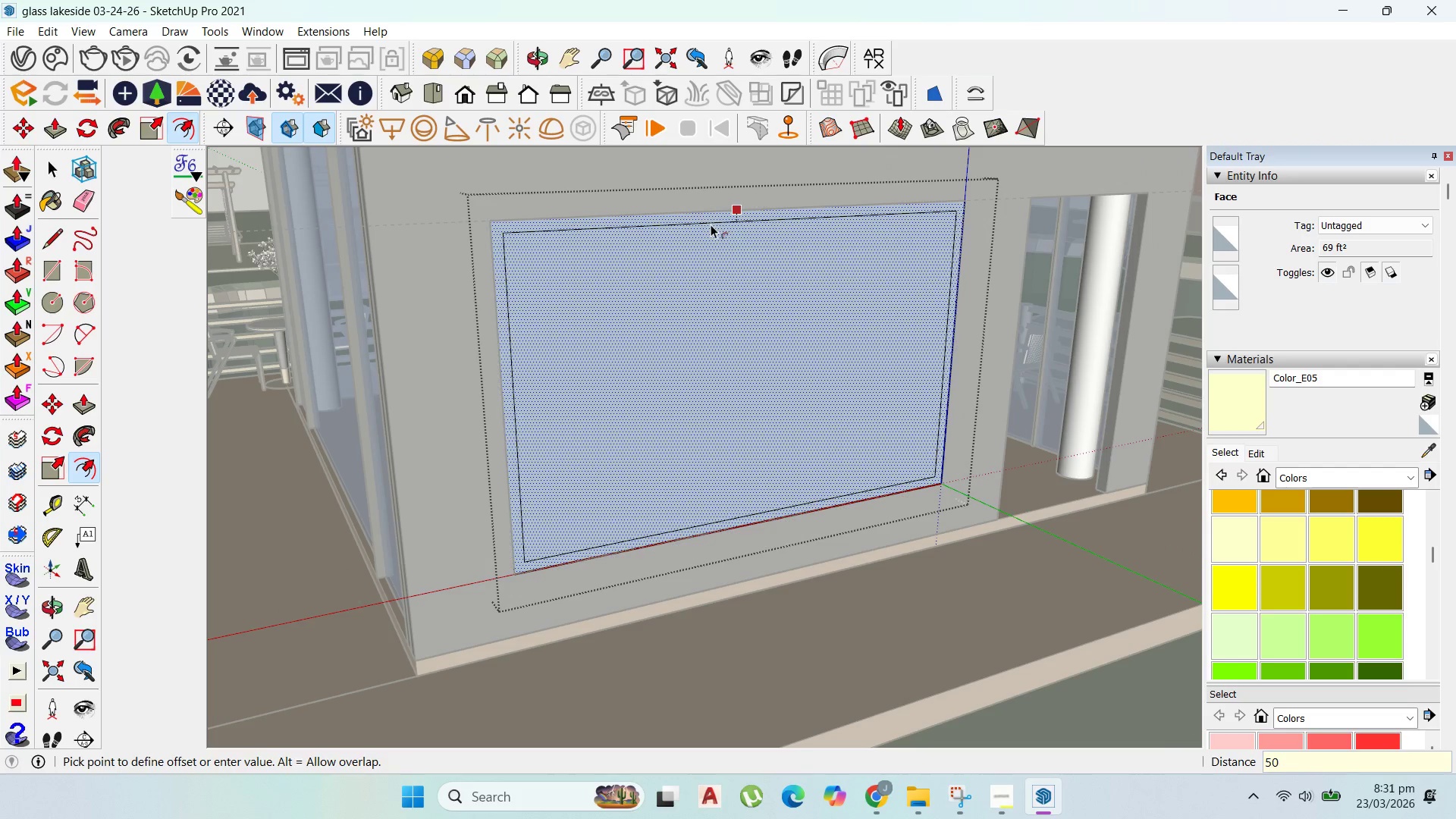 
key(Enter)
 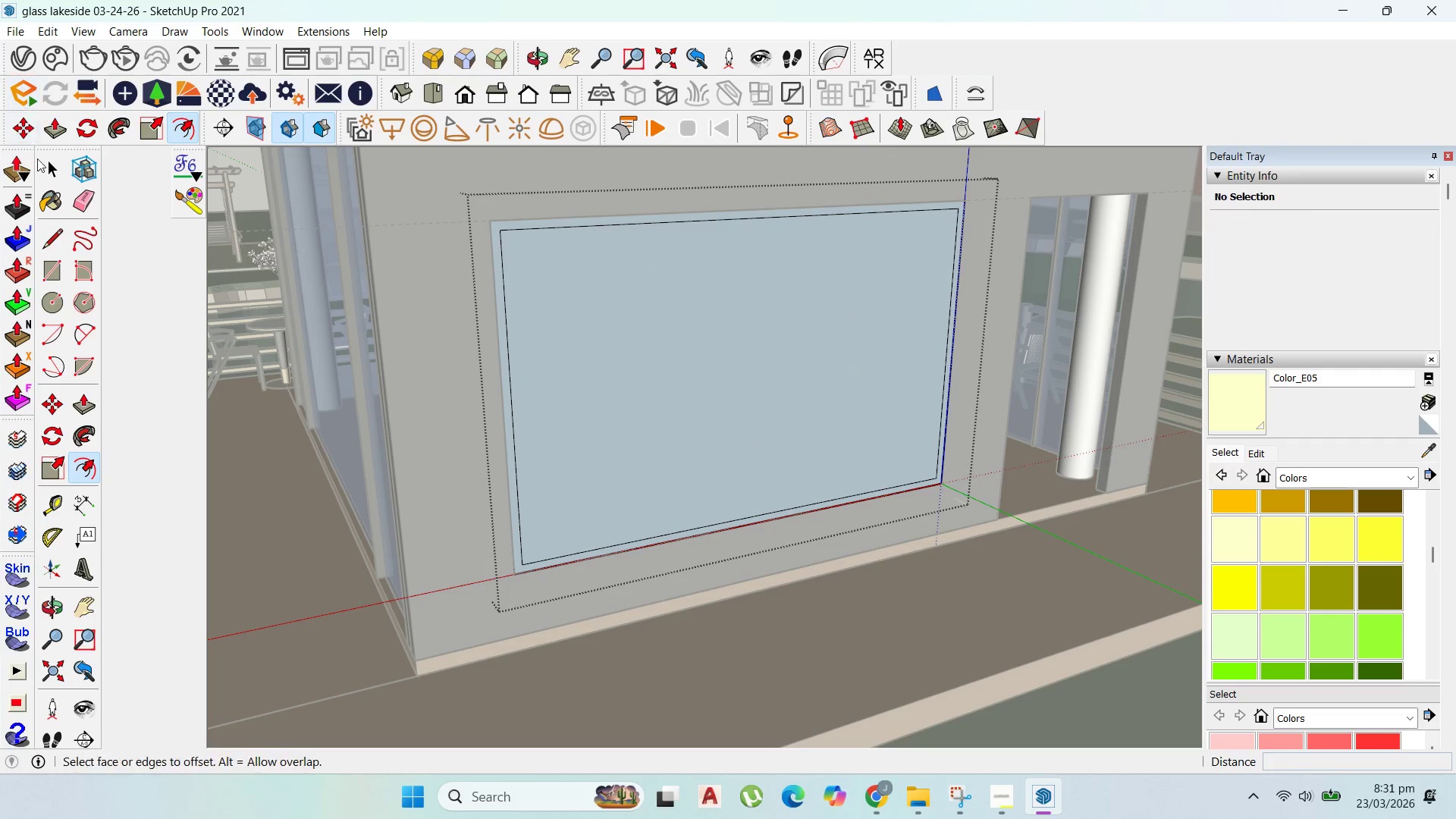 
left_click([42, 162])
 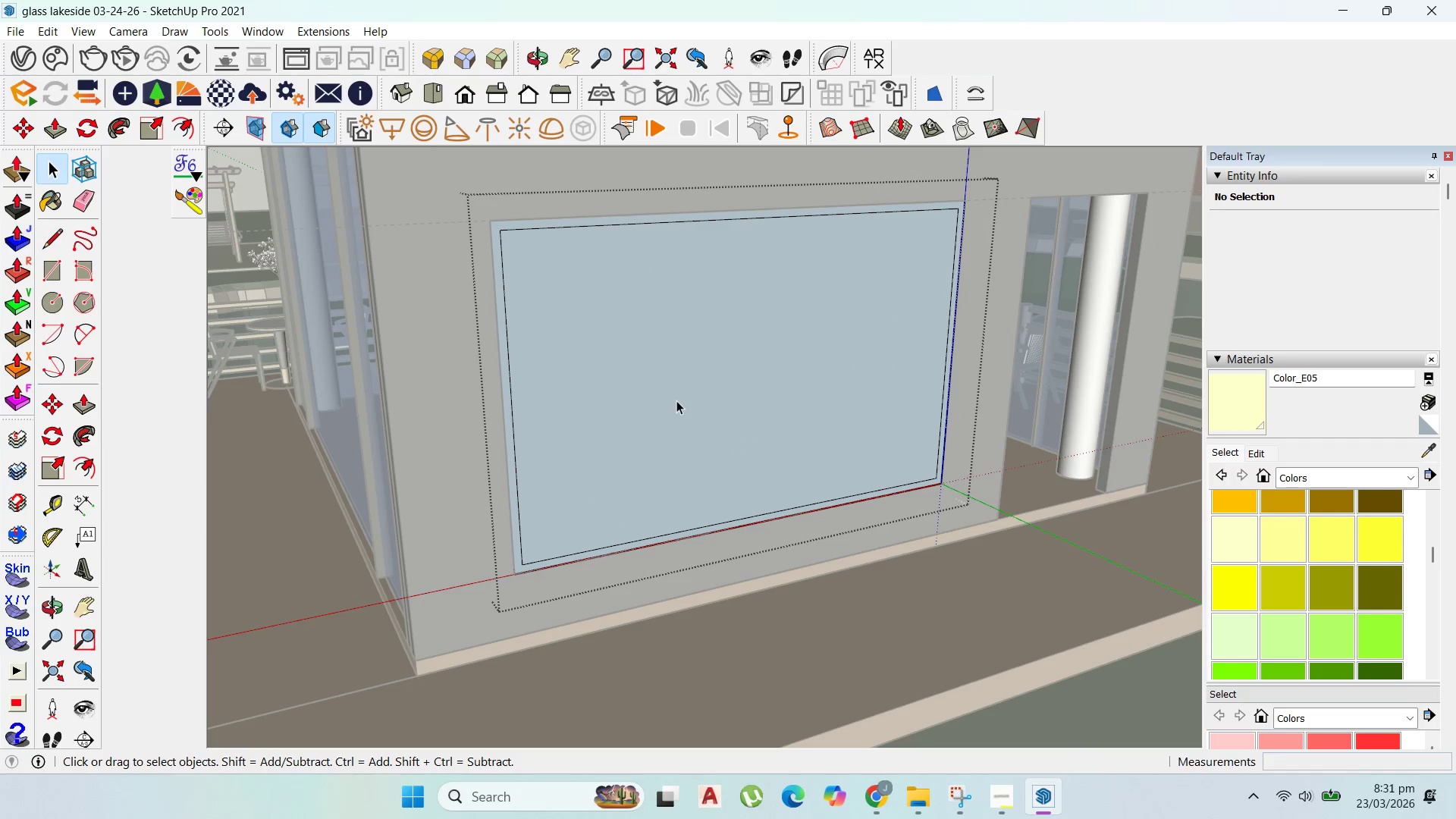 
left_click([676, 400])
 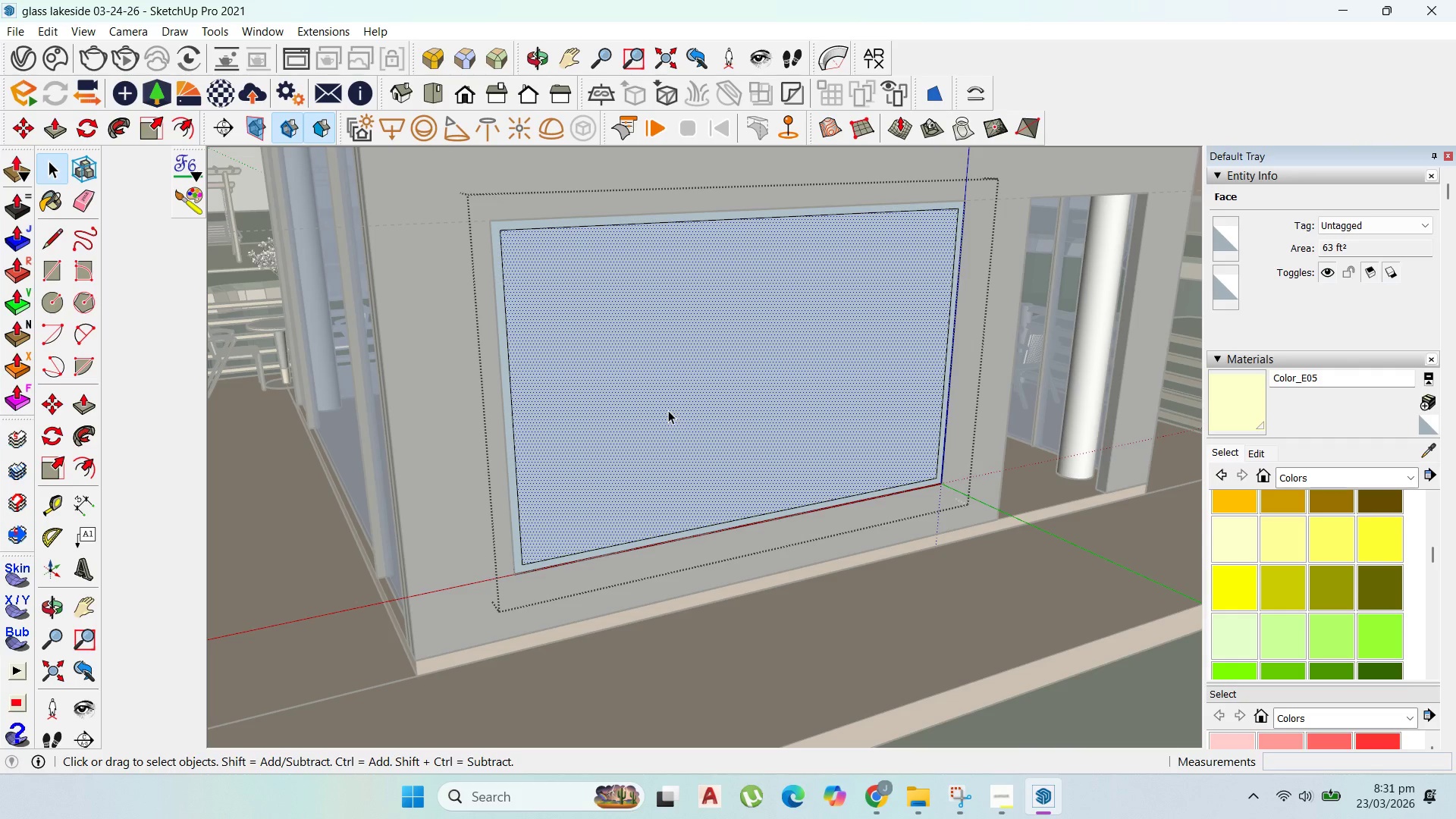 
key(Delete)
 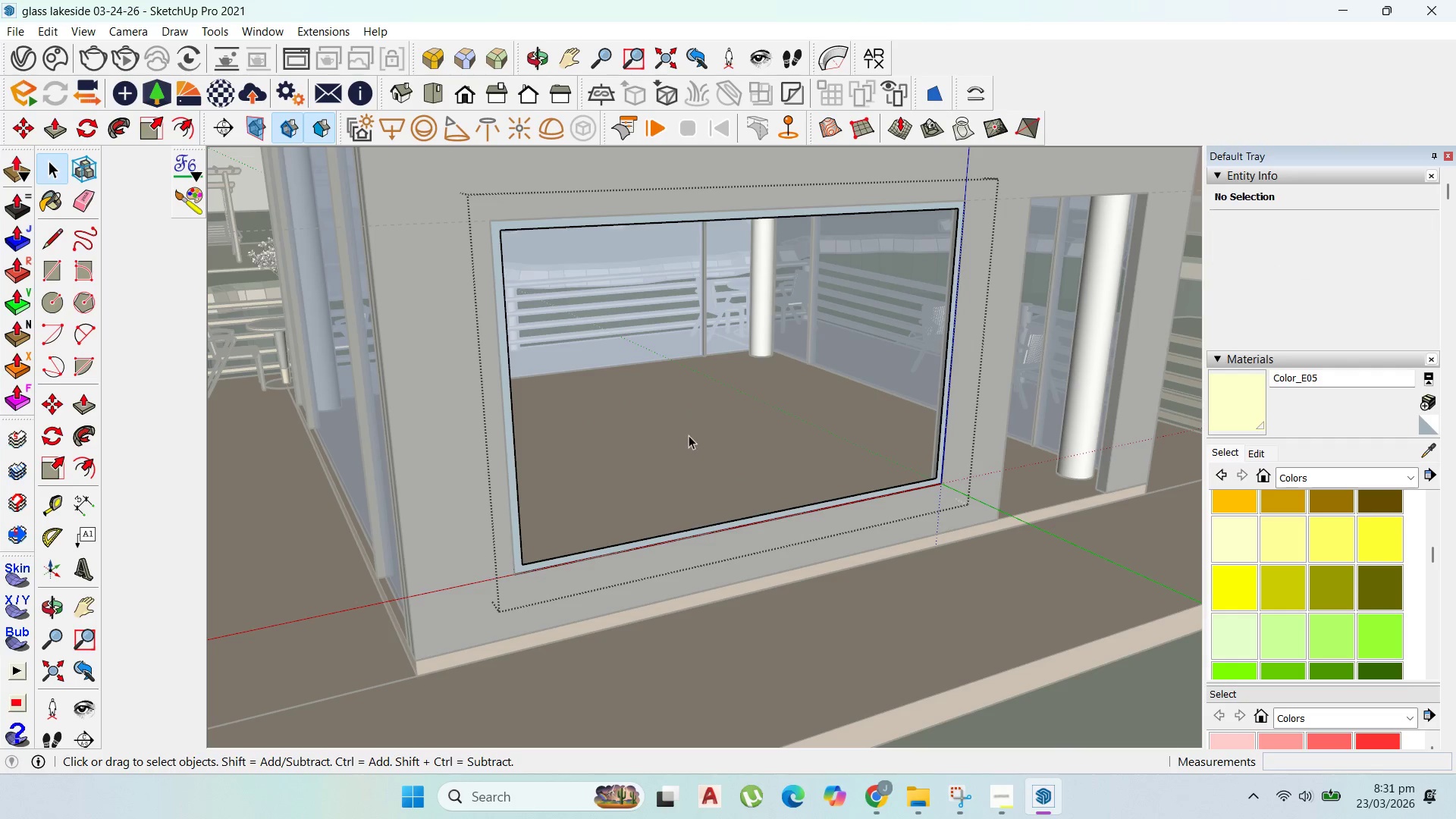 
scroll: coordinate [695, 441], scroll_direction: up, amount: 2.0
 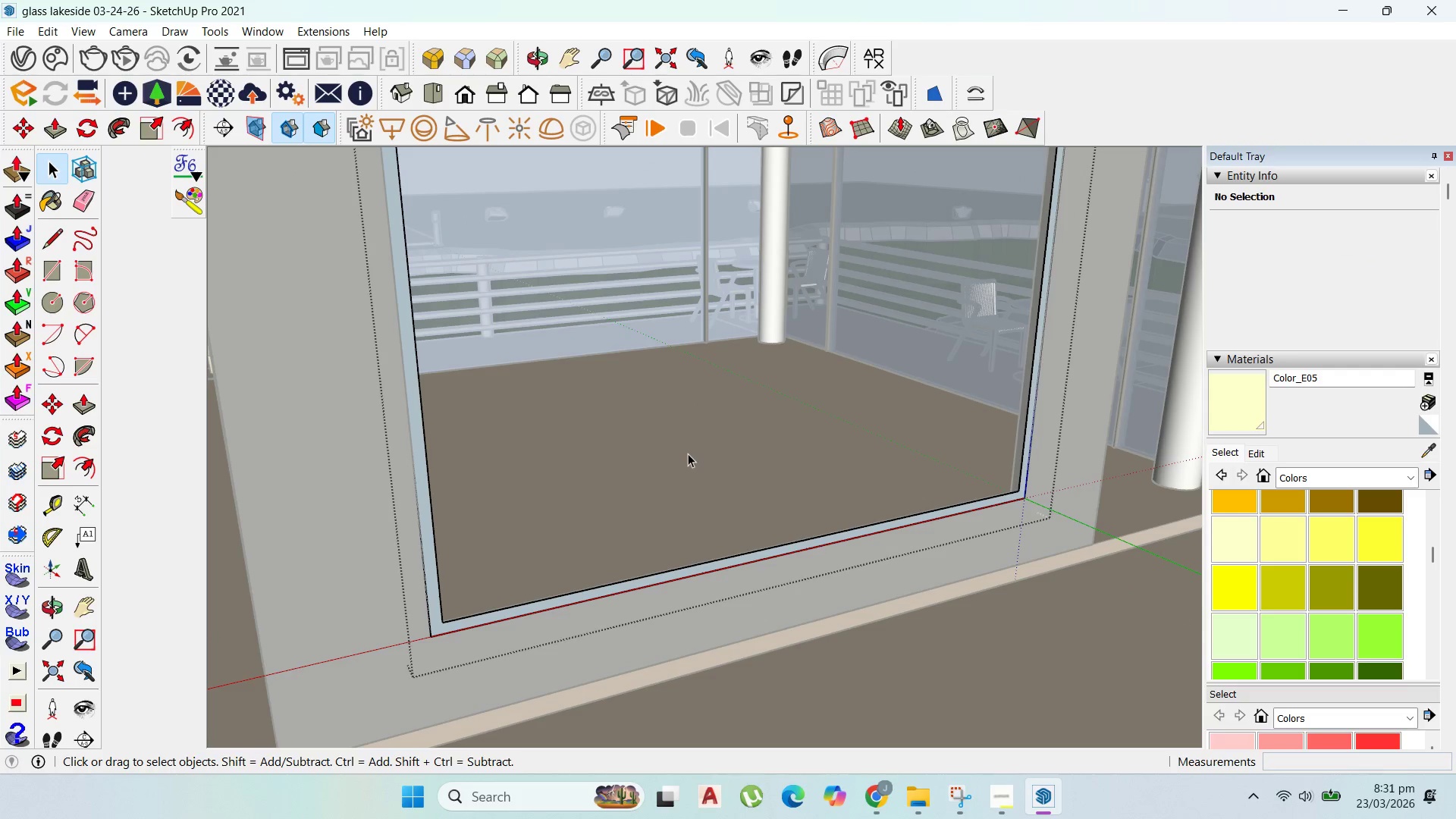 
key(P)
 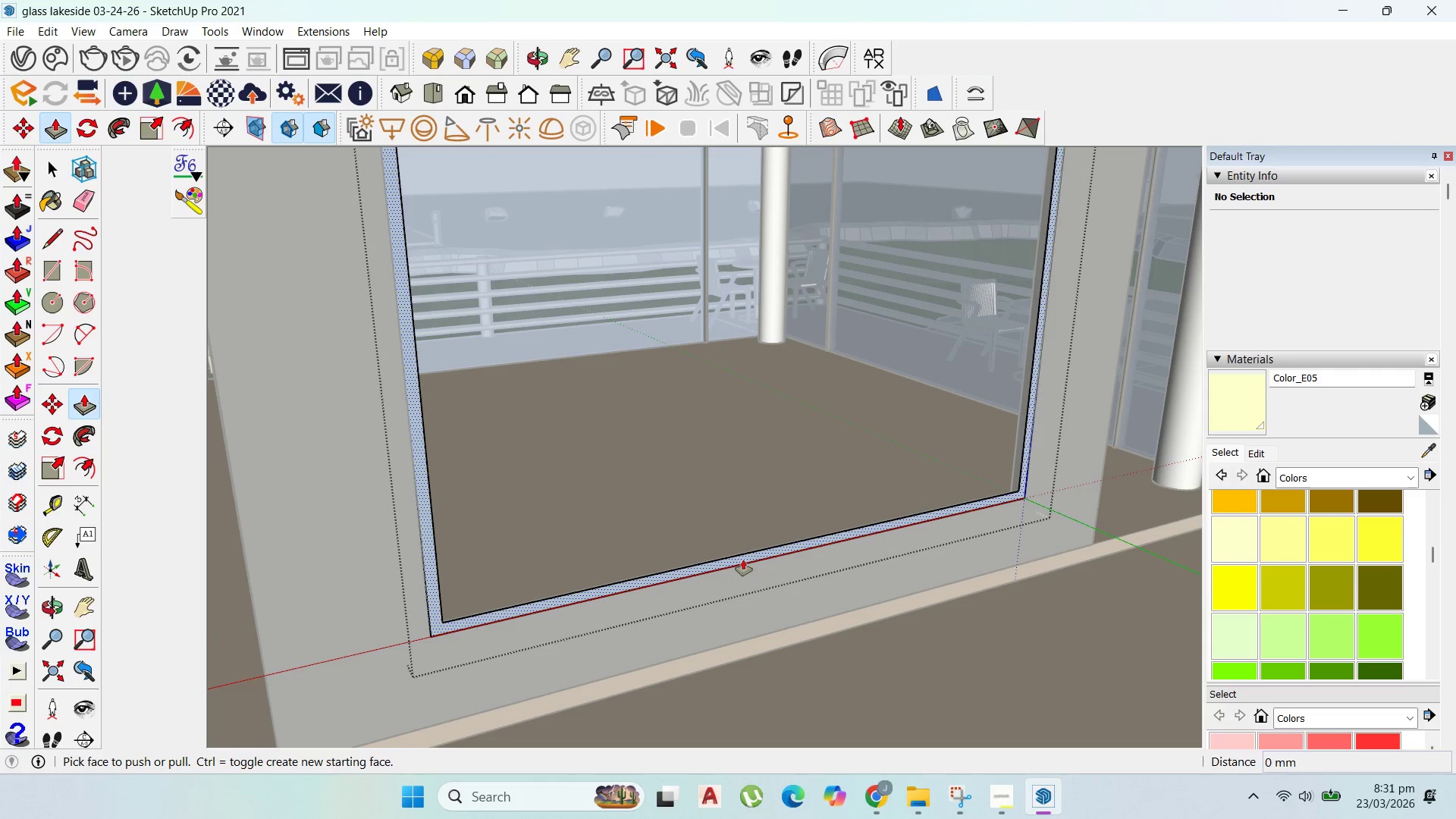 
left_click([744, 560])
 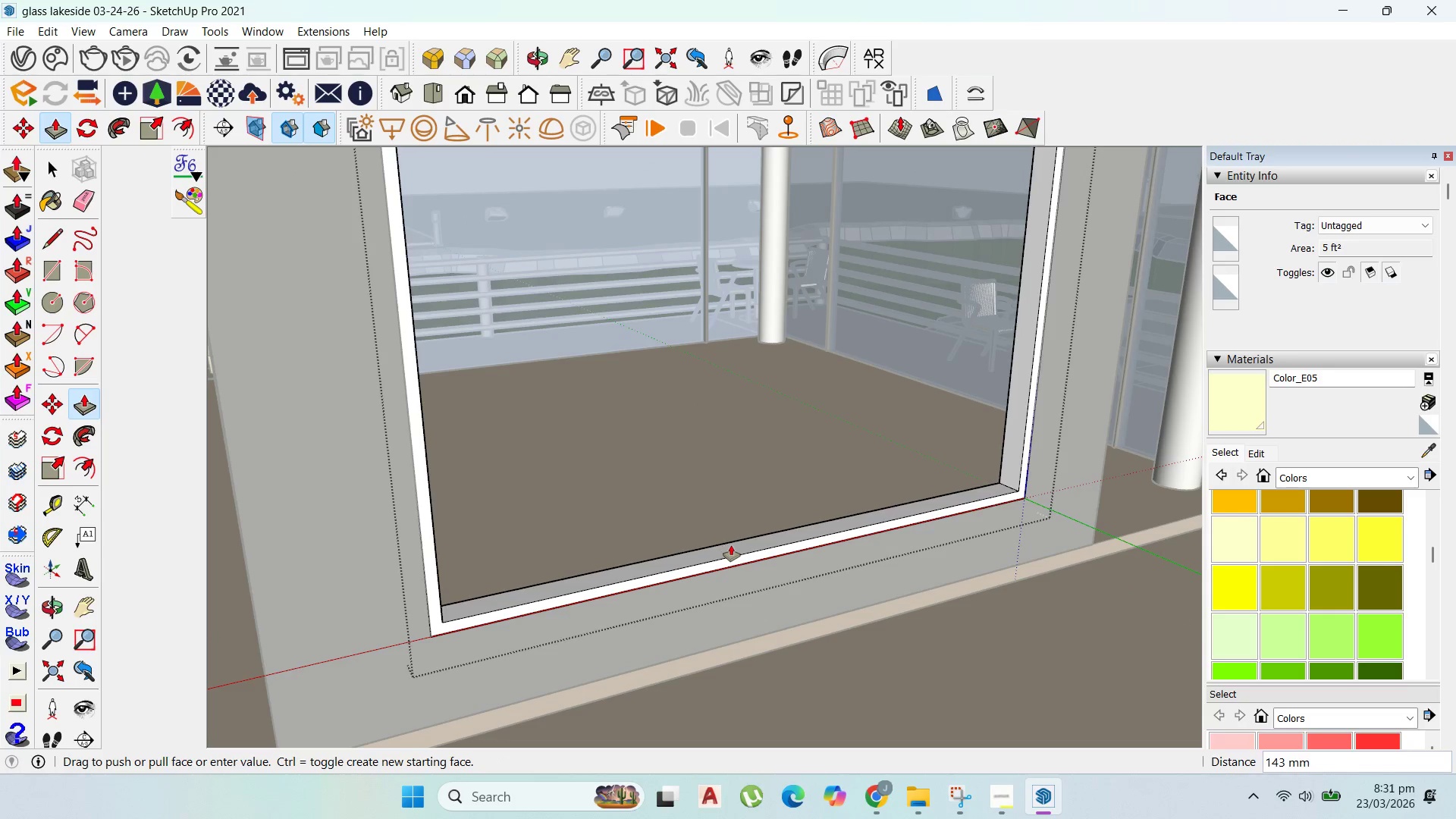 
scroll: coordinate [733, 543], scroll_direction: up, amount: 3.0
 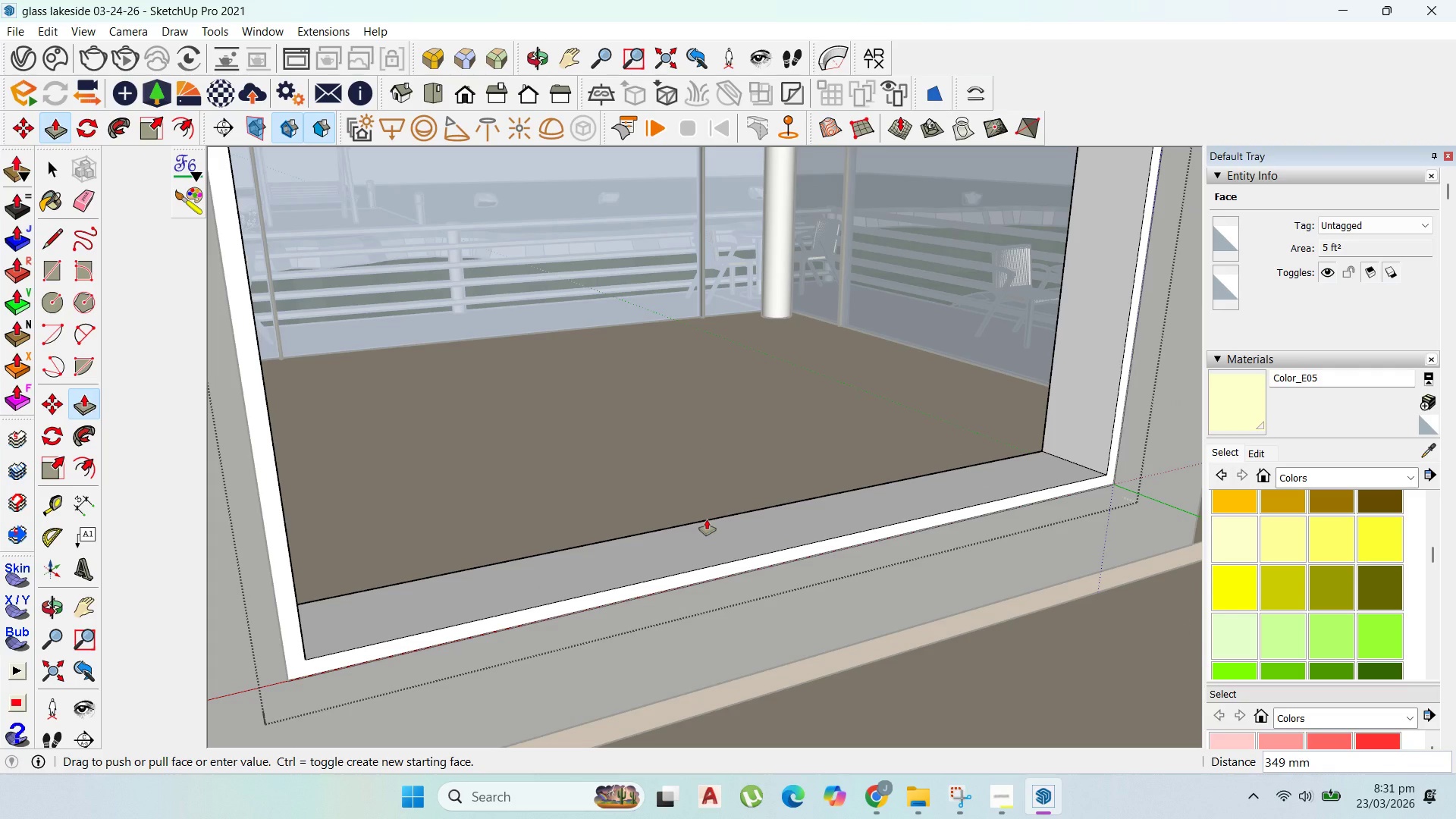 
type(50)
 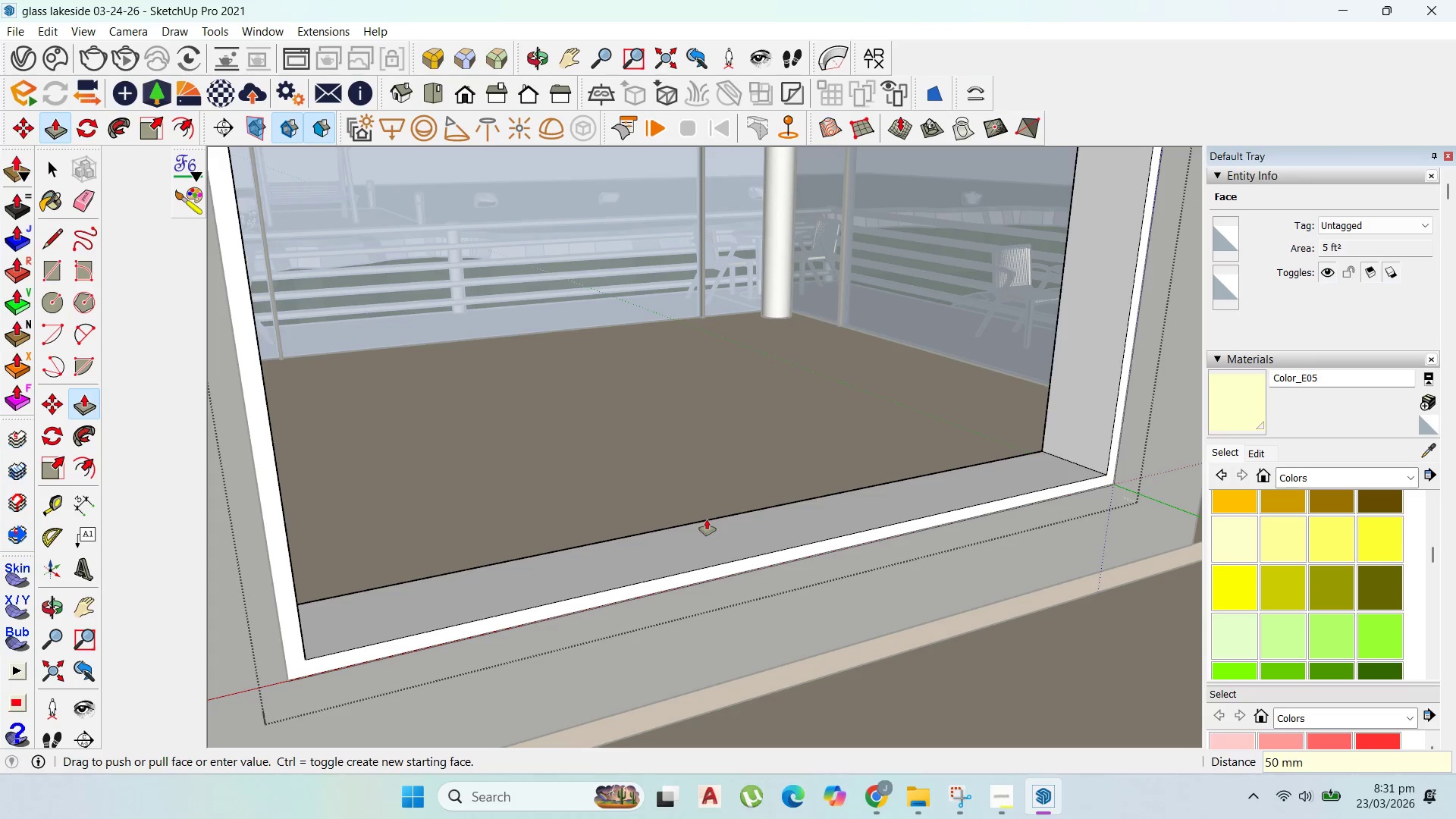 
key(Enter)
 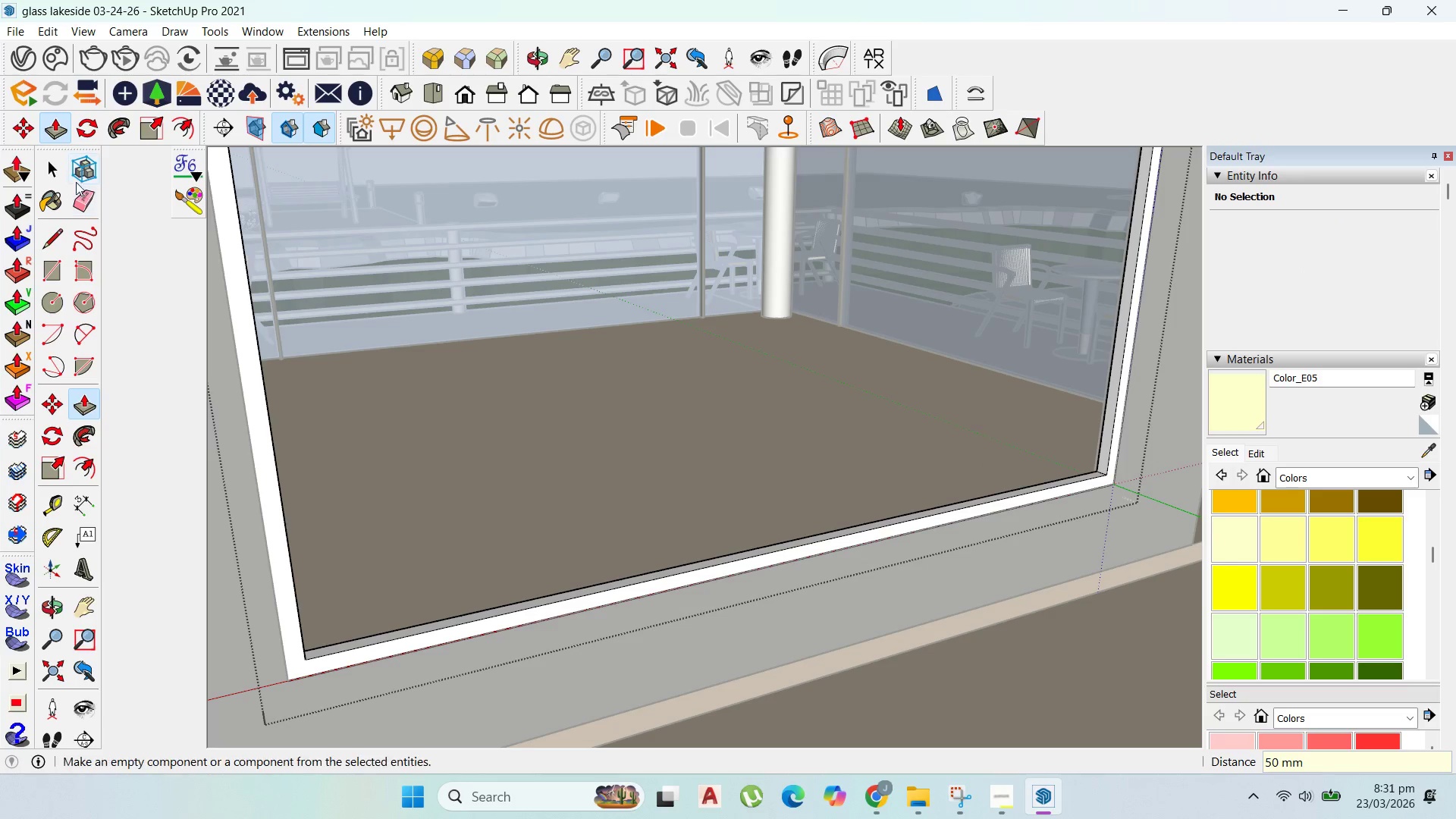 
left_click([54, 162])
 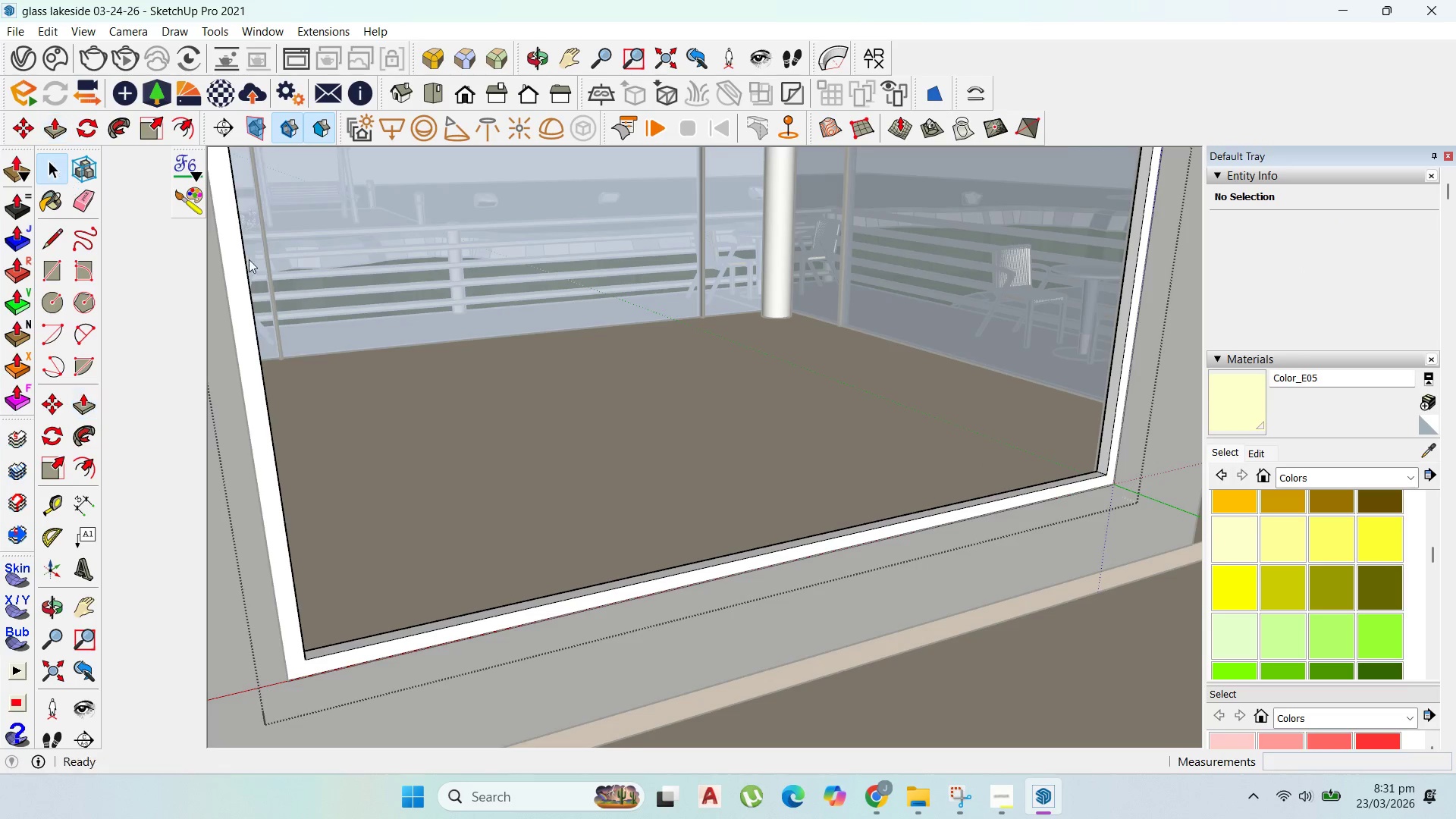 
key(Escape)
 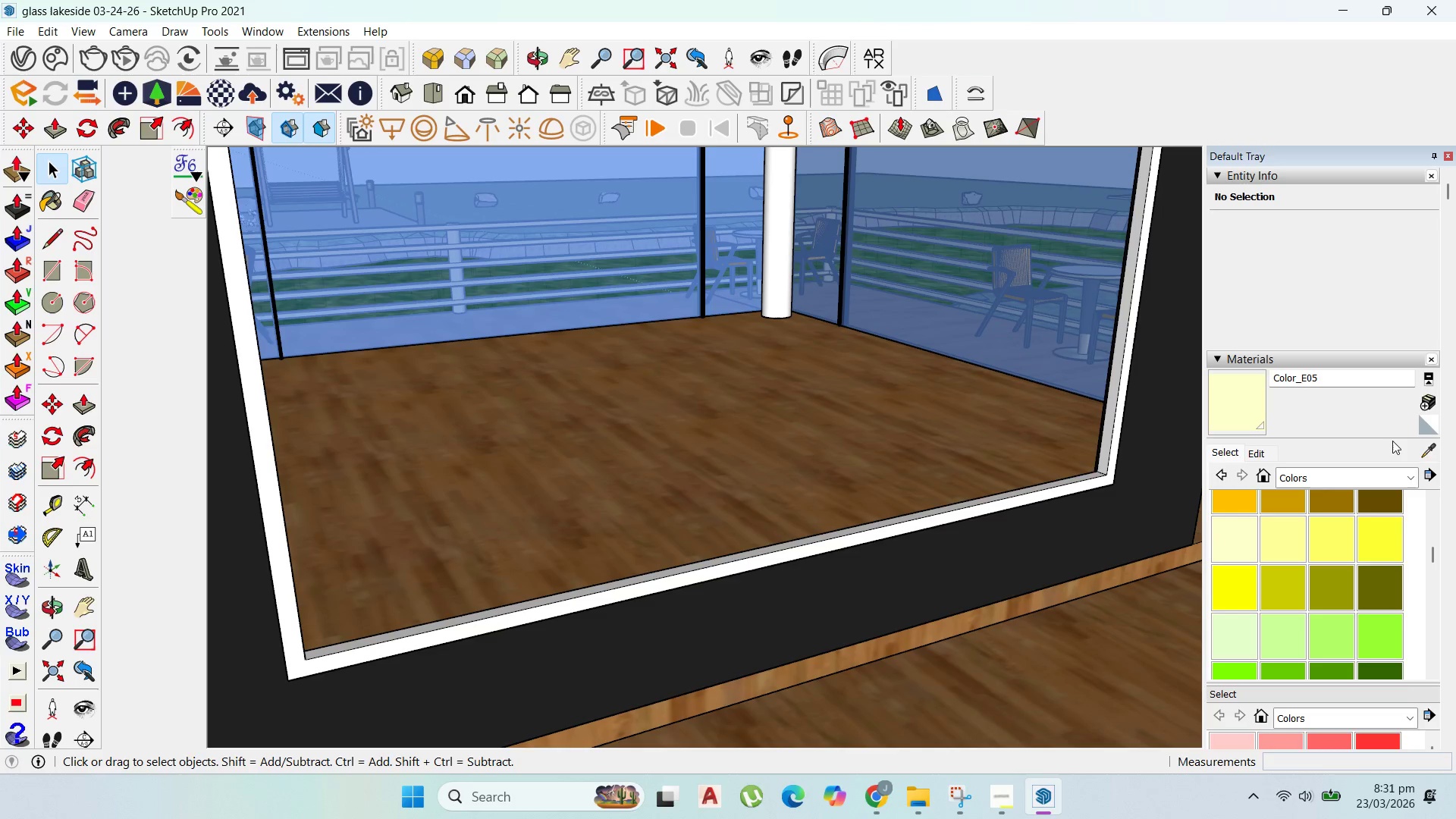 
left_click([1426, 447])
 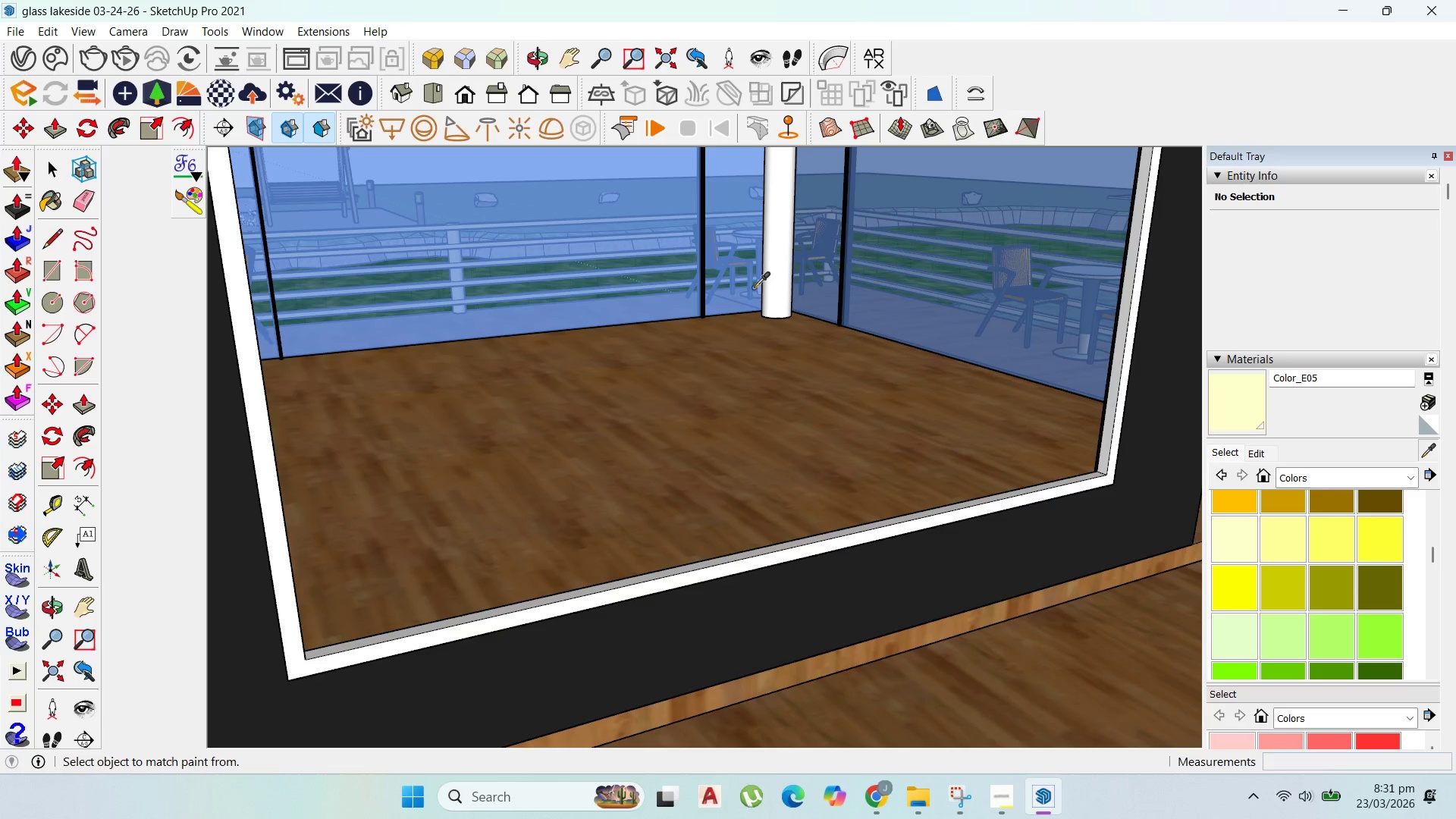 
left_click([823, 324])
 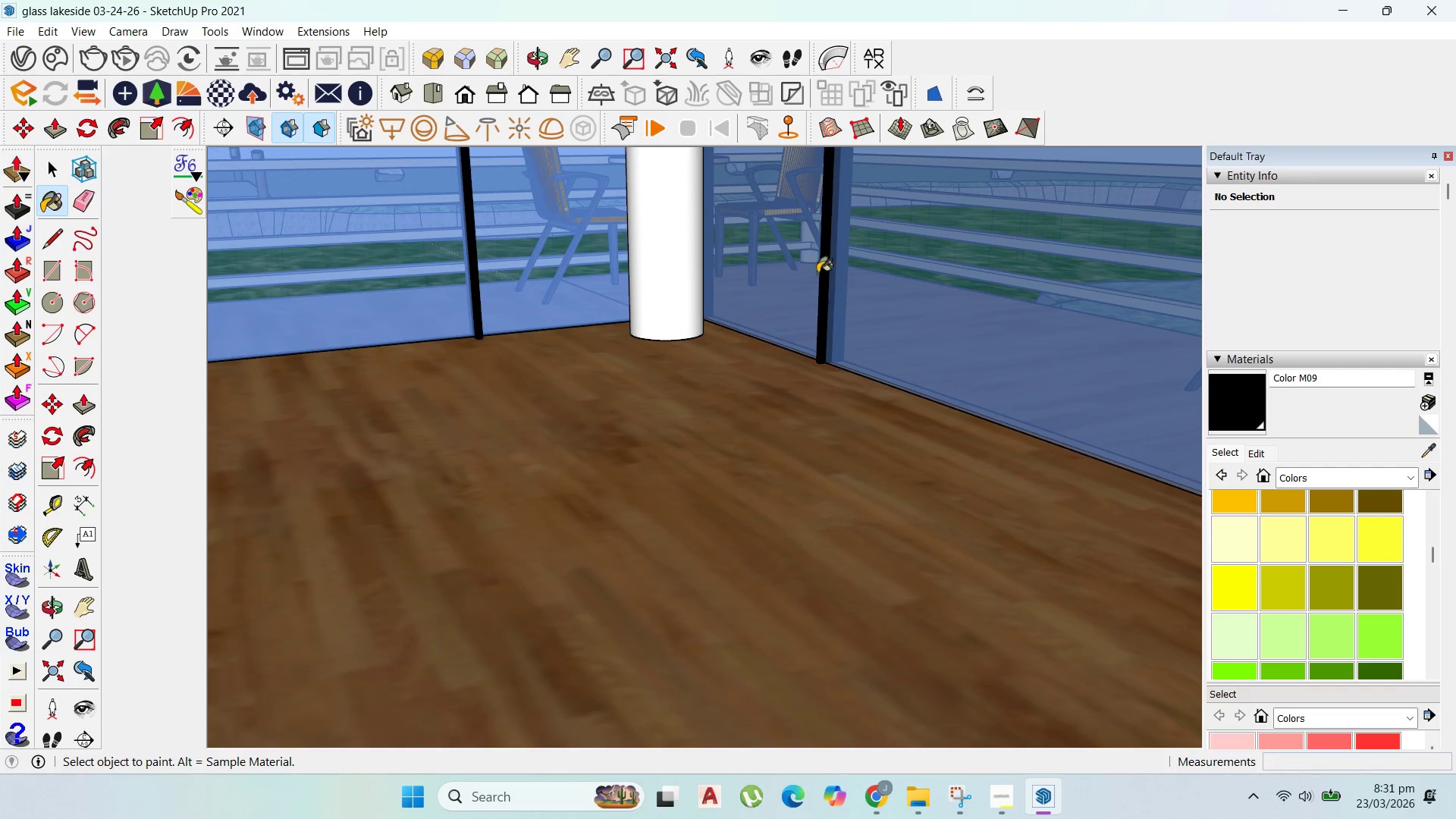 
scroll: coordinate [825, 323], scroll_direction: up, amount: 10.0
 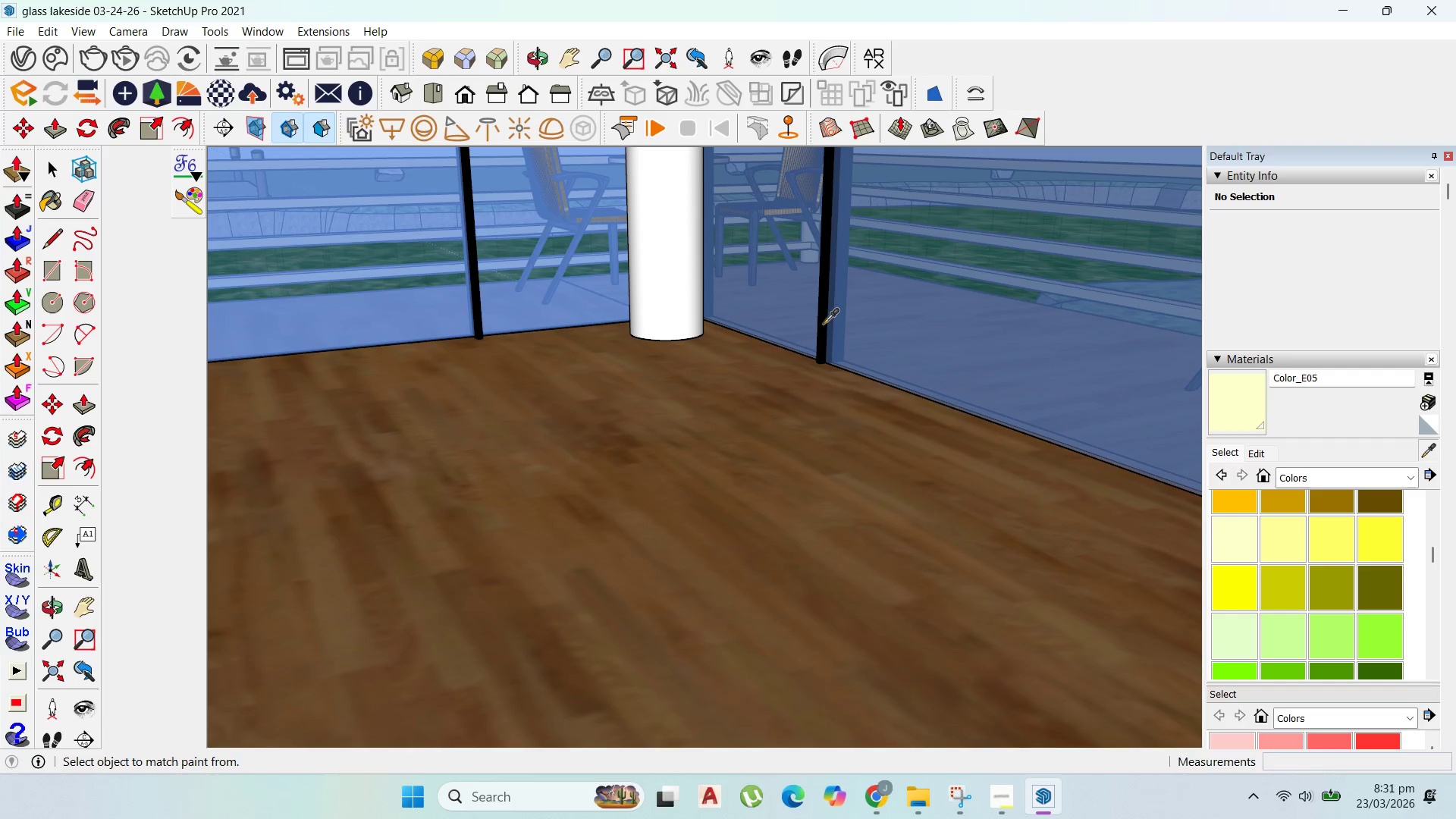 
scroll: coordinate [809, 347], scroll_direction: down, amount: 21.0
 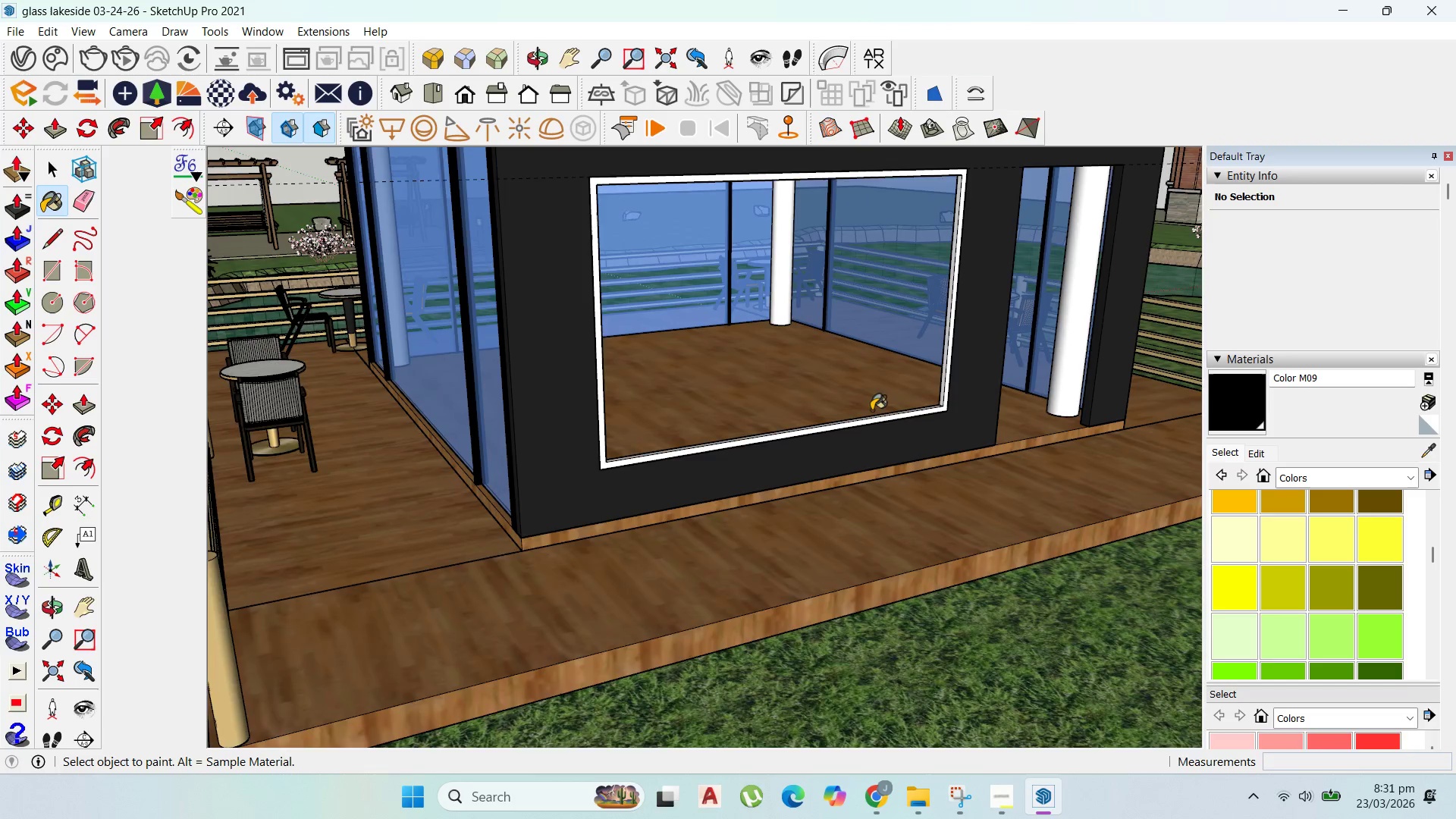 
left_click([881, 419])
 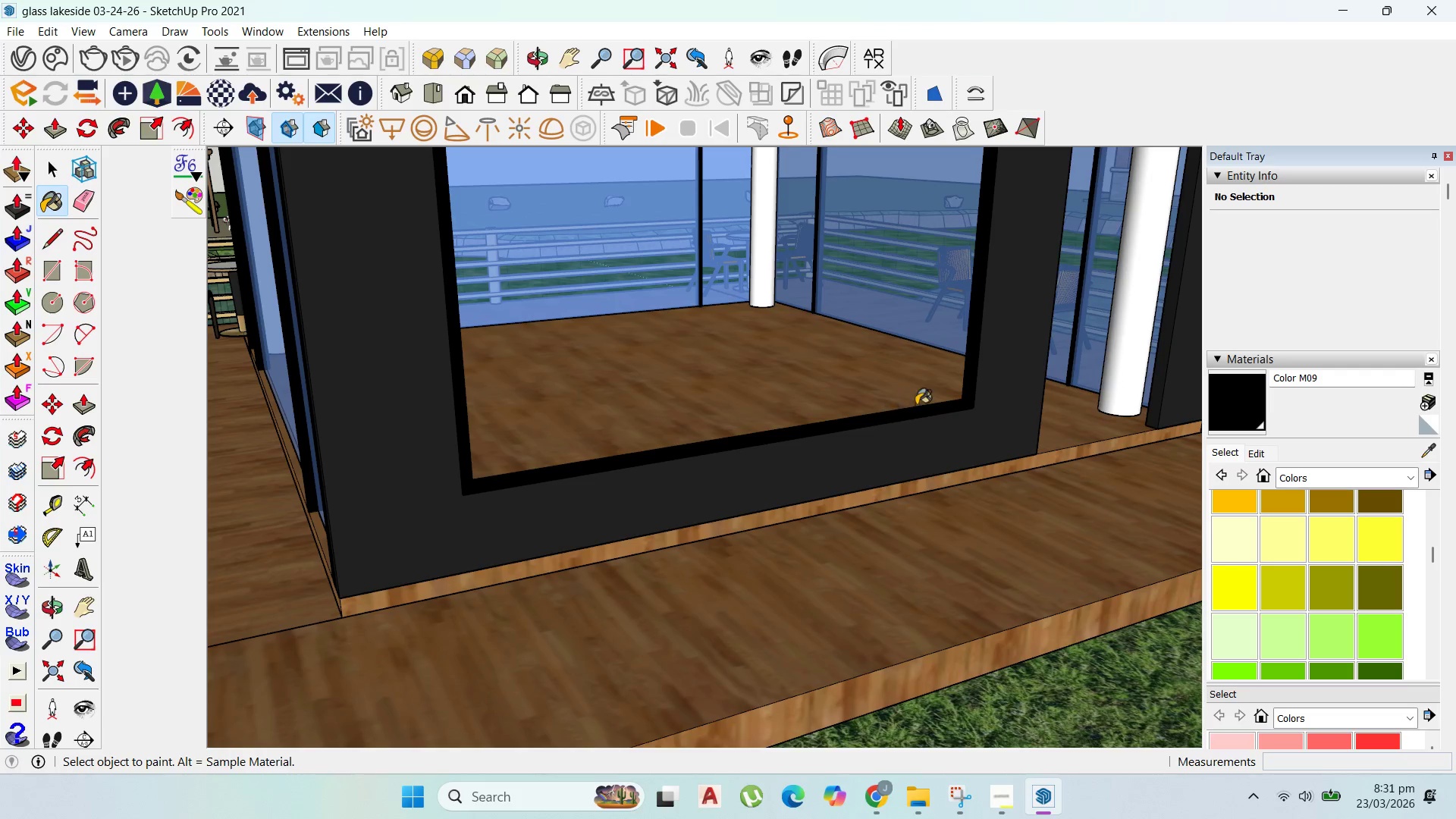 
scroll: coordinate [926, 403], scroll_direction: up, amount: 6.0
 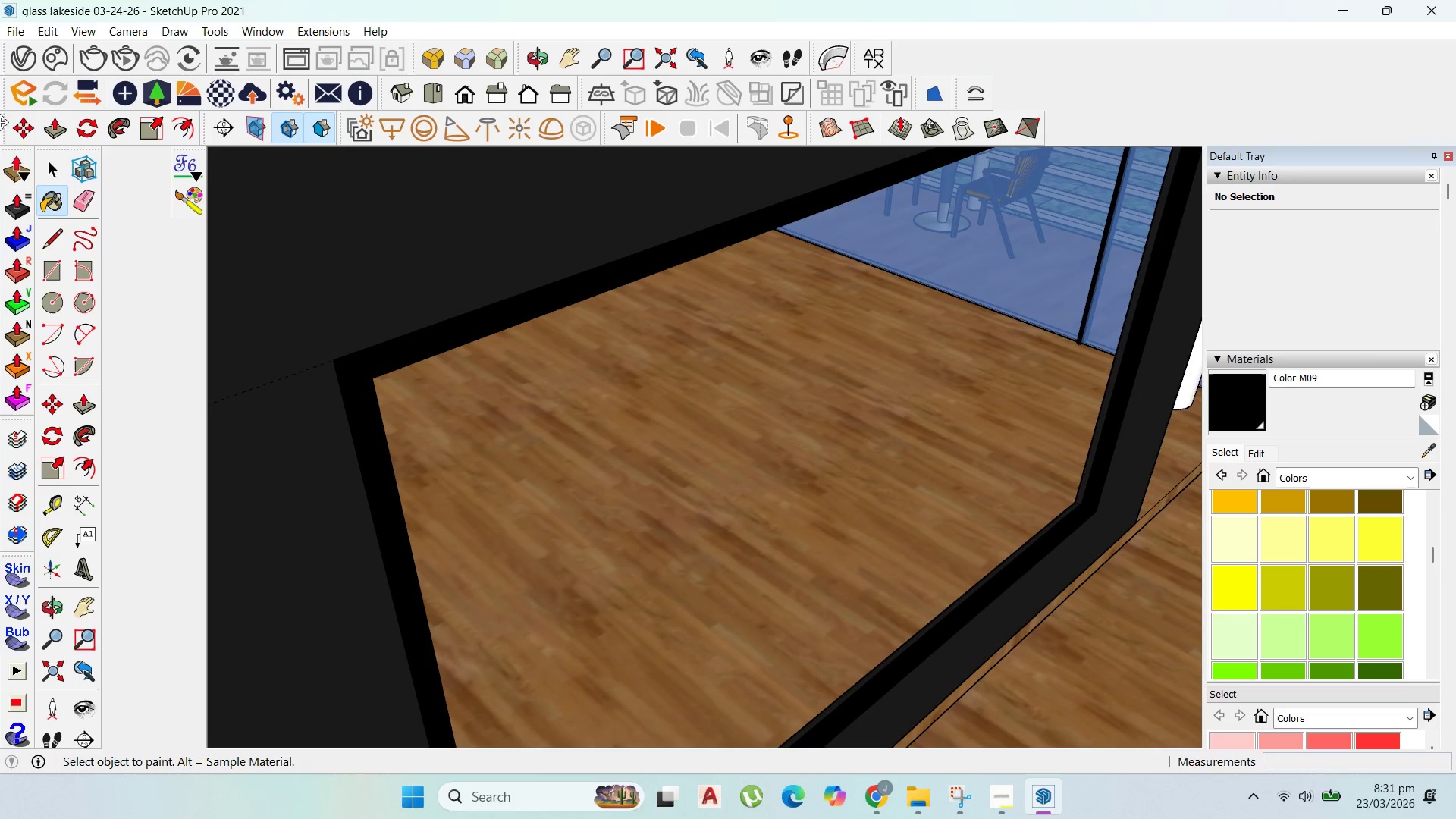 
left_click([42, 169])
 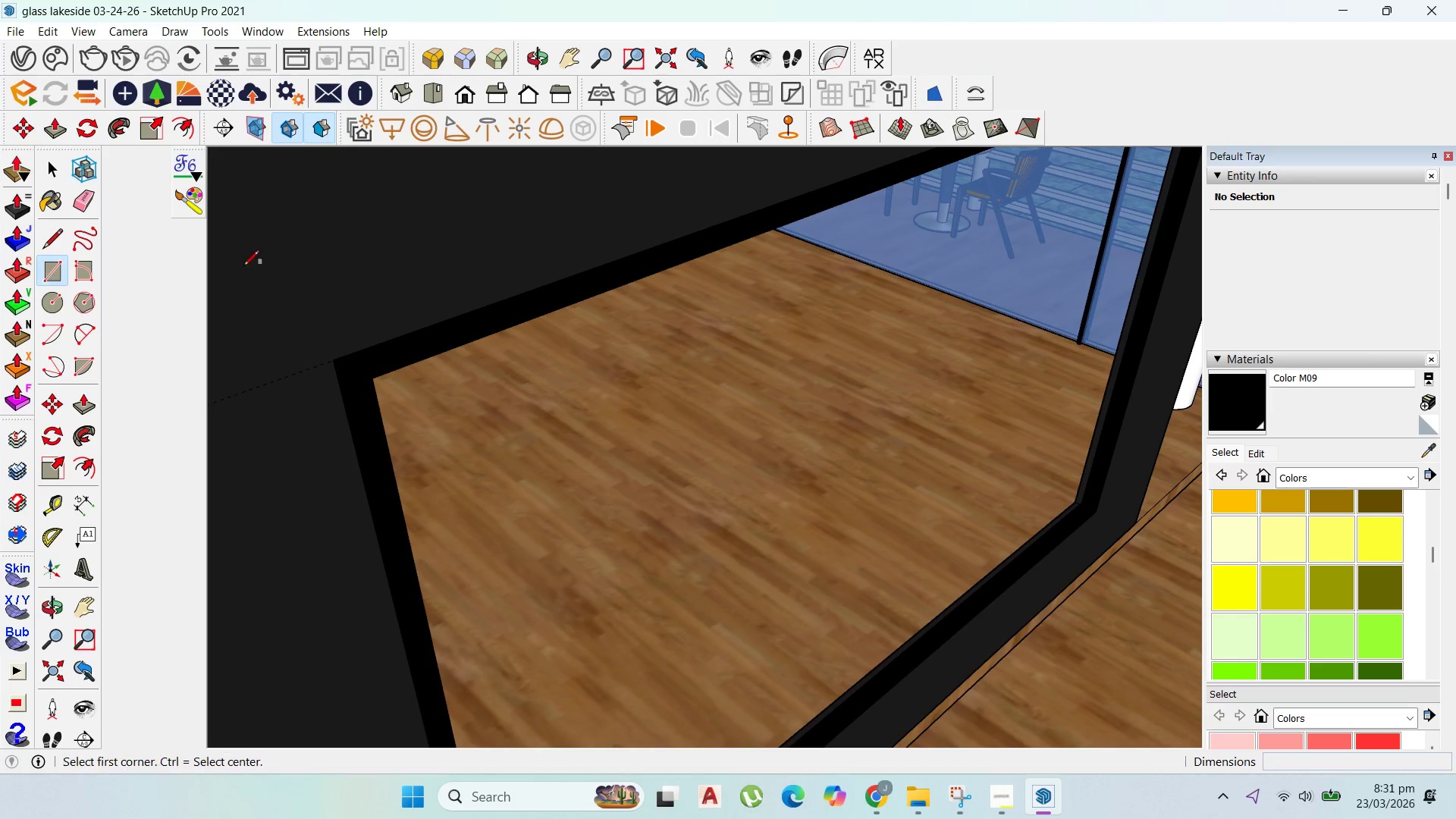 
scroll: coordinate [603, 282], scroll_direction: down, amount: 5.0
 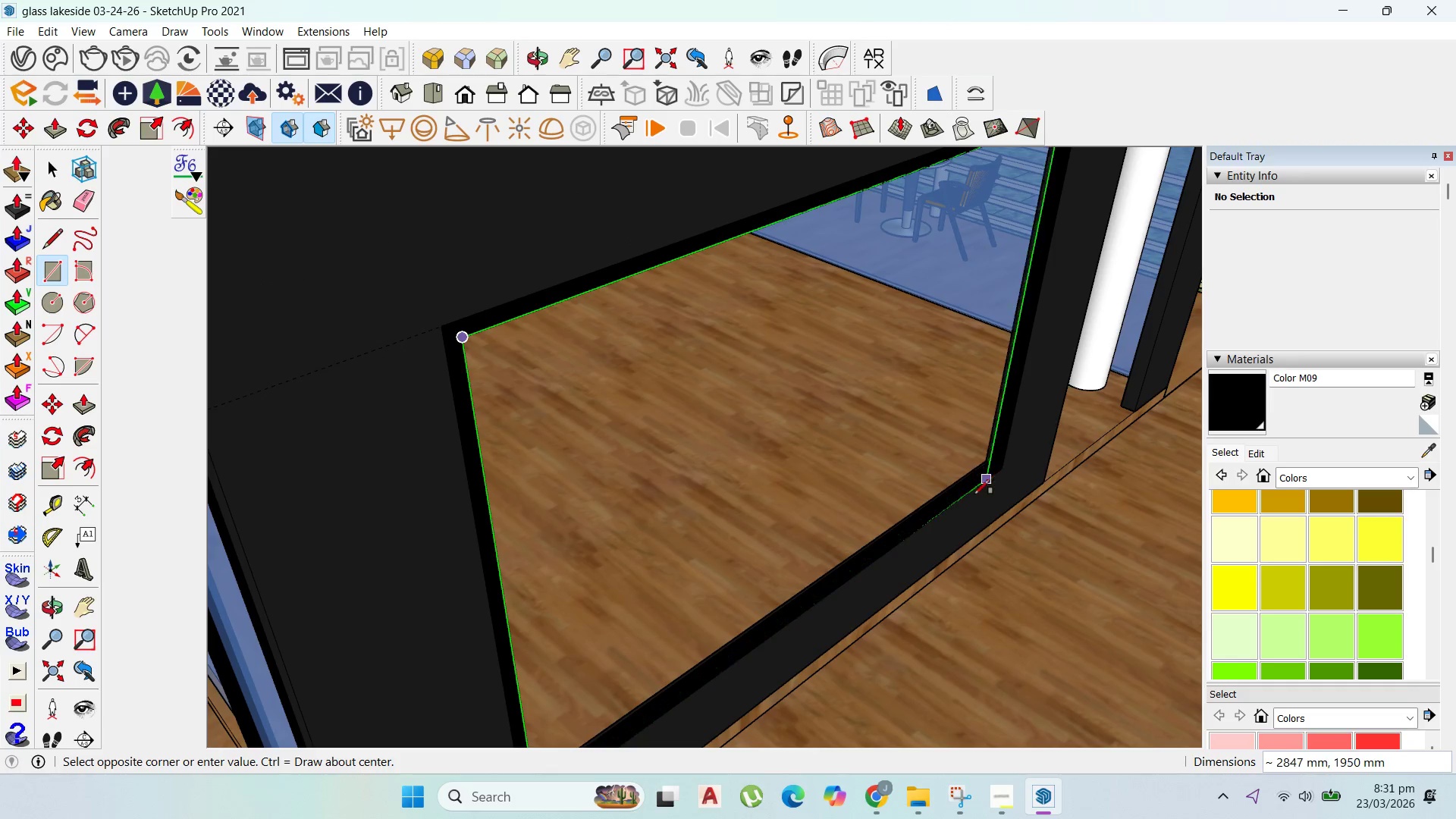 
scroll: coordinate [1003, 462], scroll_direction: up, amount: 5.0
 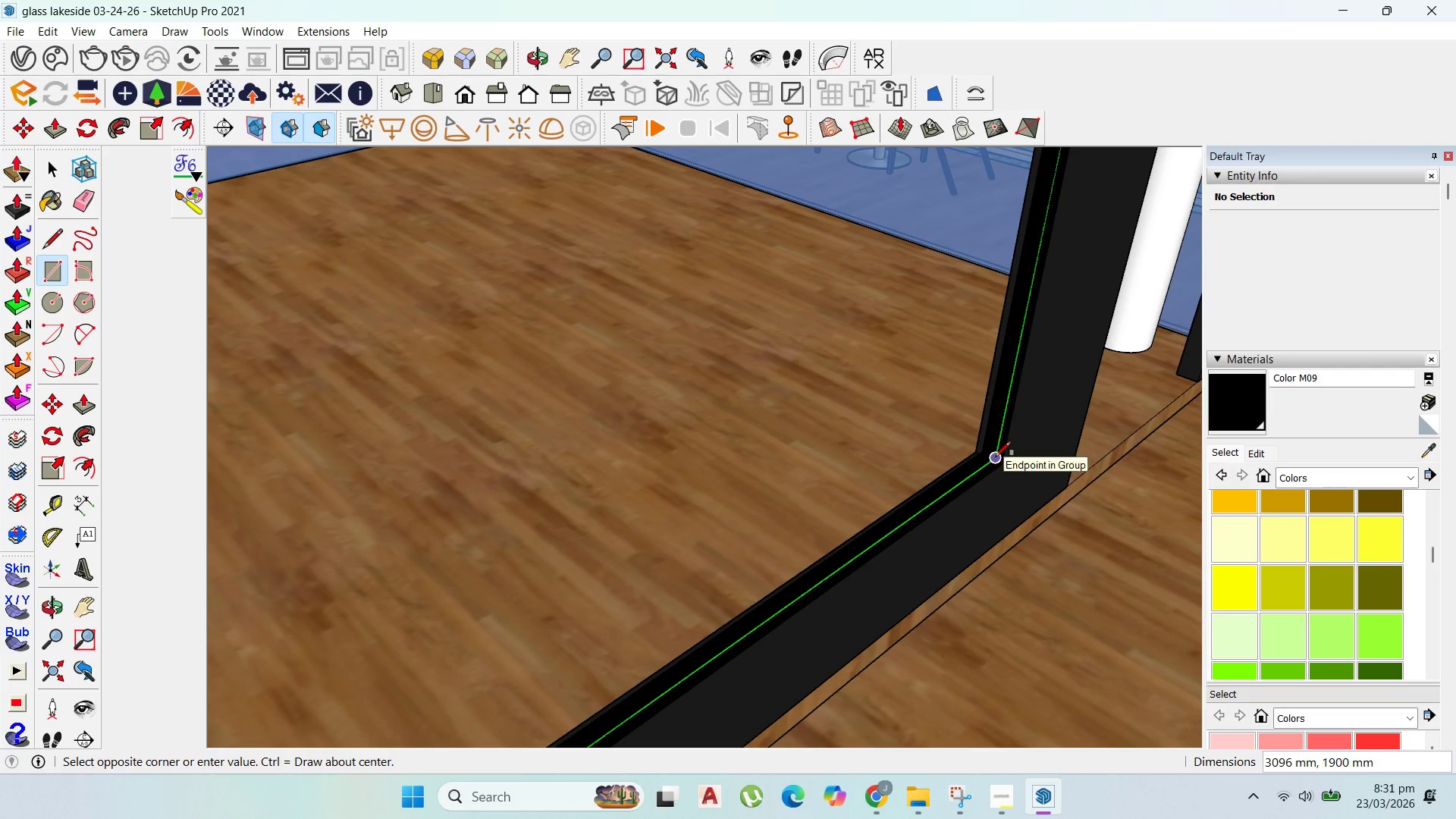 
left_click([996, 457])
 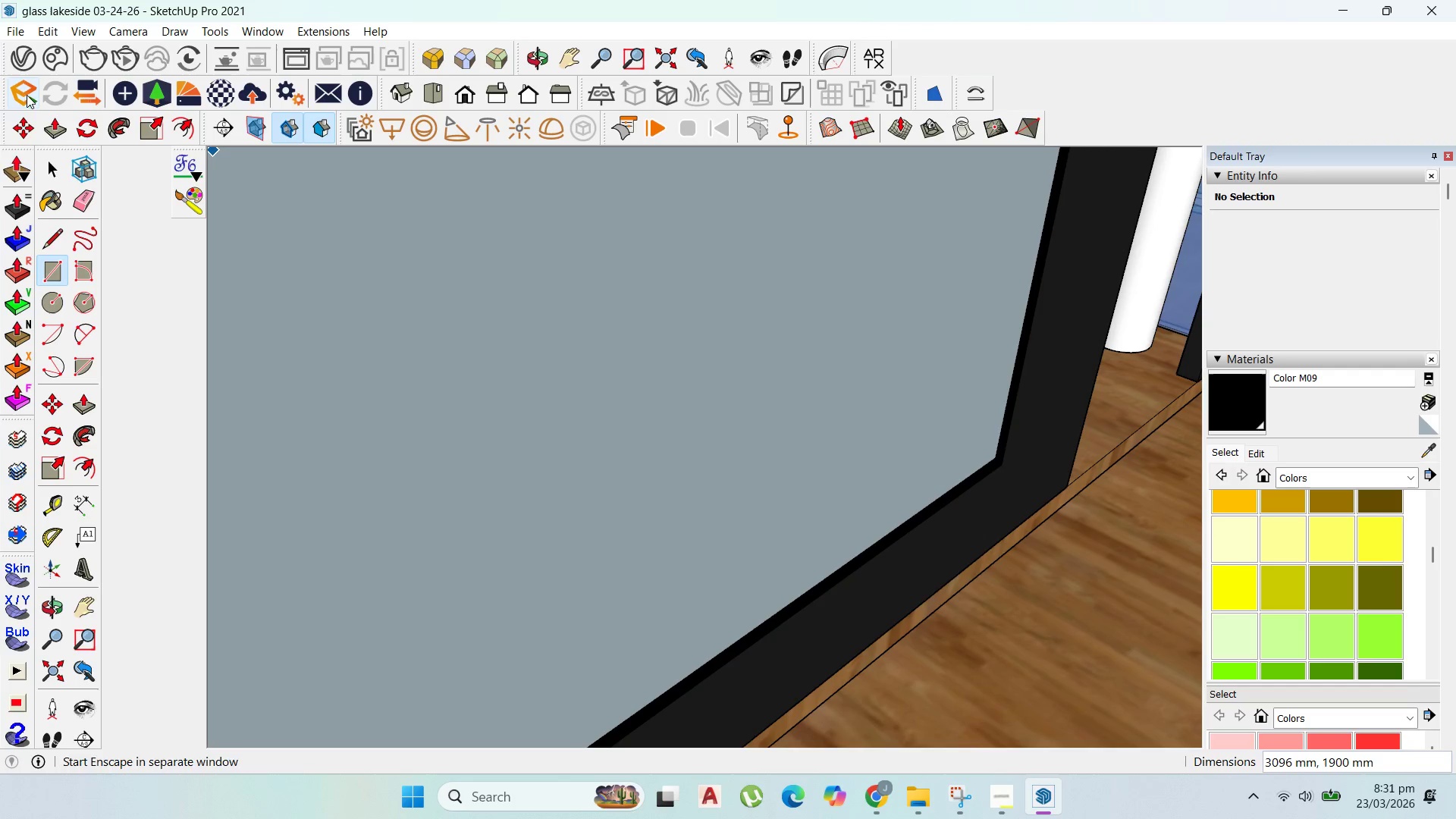 
left_click([47, 174])
 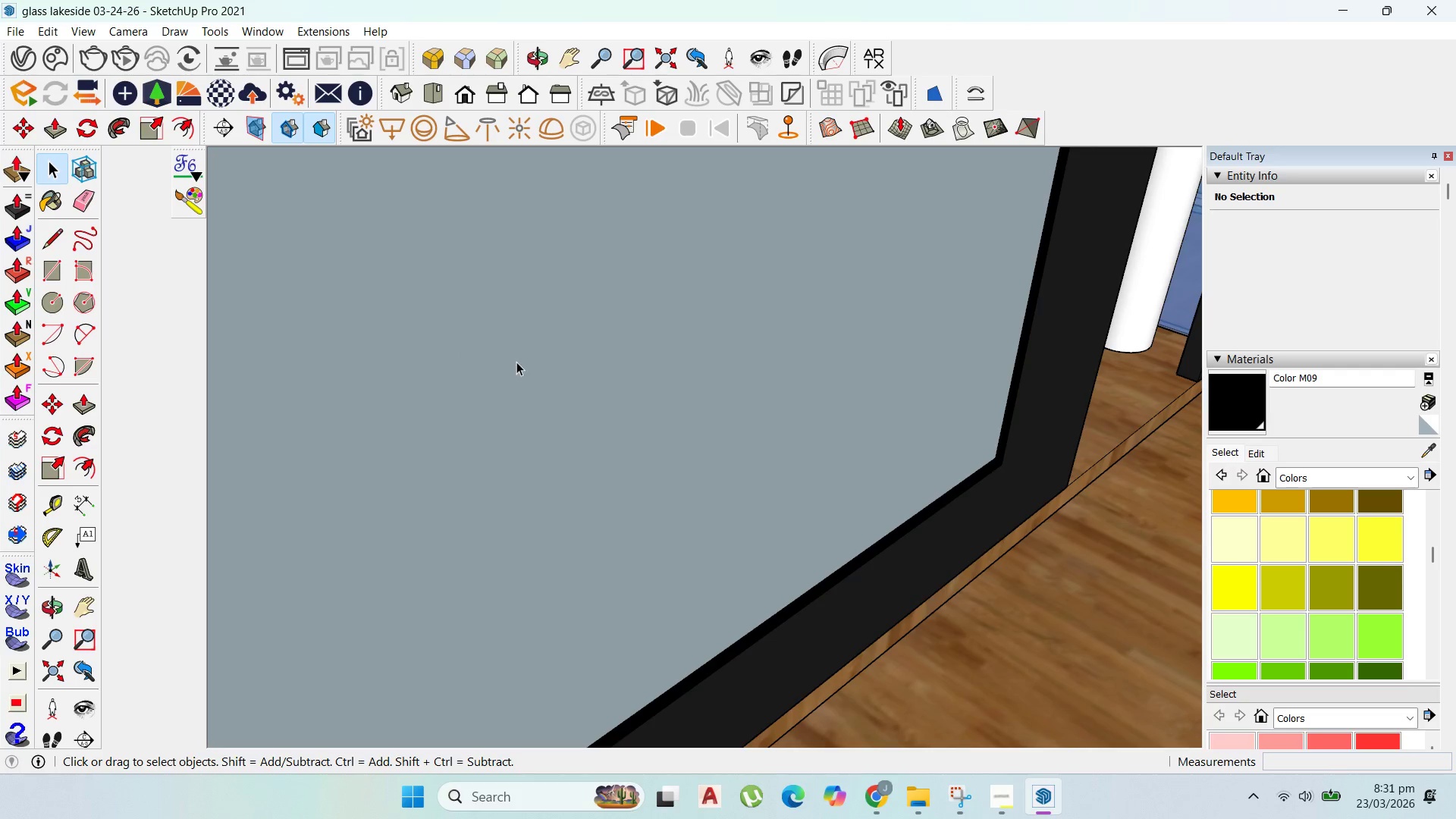 
left_click([516, 361])
 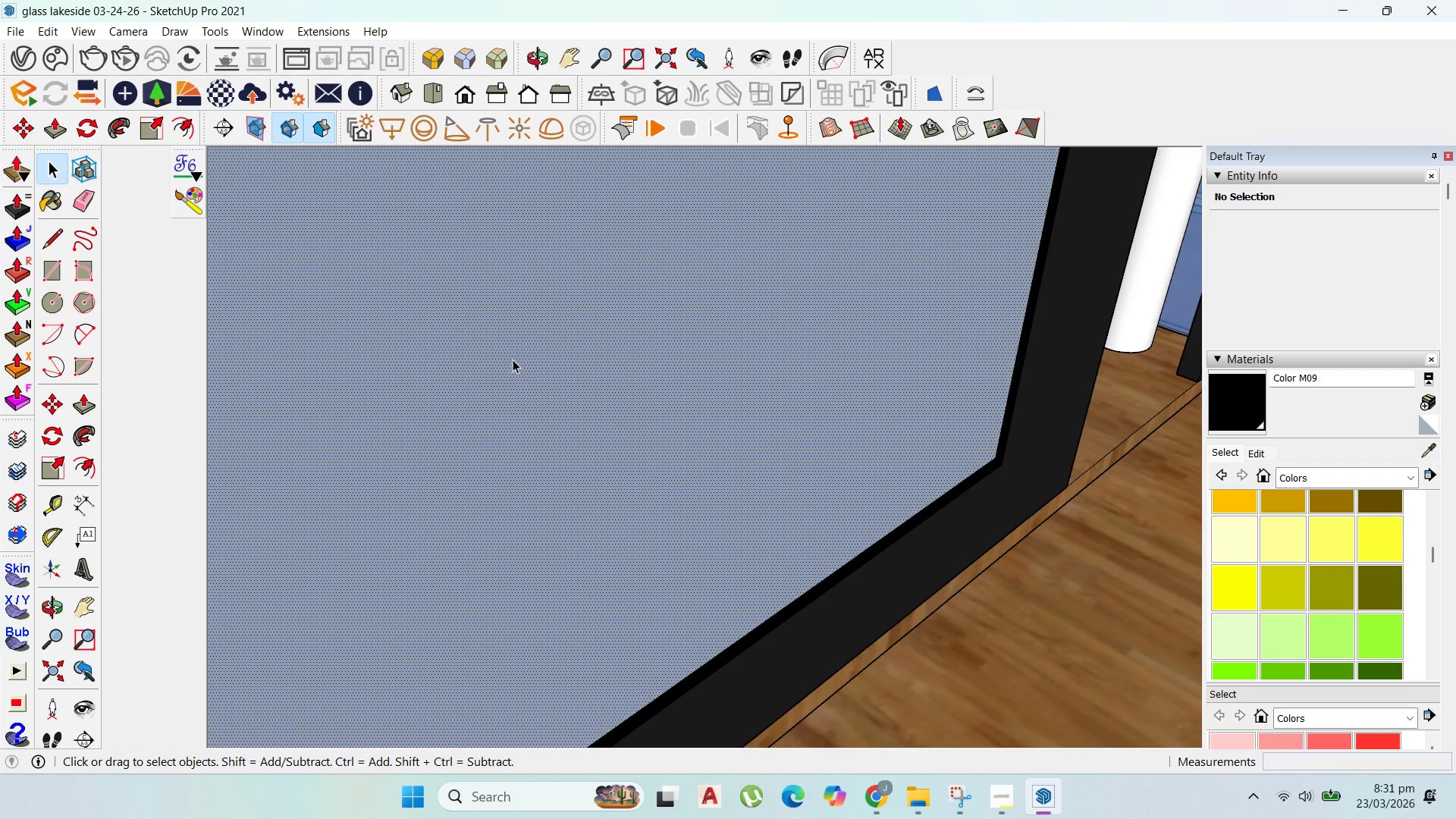 
left_click_drag(start_coordinate=[513, 359], to_coordinate=[506, 356])
 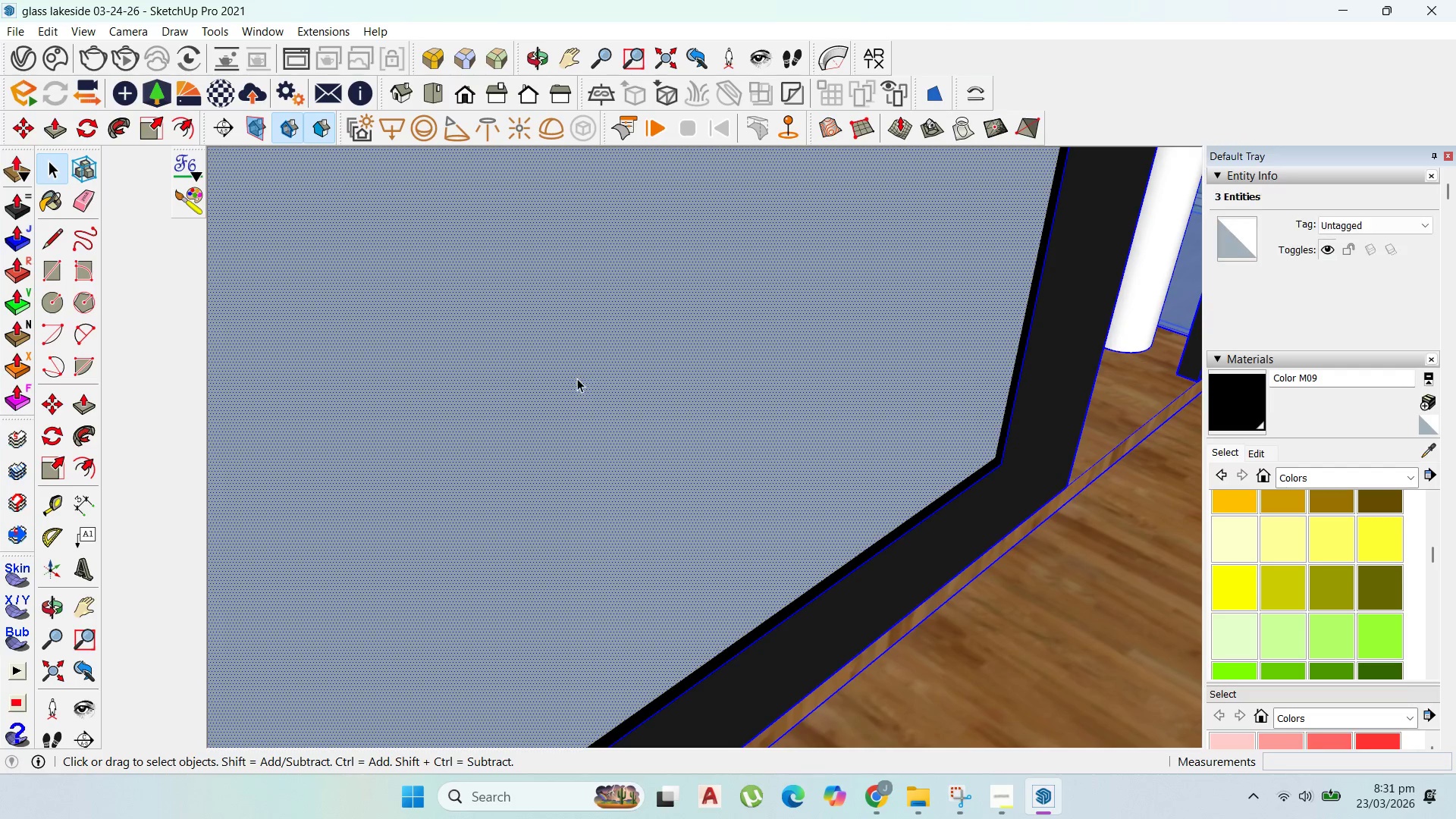 
double_click([577, 378])
 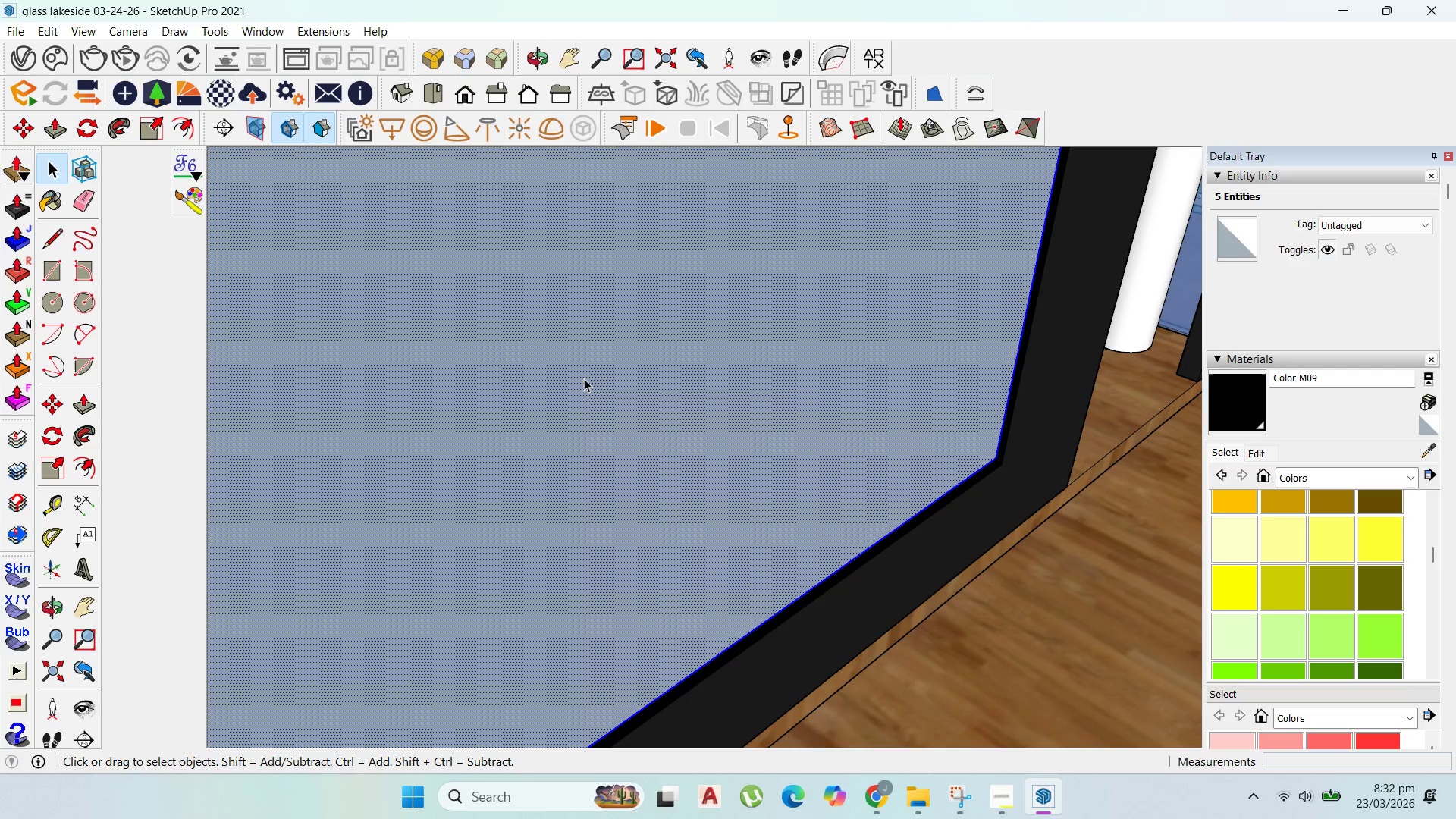 
right_click([584, 378])
 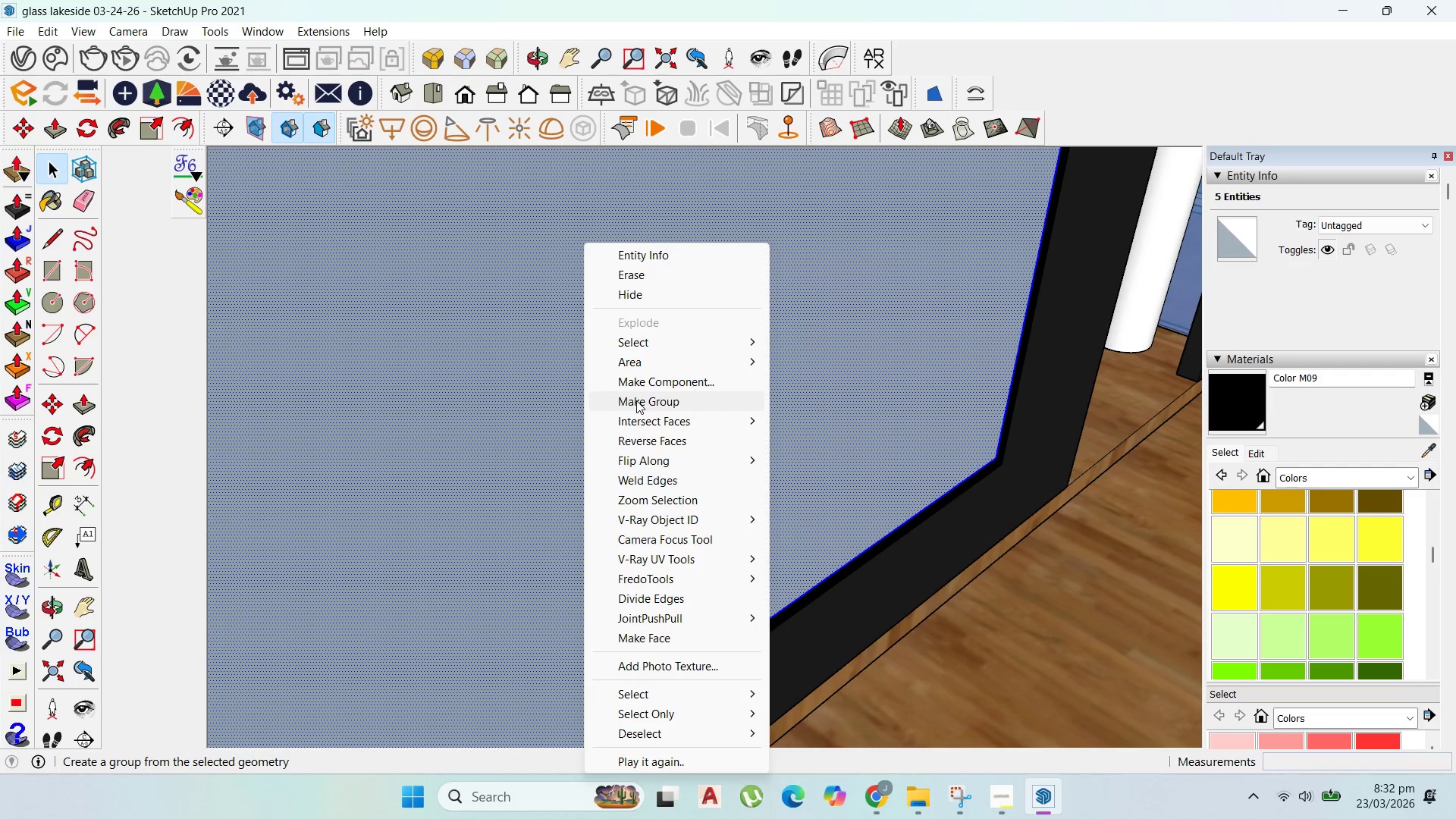 
left_click_drag(start_coordinate=[637, 400], to_coordinate=[669, 400])
 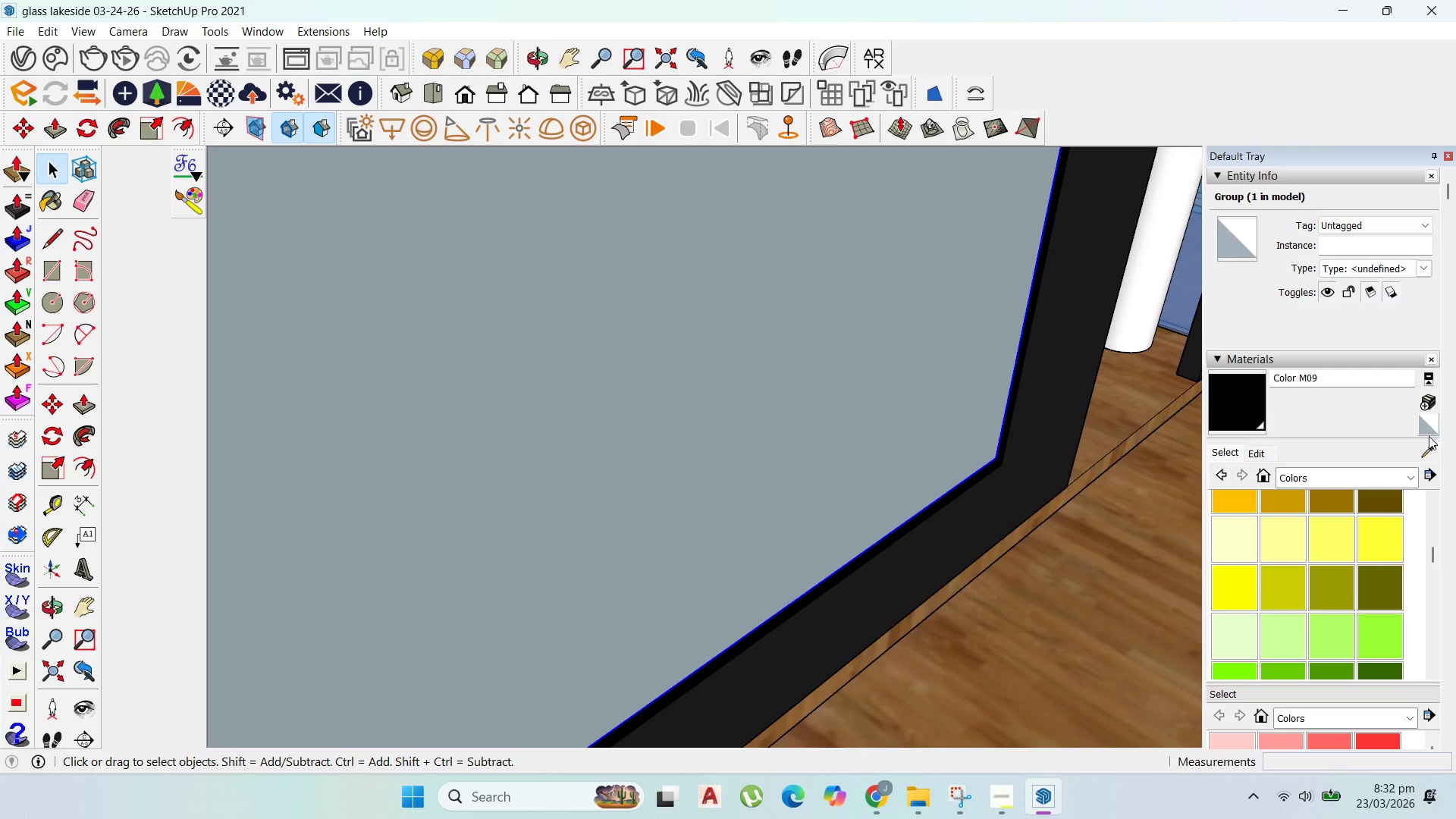 
left_click([1429, 441])
 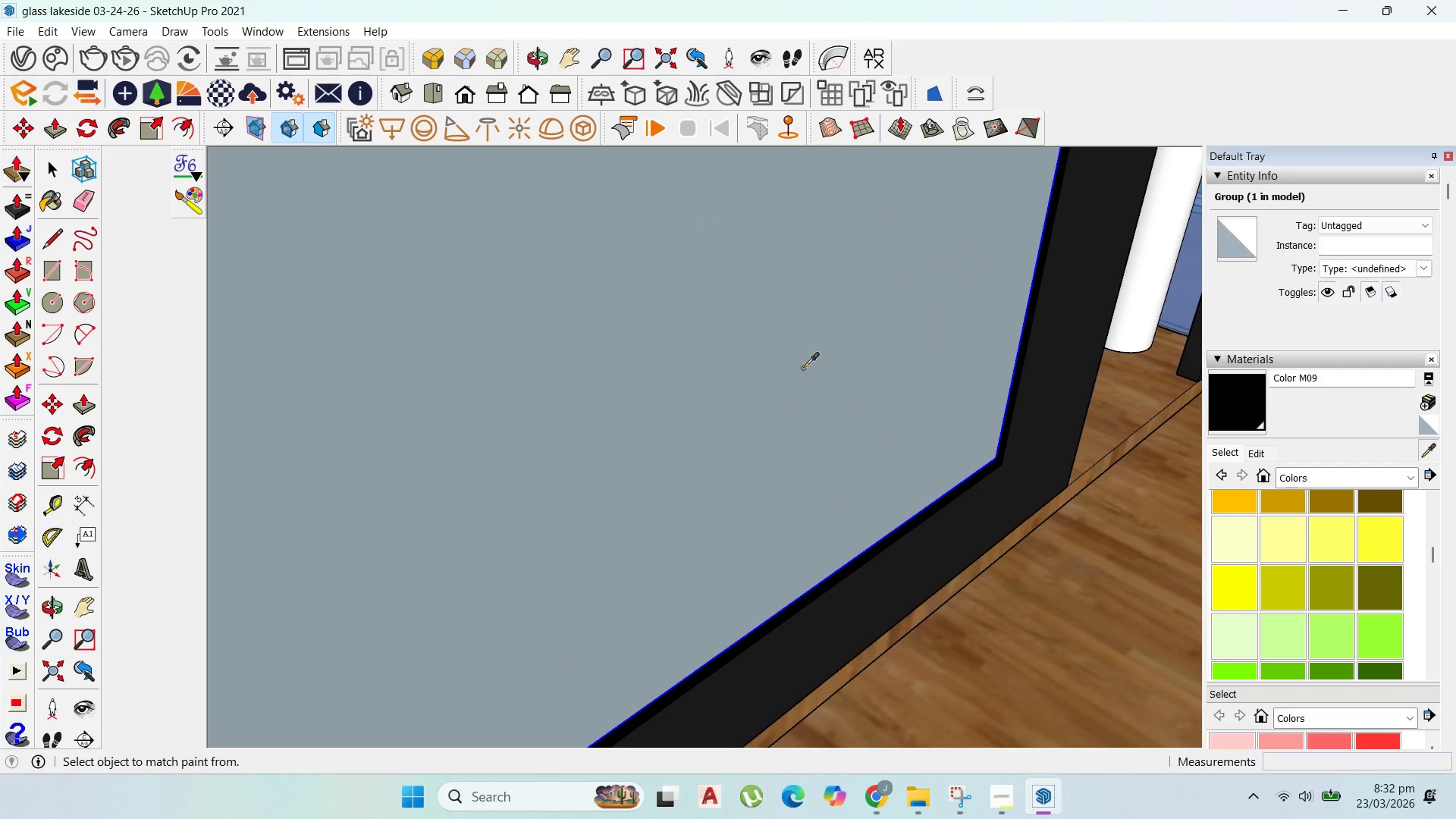 
scroll: coordinate [807, 368], scroll_direction: down, amount: 11.0
 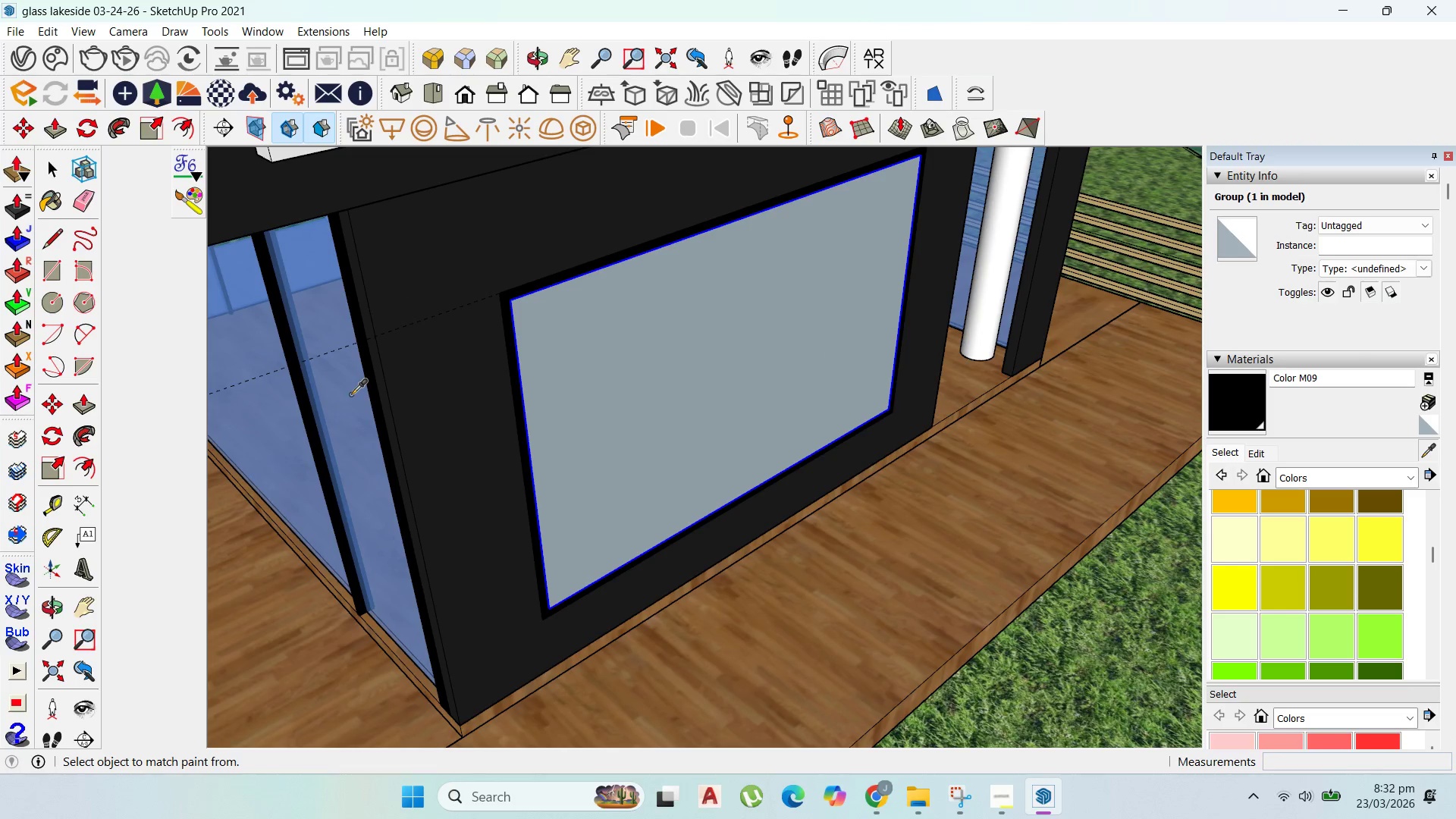 
left_click([335, 394])
 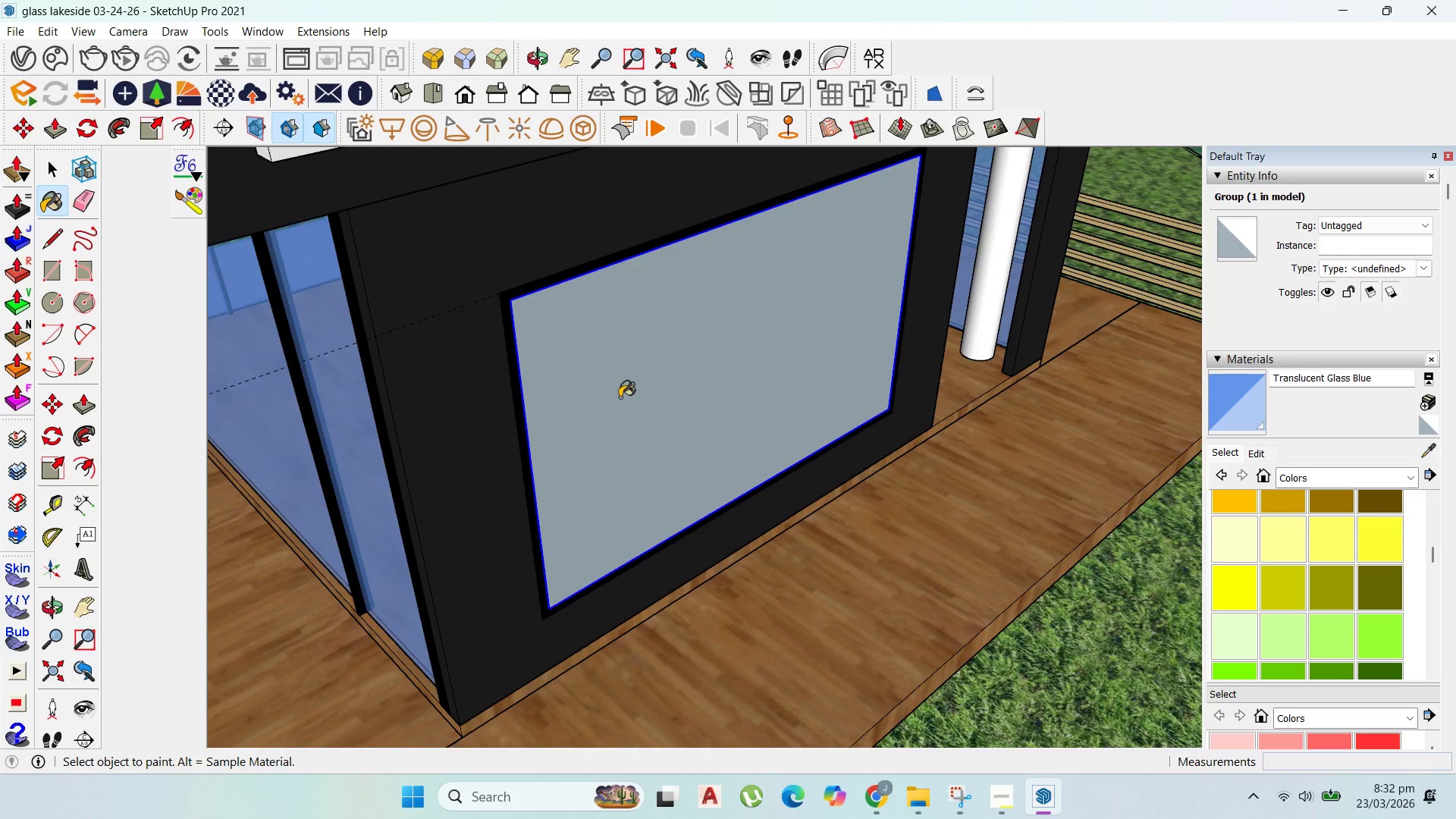 
left_click([629, 404])
 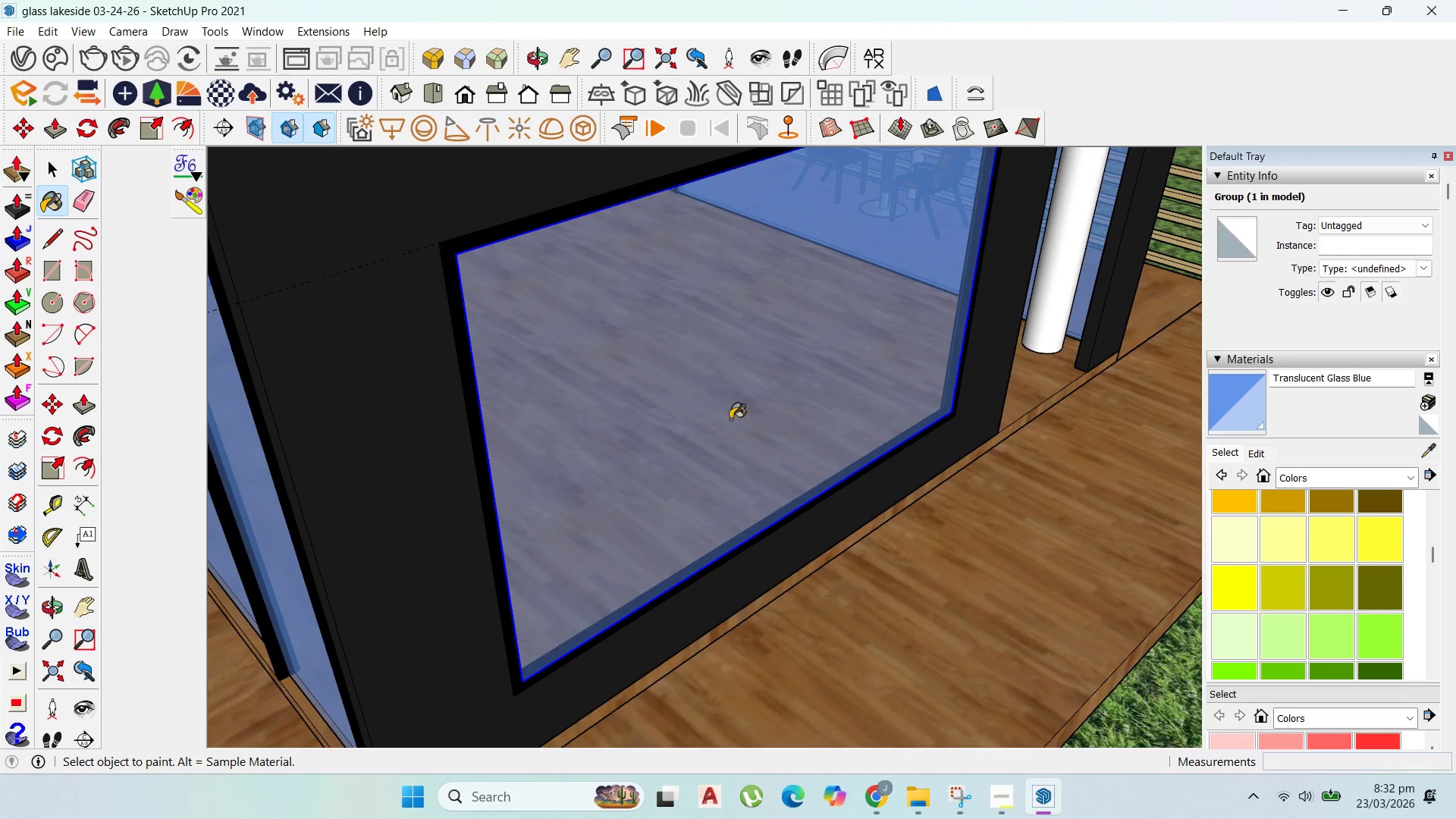 
scroll: coordinate [628, 400], scroll_direction: up, amount: 3.0
 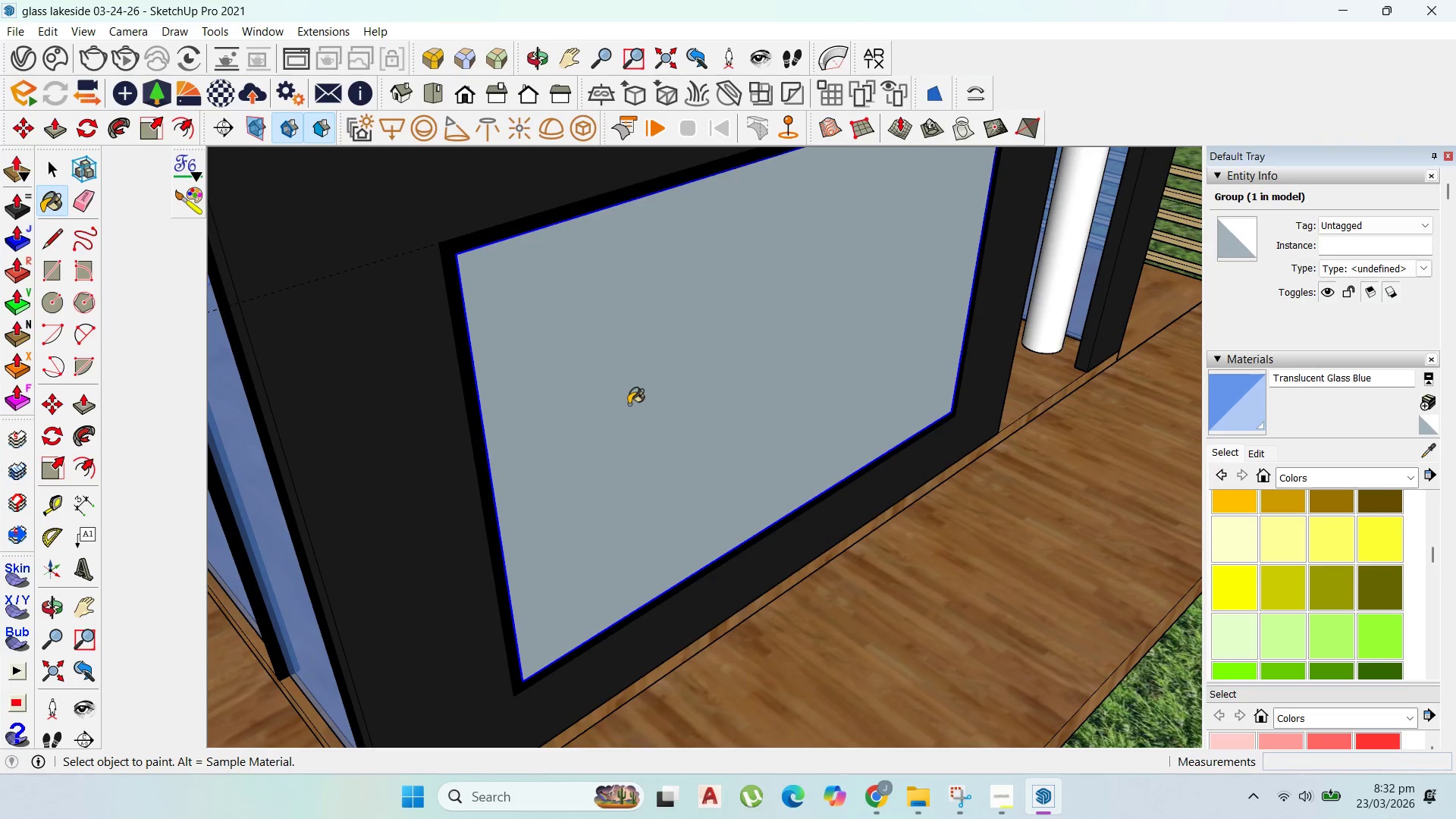 
key(M)
 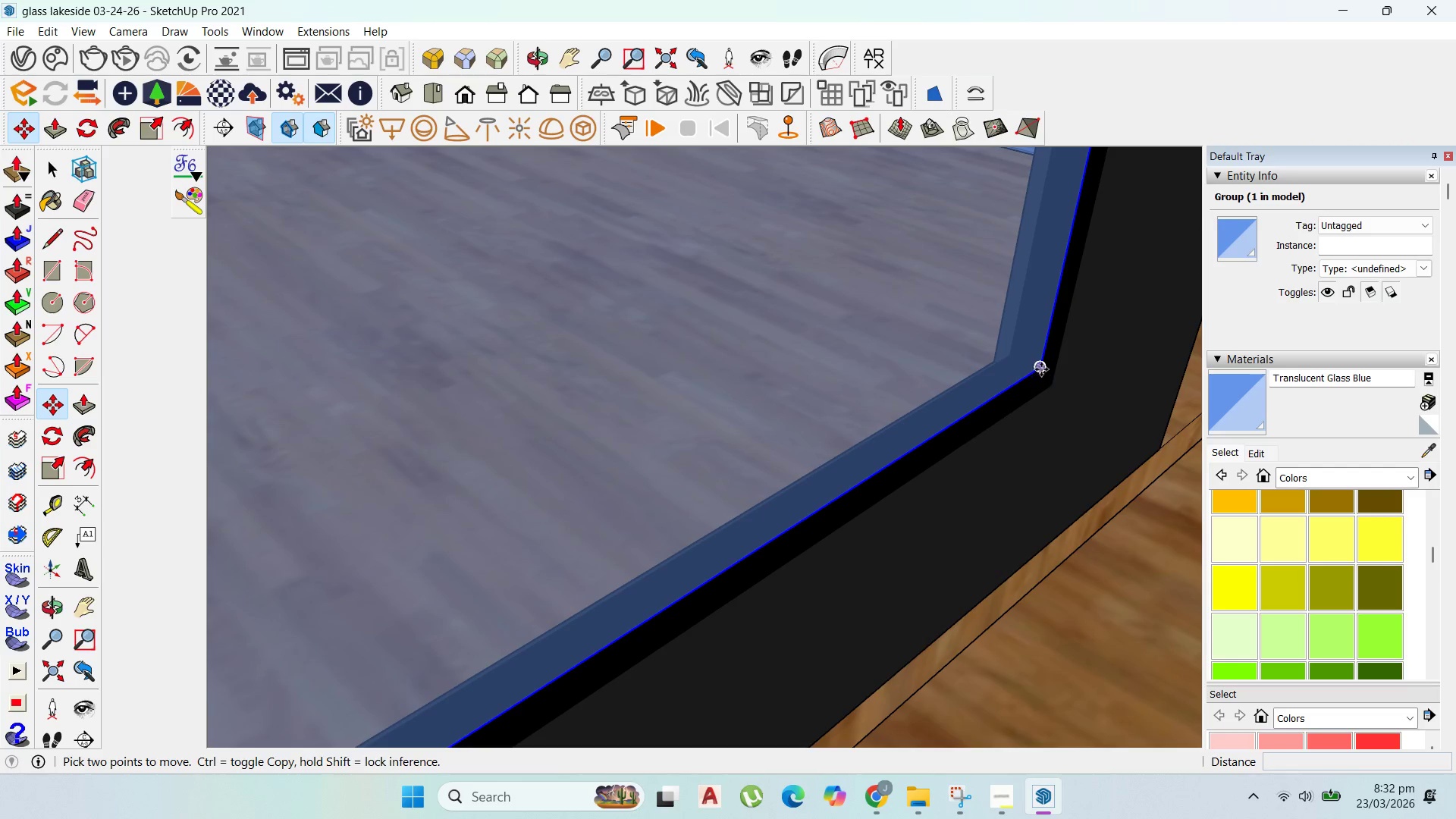 
scroll: coordinate [1021, 421], scroll_direction: up, amount: 15.0
 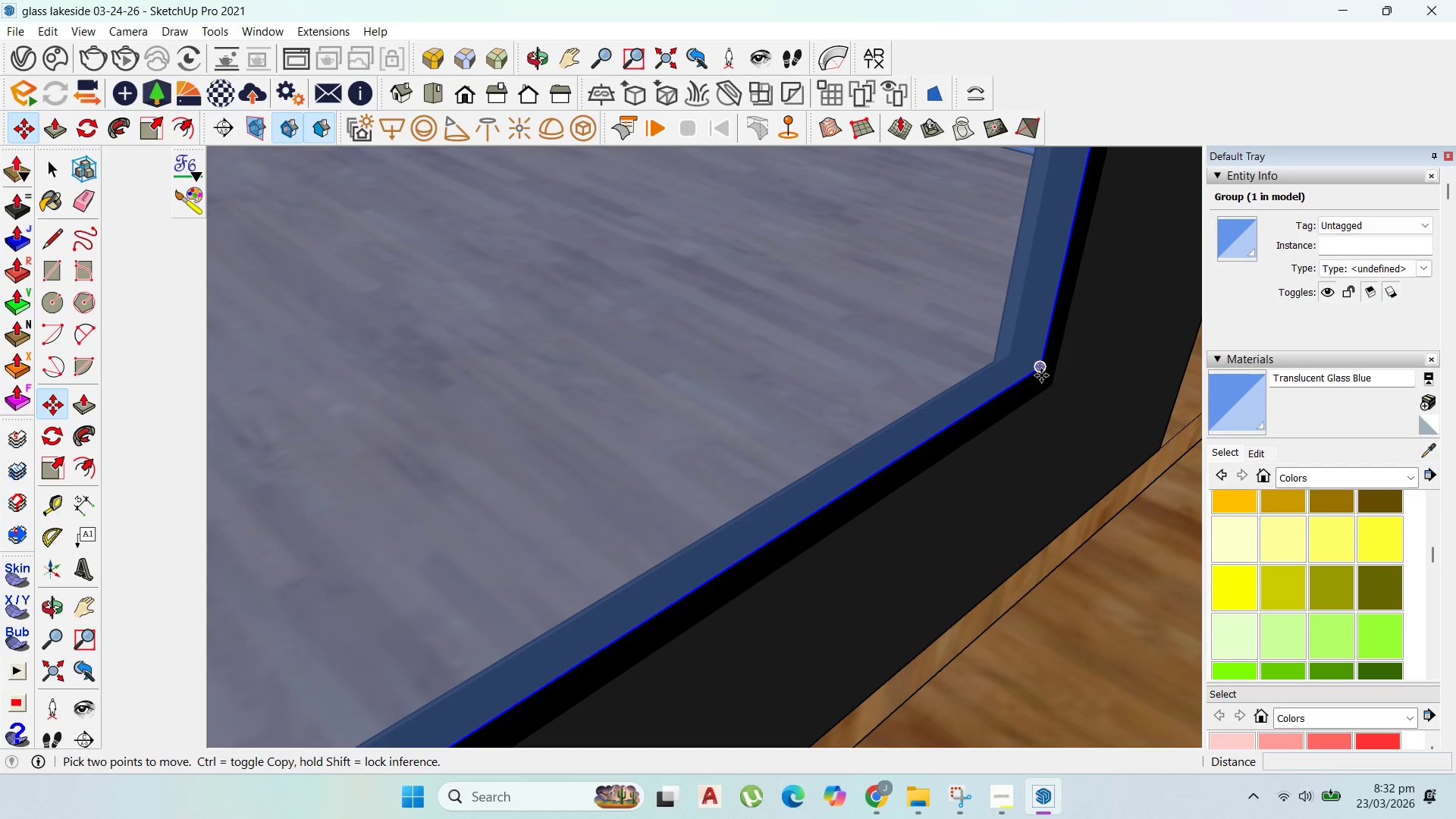 
left_click_drag(start_coordinate=[1040, 369], to_coordinate=[1032, 362])
 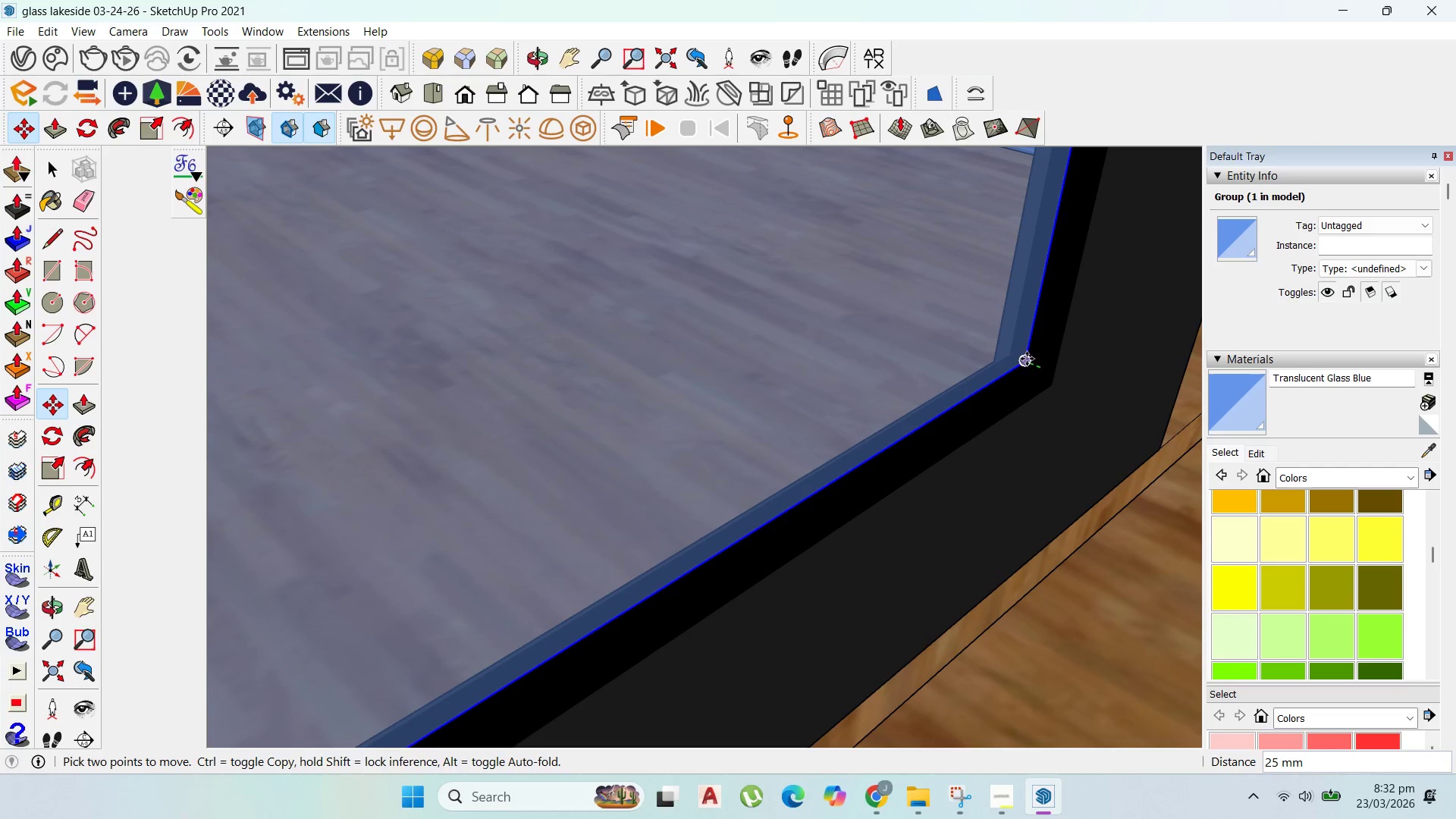 
left_click([1027, 359])
 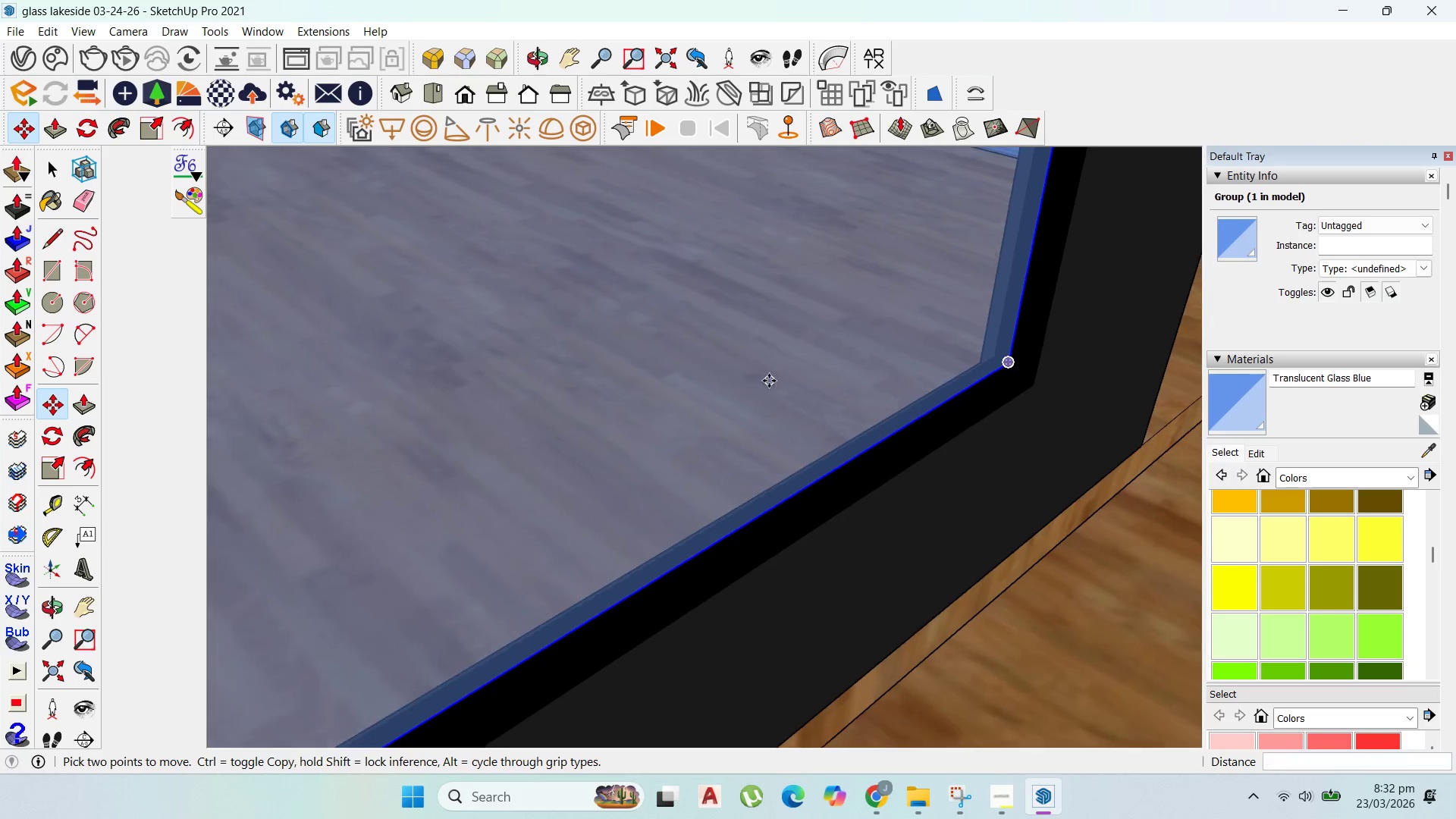 
scroll: coordinate [702, 491], scroll_direction: down, amount: 19.0
 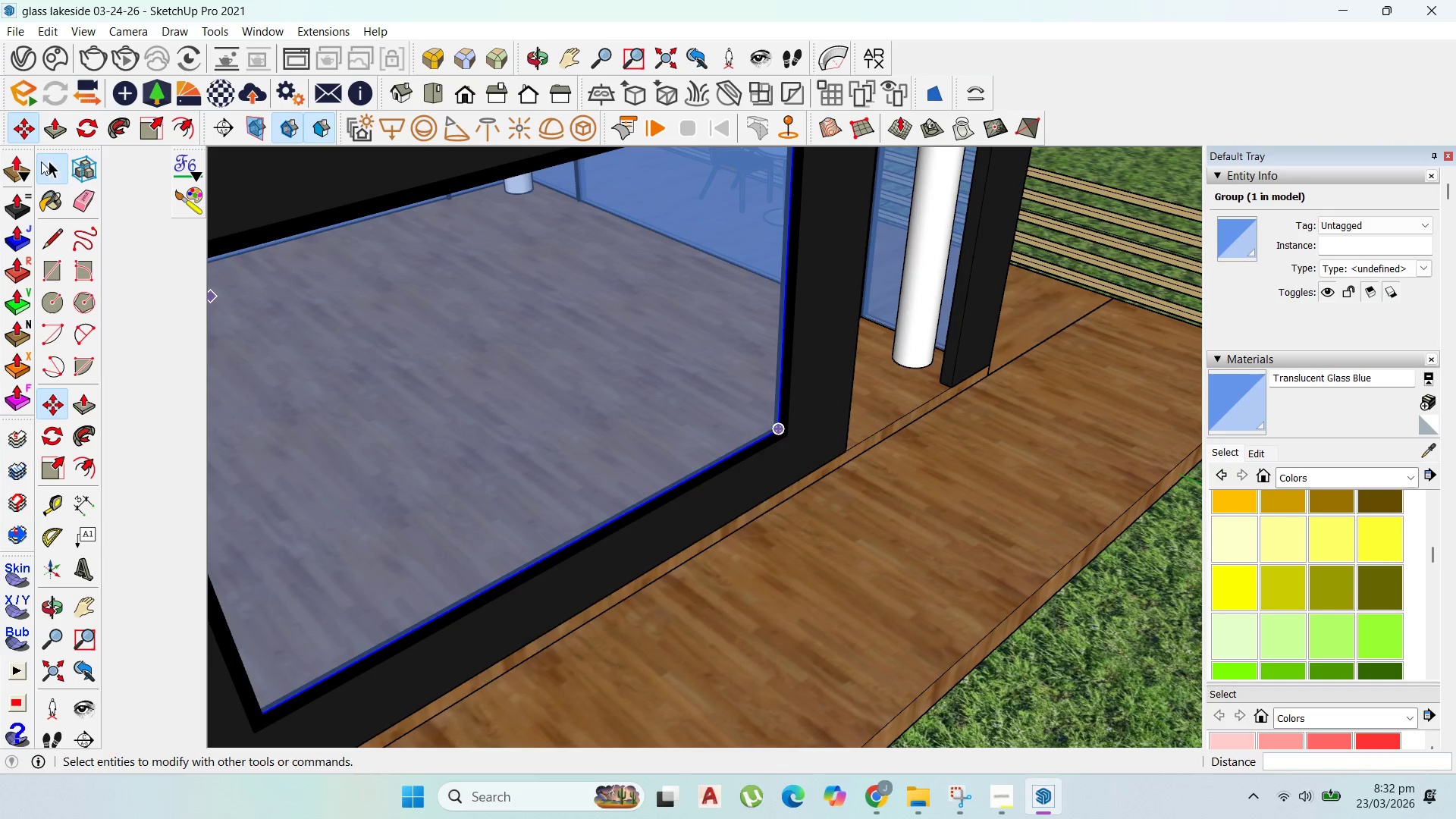 
hold_key(key=ShiftLeft, duration=1.23)
left_click([802, 464])
 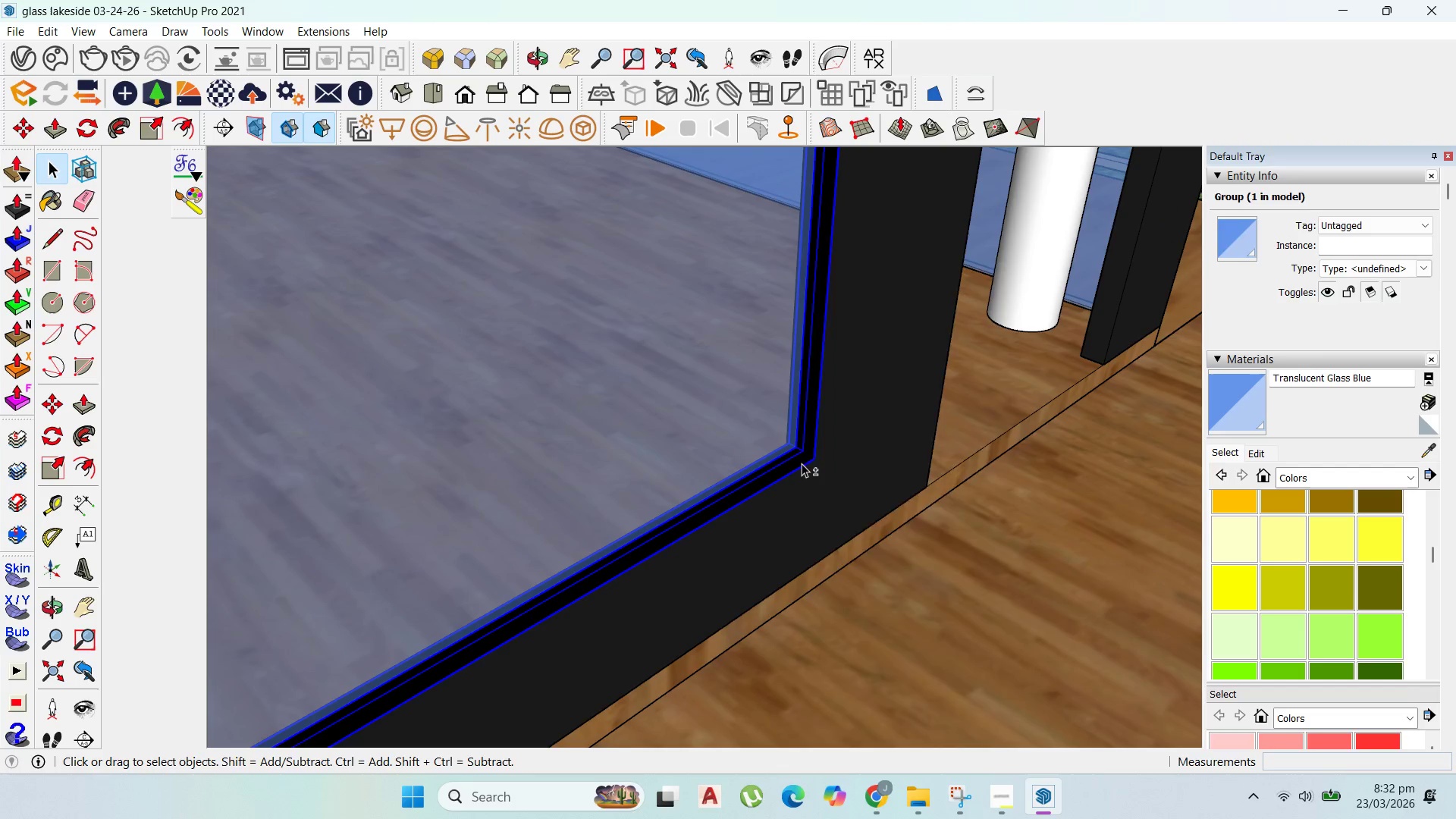 
scroll: coordinate [808, 469], scroll_direction: up, amount: 8.0
 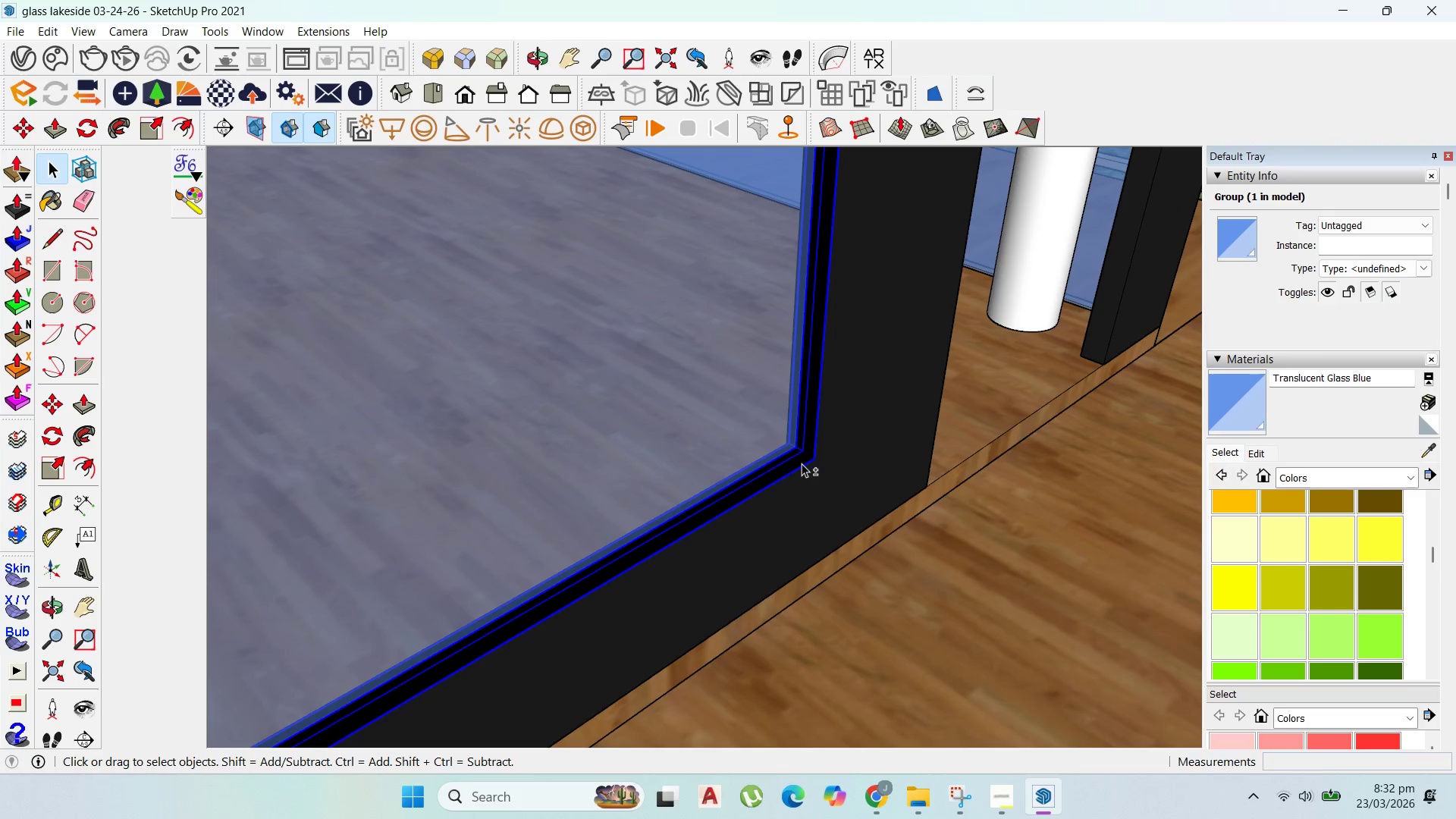 
right_click([802, 463])
 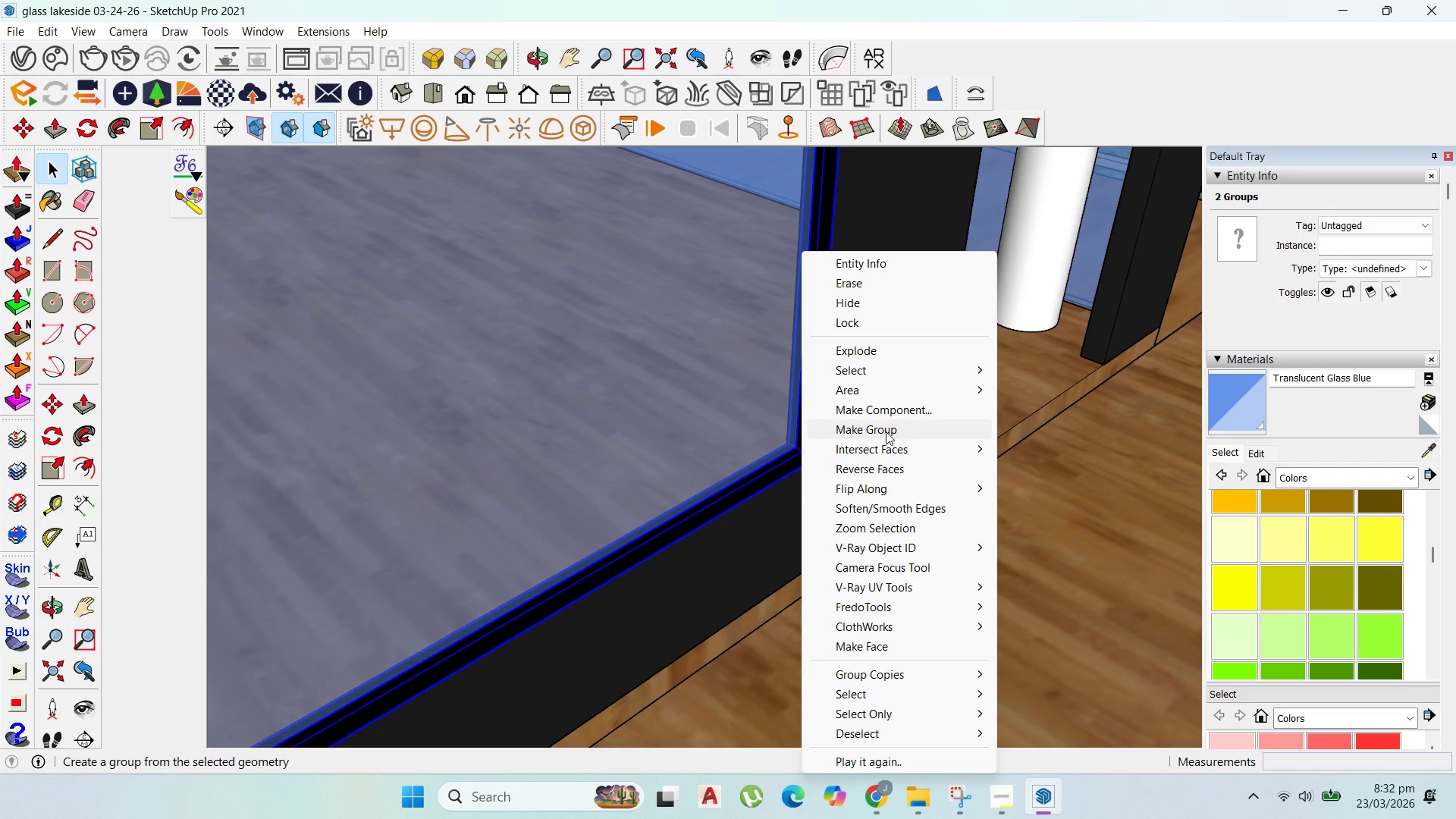 
left_click([886, 431])
 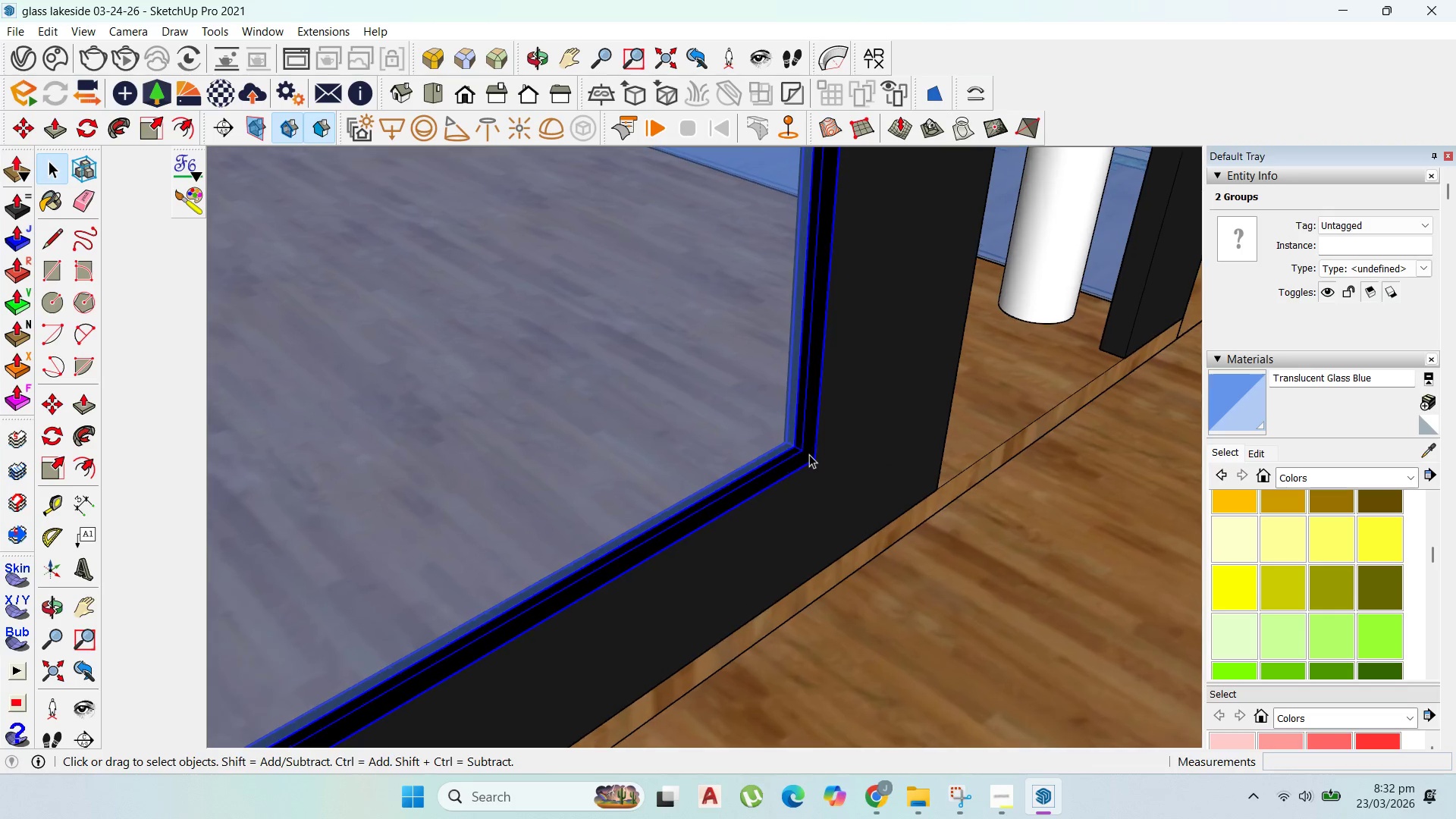 
scroll: coordinate [829, 471], scroll_direction: up, amount: 5.0
 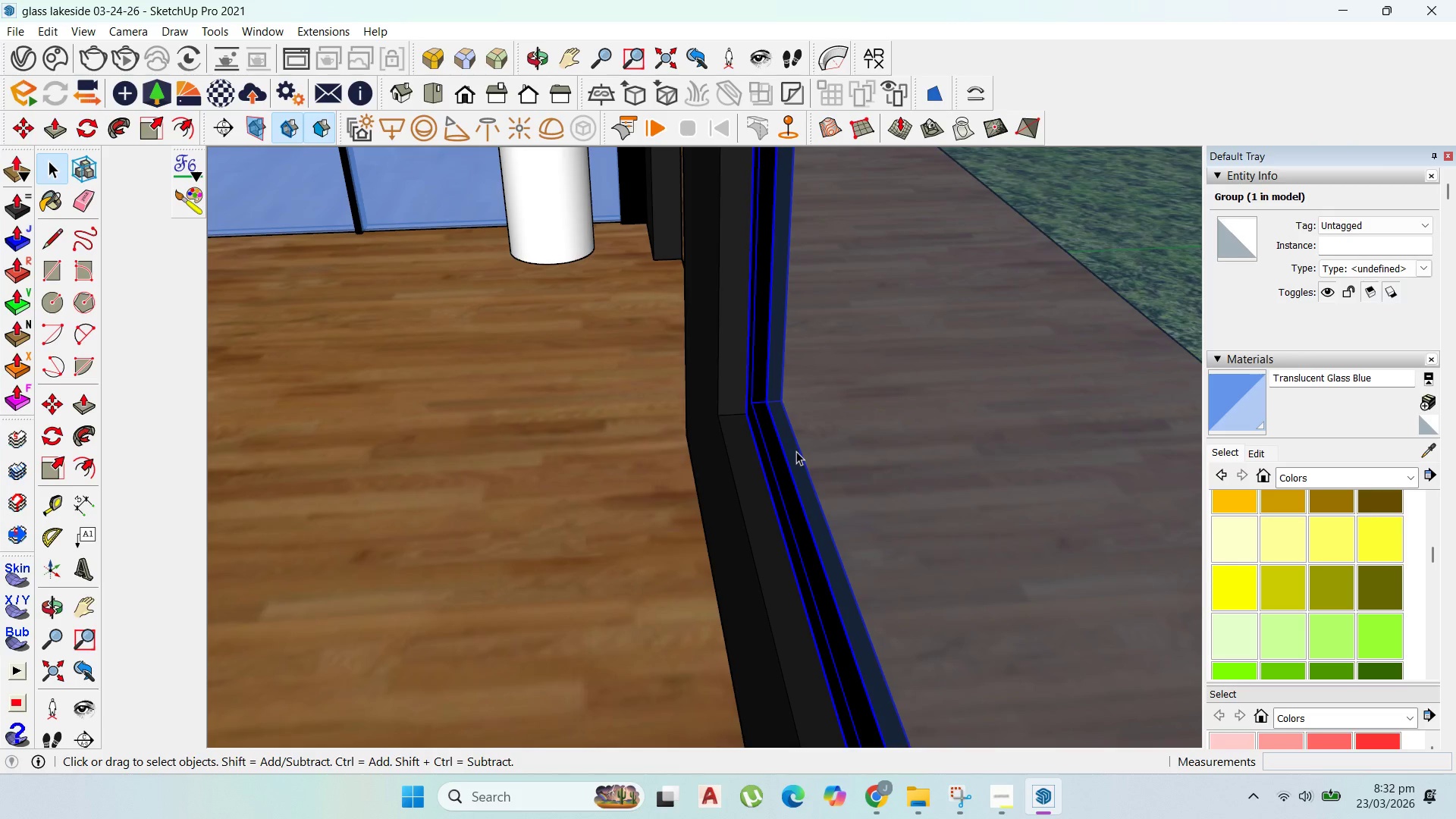 
key(M)
 